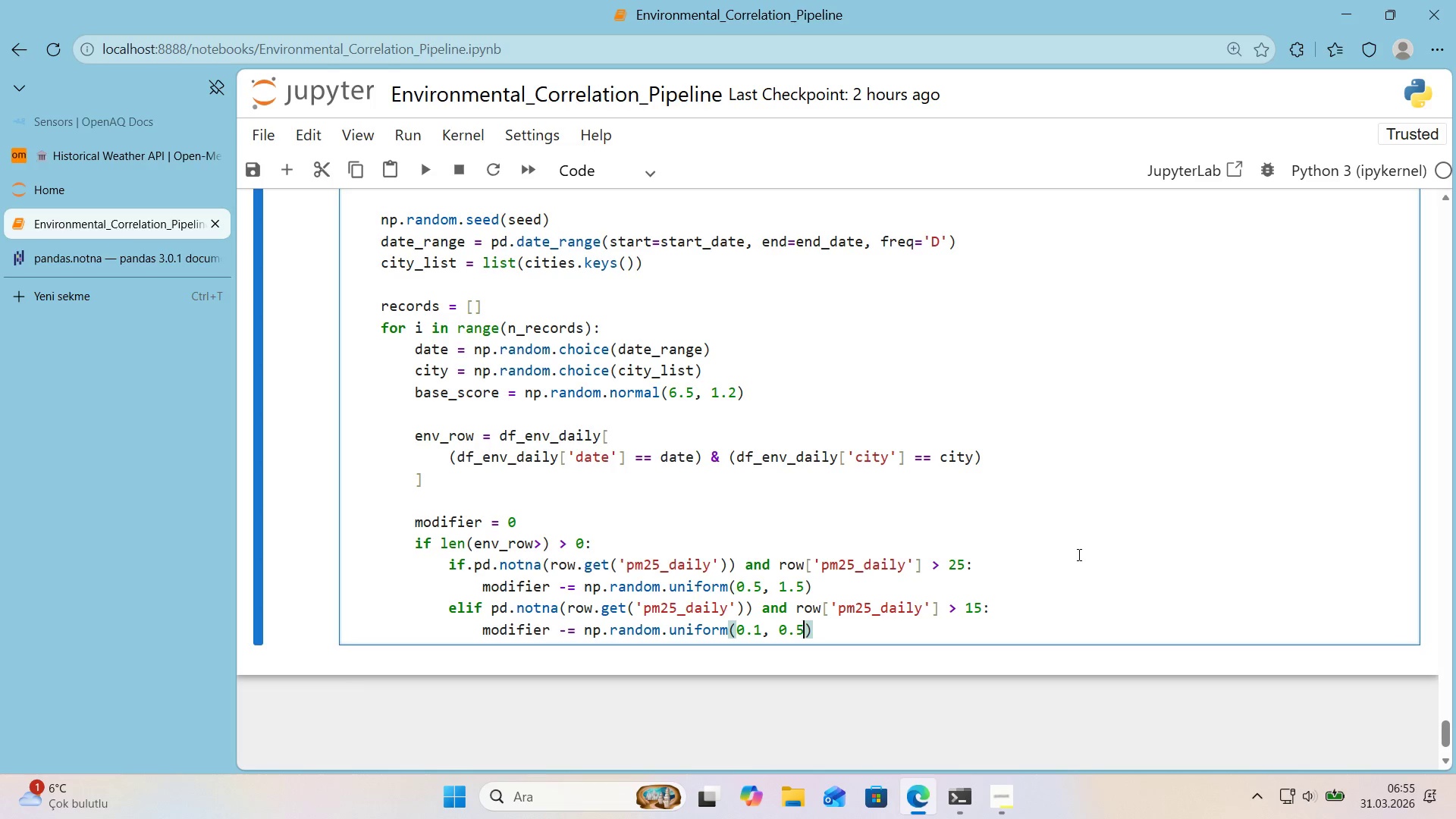 
key(Numpad5)
 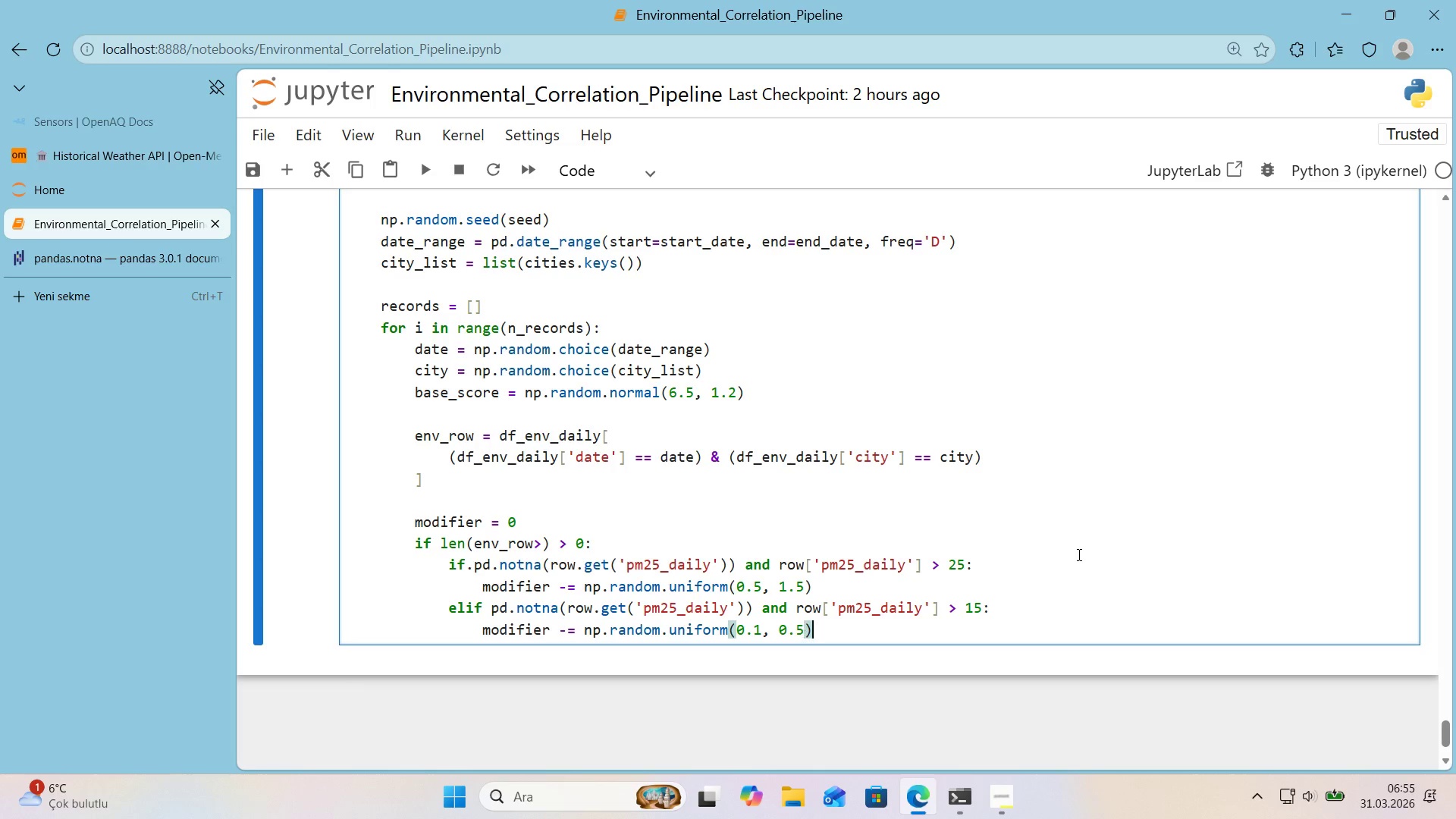 
key(ArrowRight)
 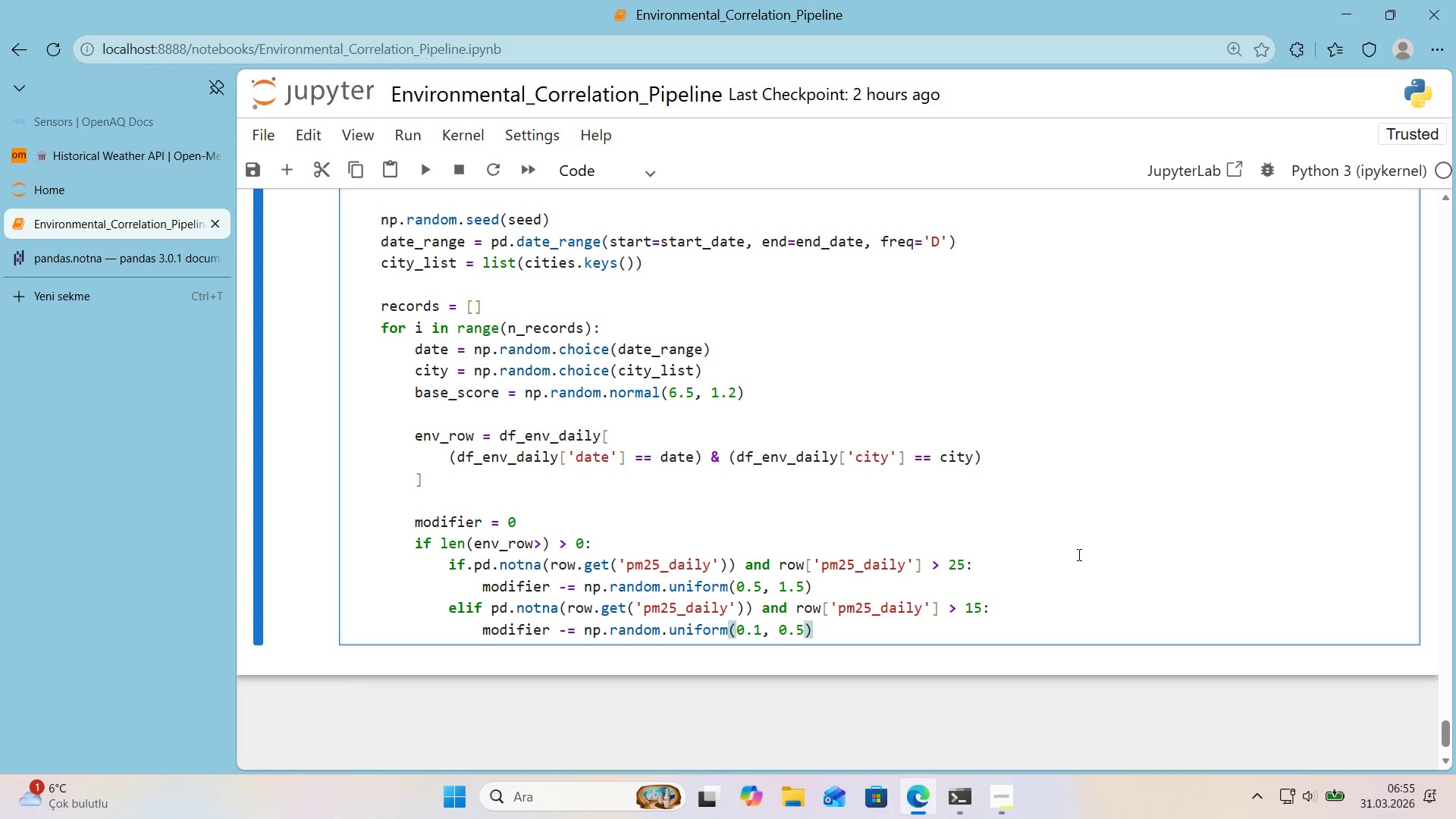 
key(Enter)
 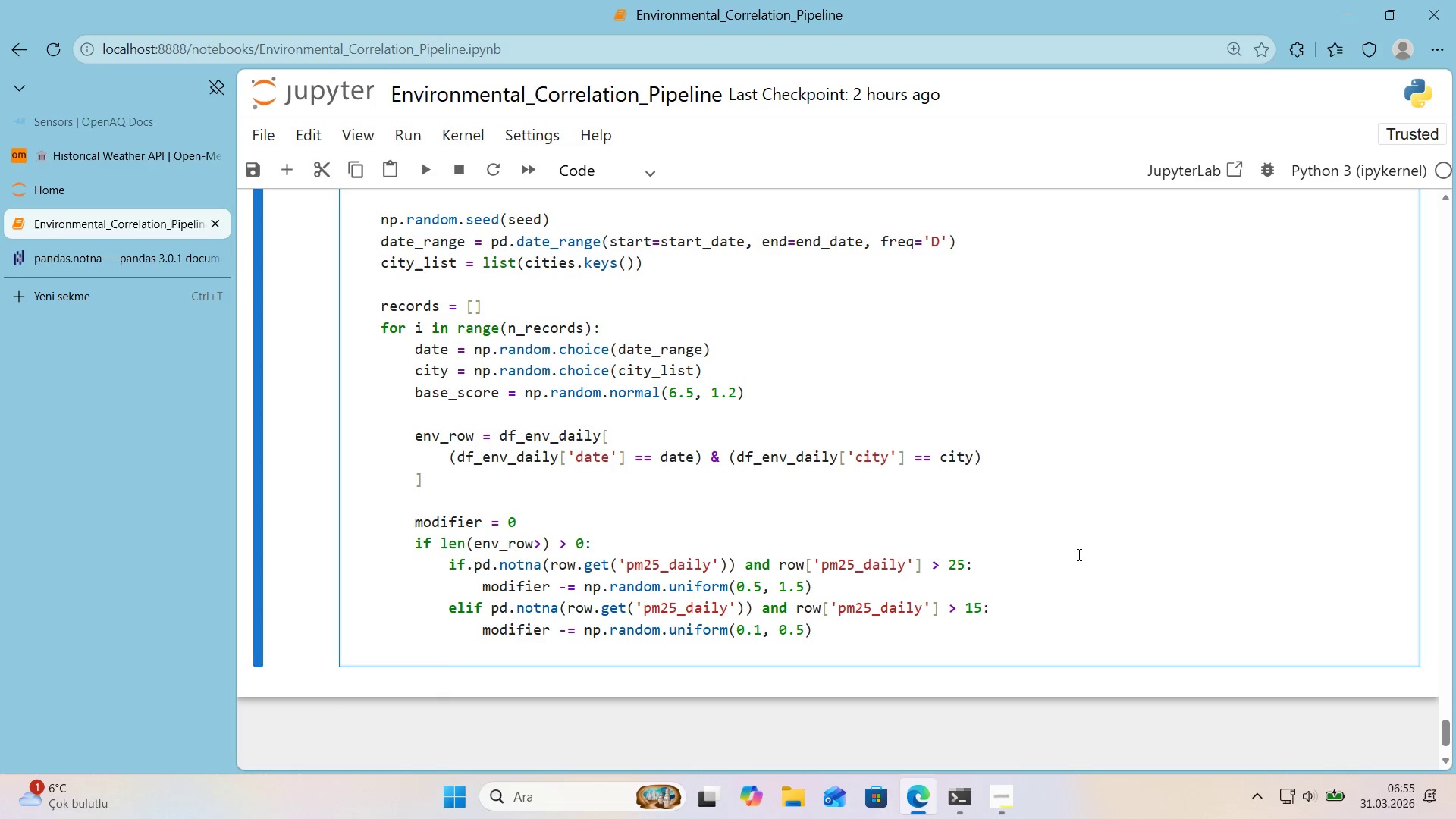 
key(Backspace)
 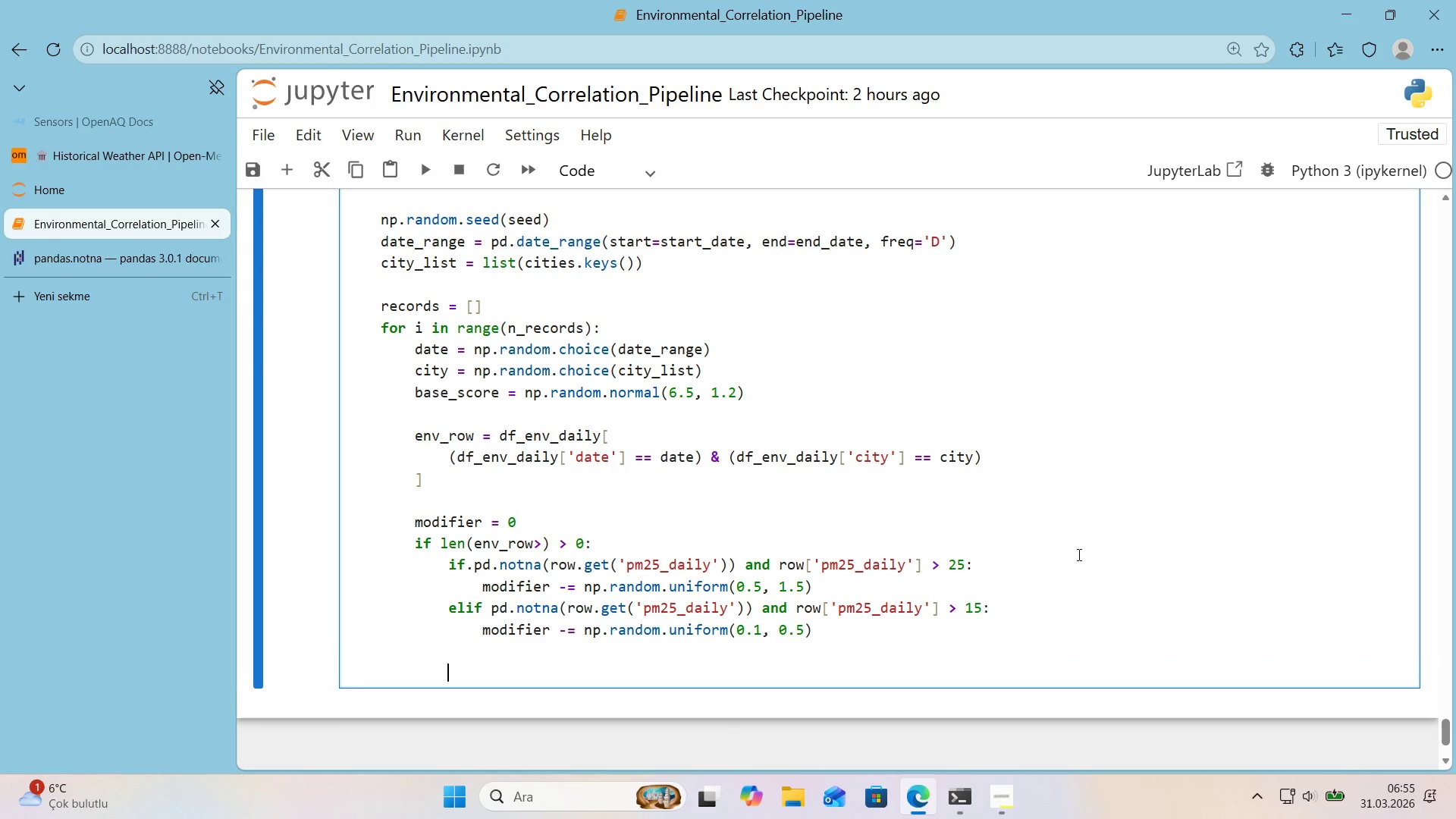 
key(Enter)
 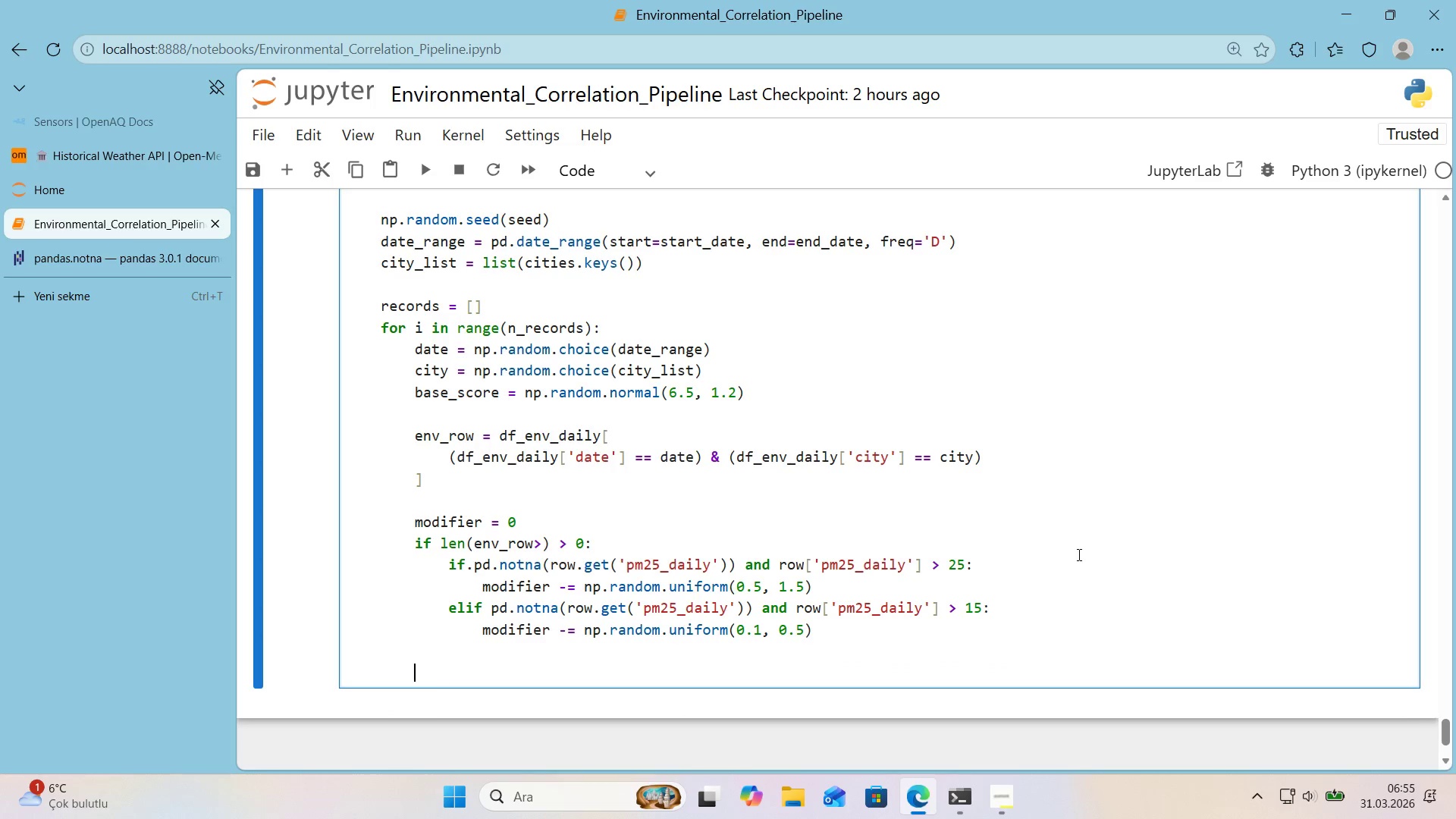 
key(Backspace)
key(Backspace)
key(Backspace)
key(Backspace)
key(Tab)
key(Tab)
key(Tab)
type('f pd.notna*()
 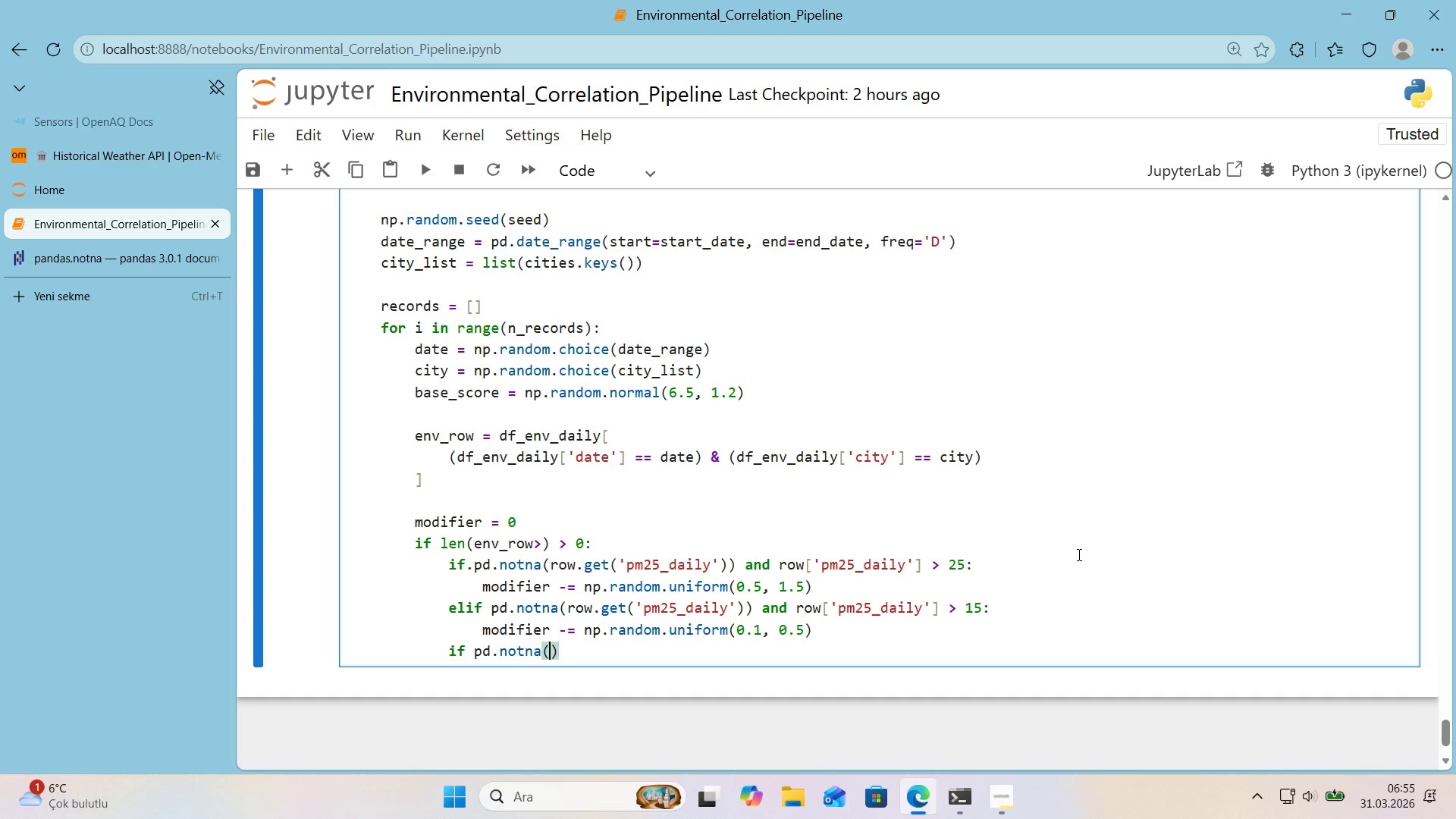 
 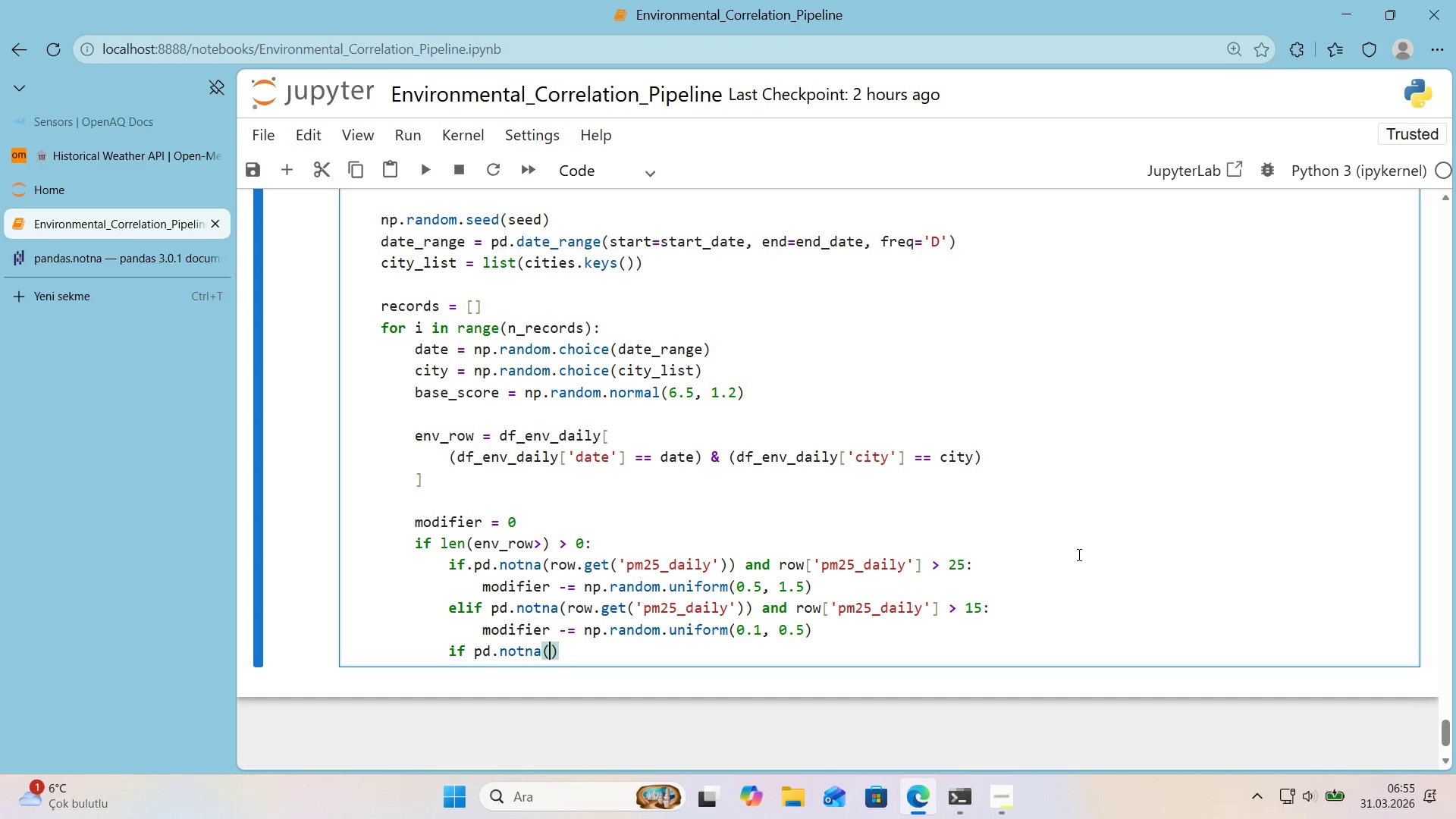 
key(ArrowLeft)
 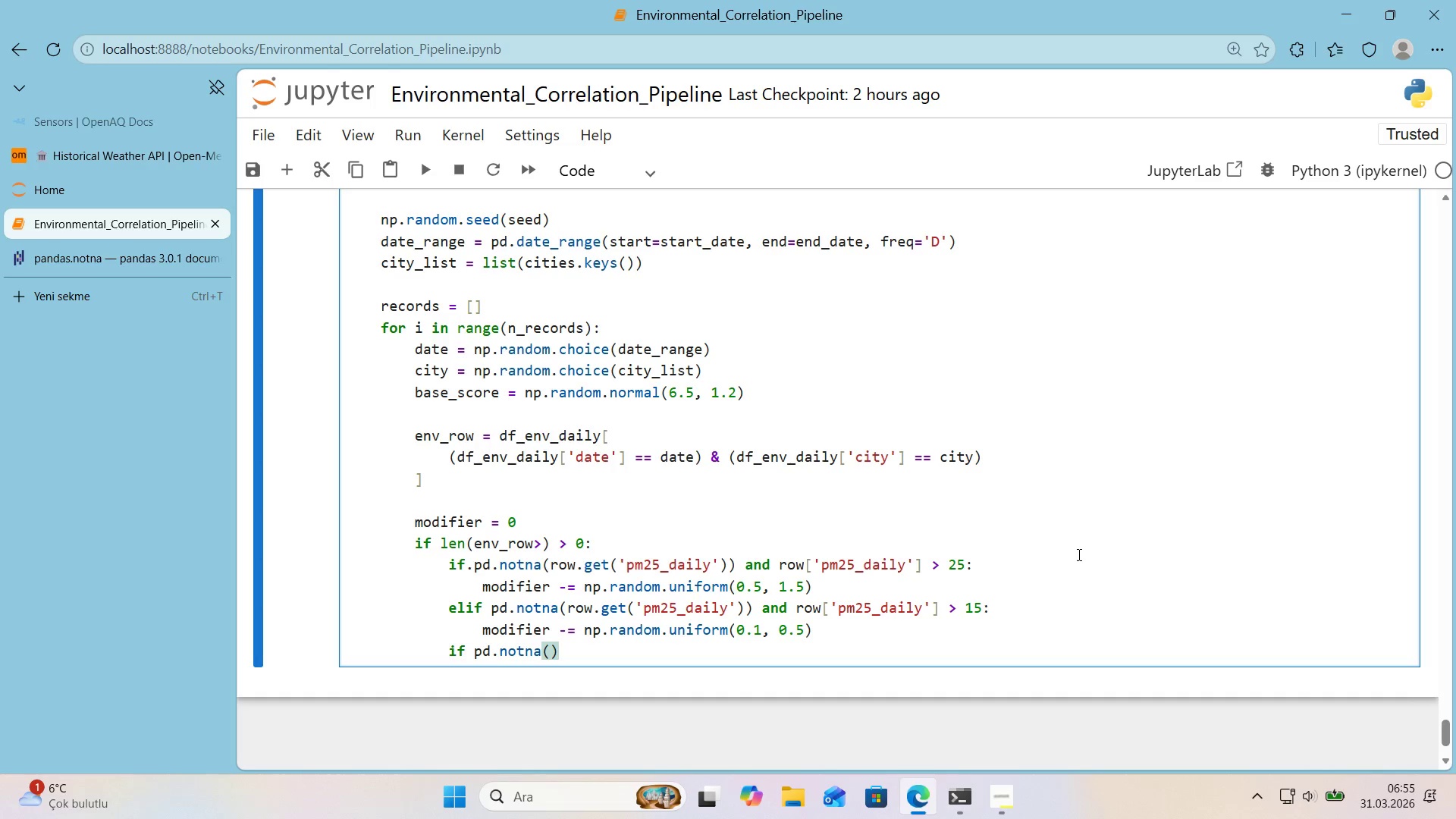 
wait(8.06)
 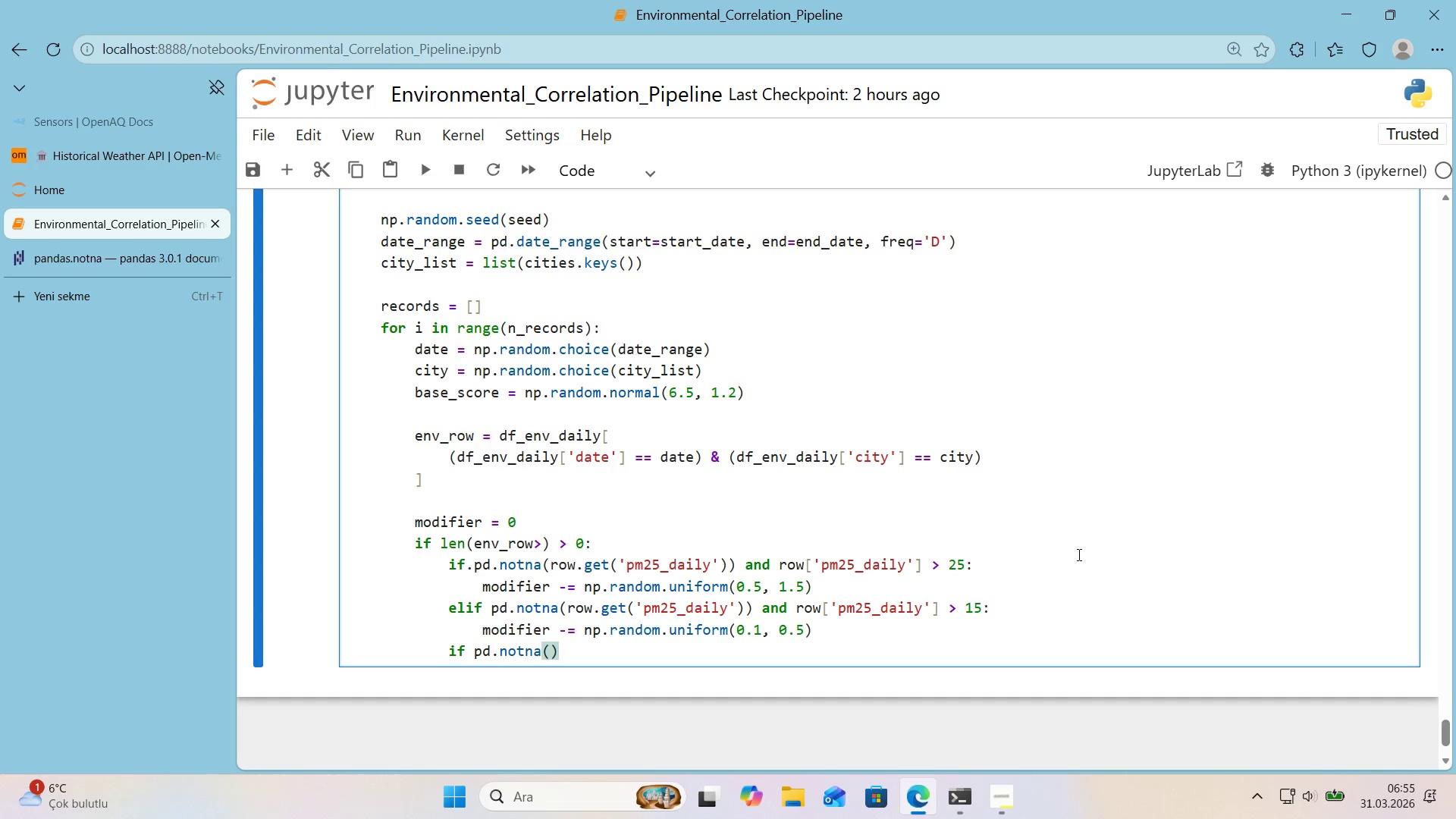 
type(row.get*()
 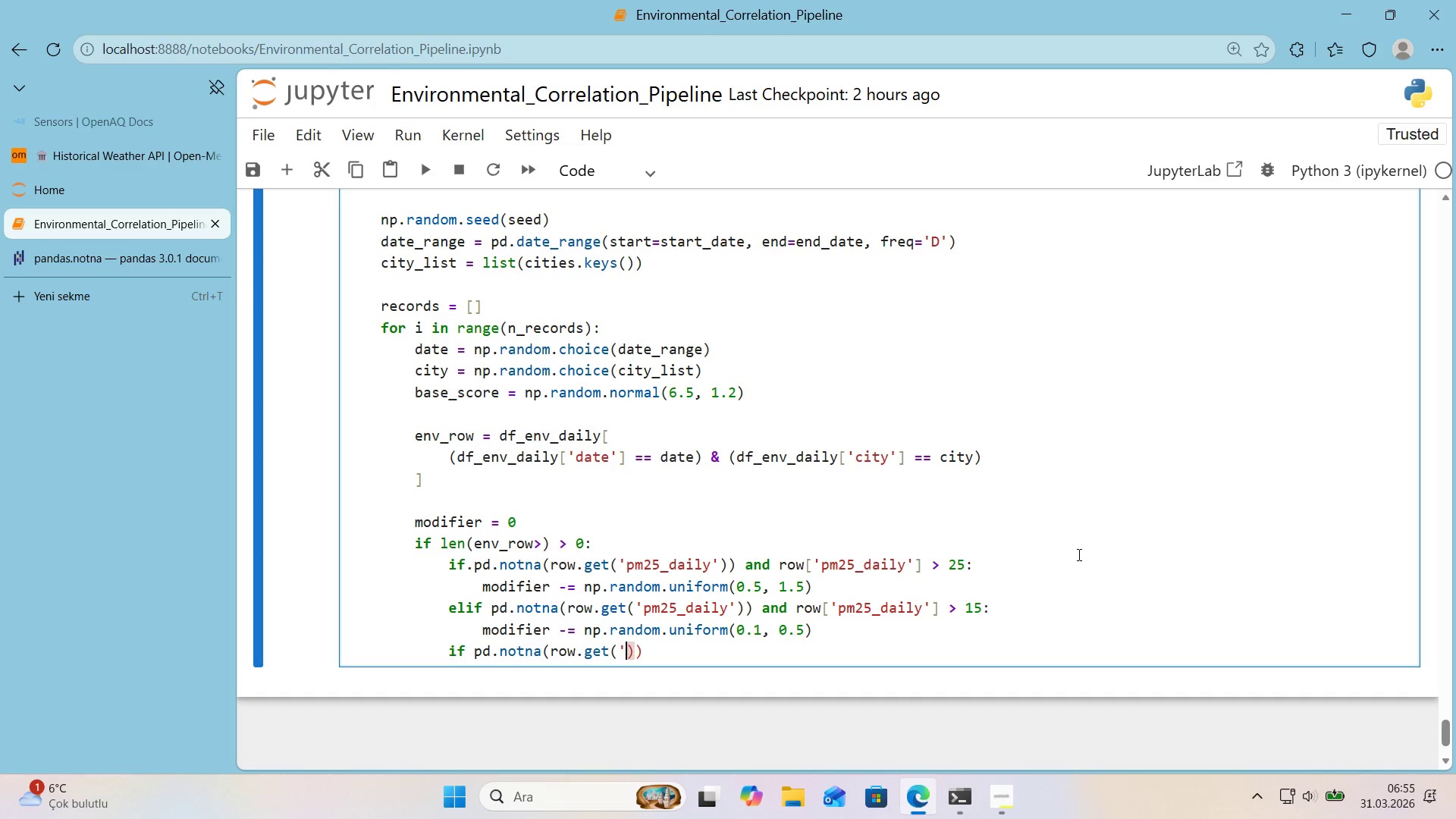 
 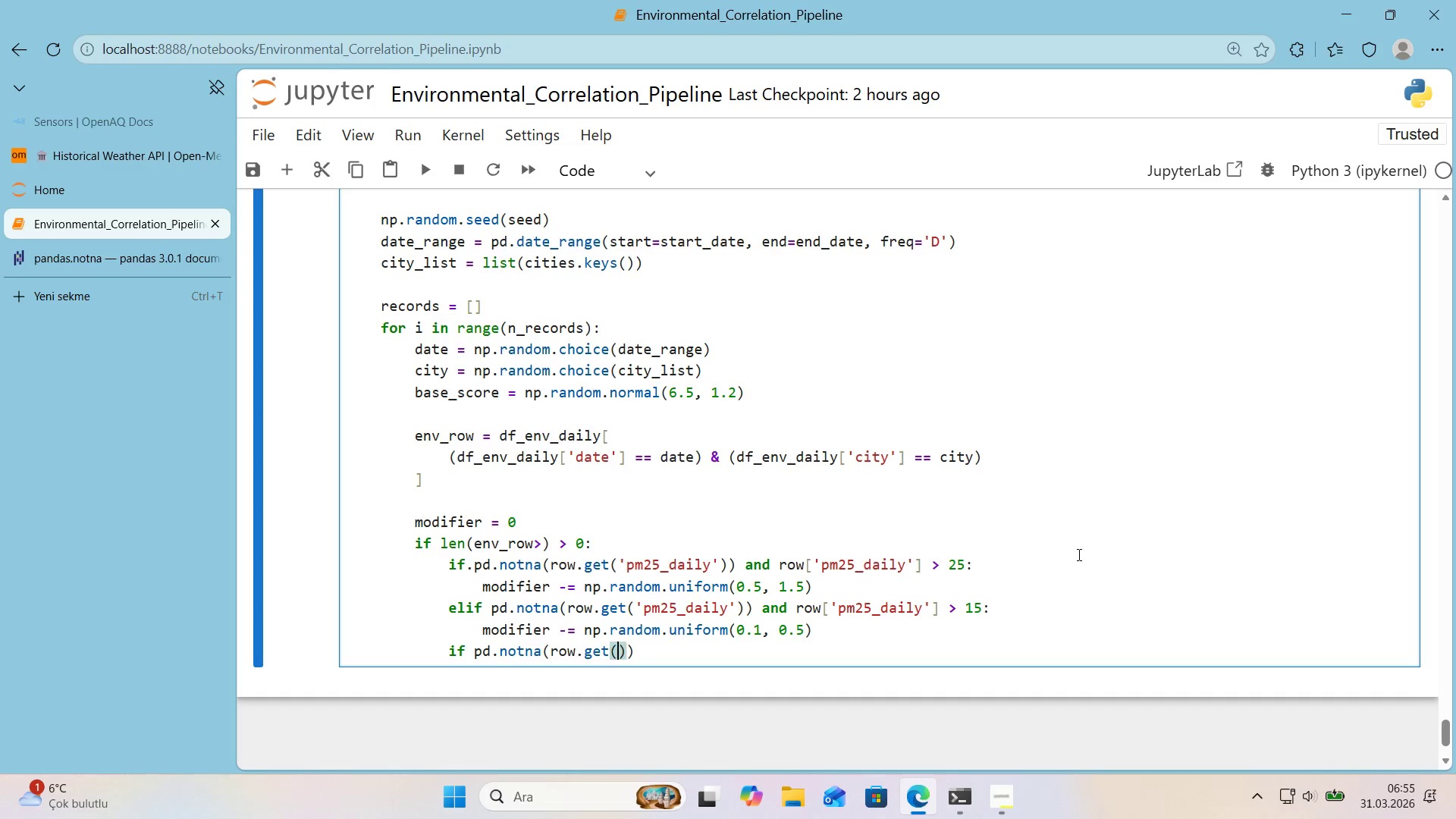 
key(ArrowLeft)
 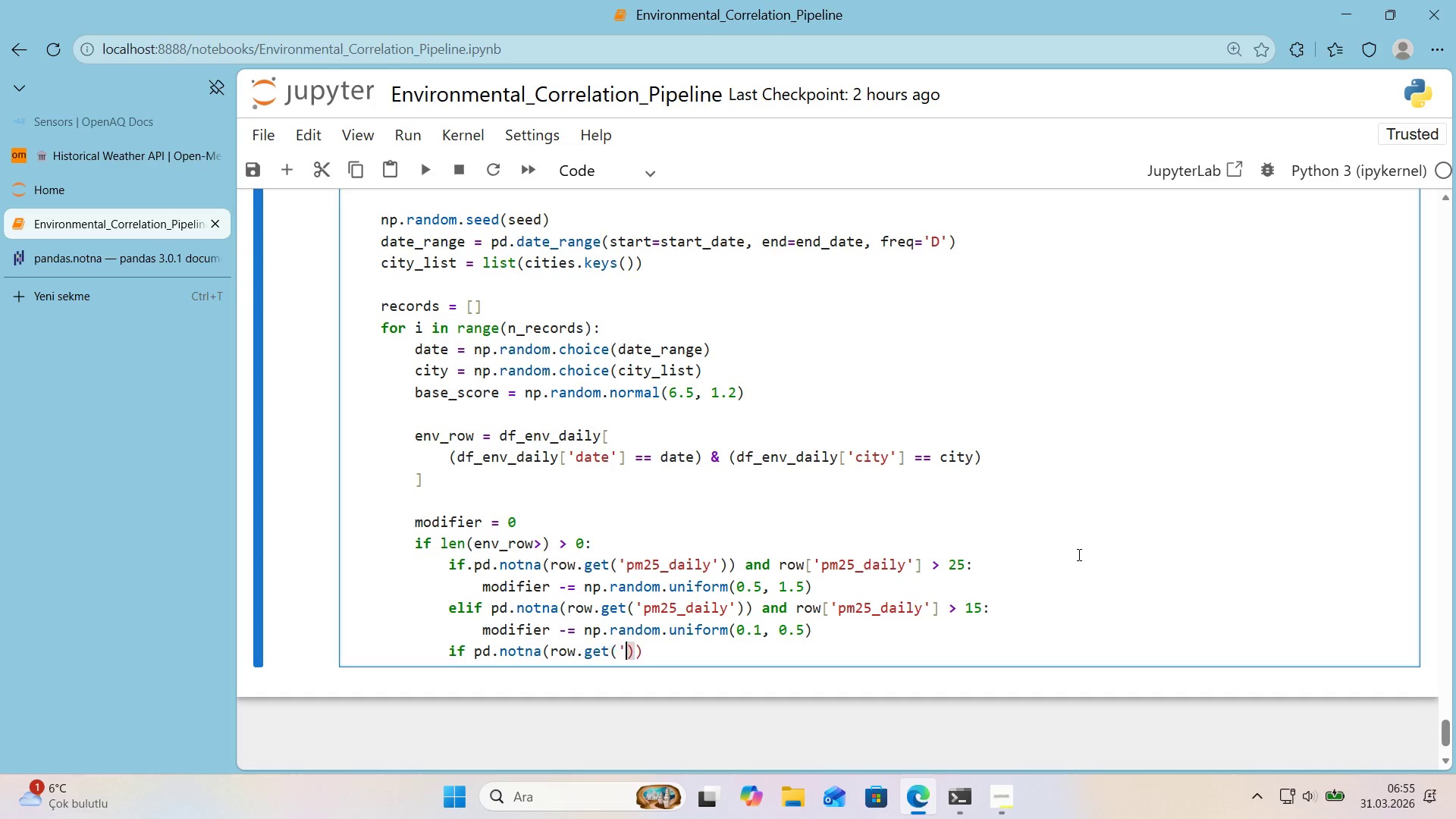 
type(@@)
 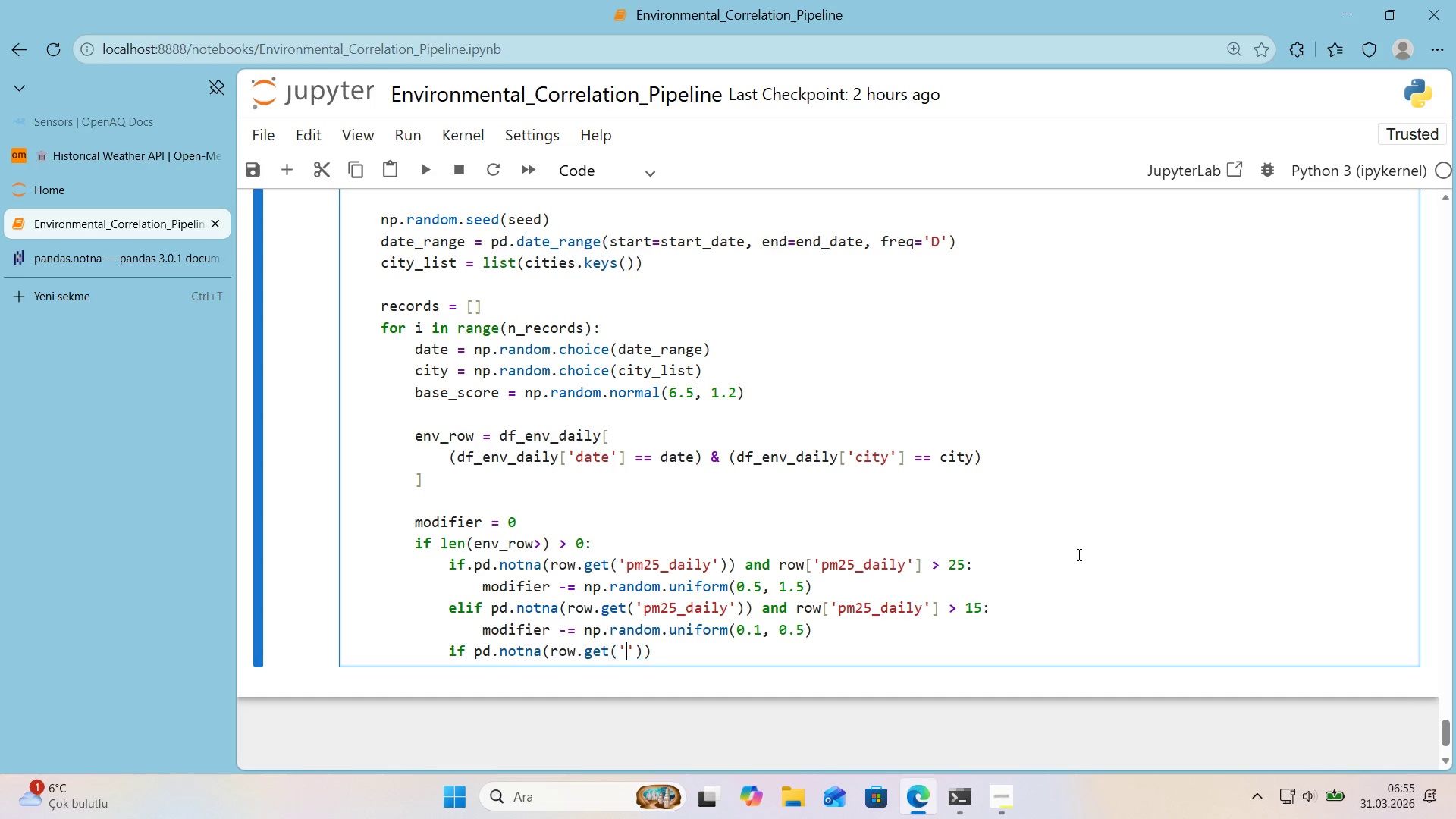 
key(ArrowLeft)
 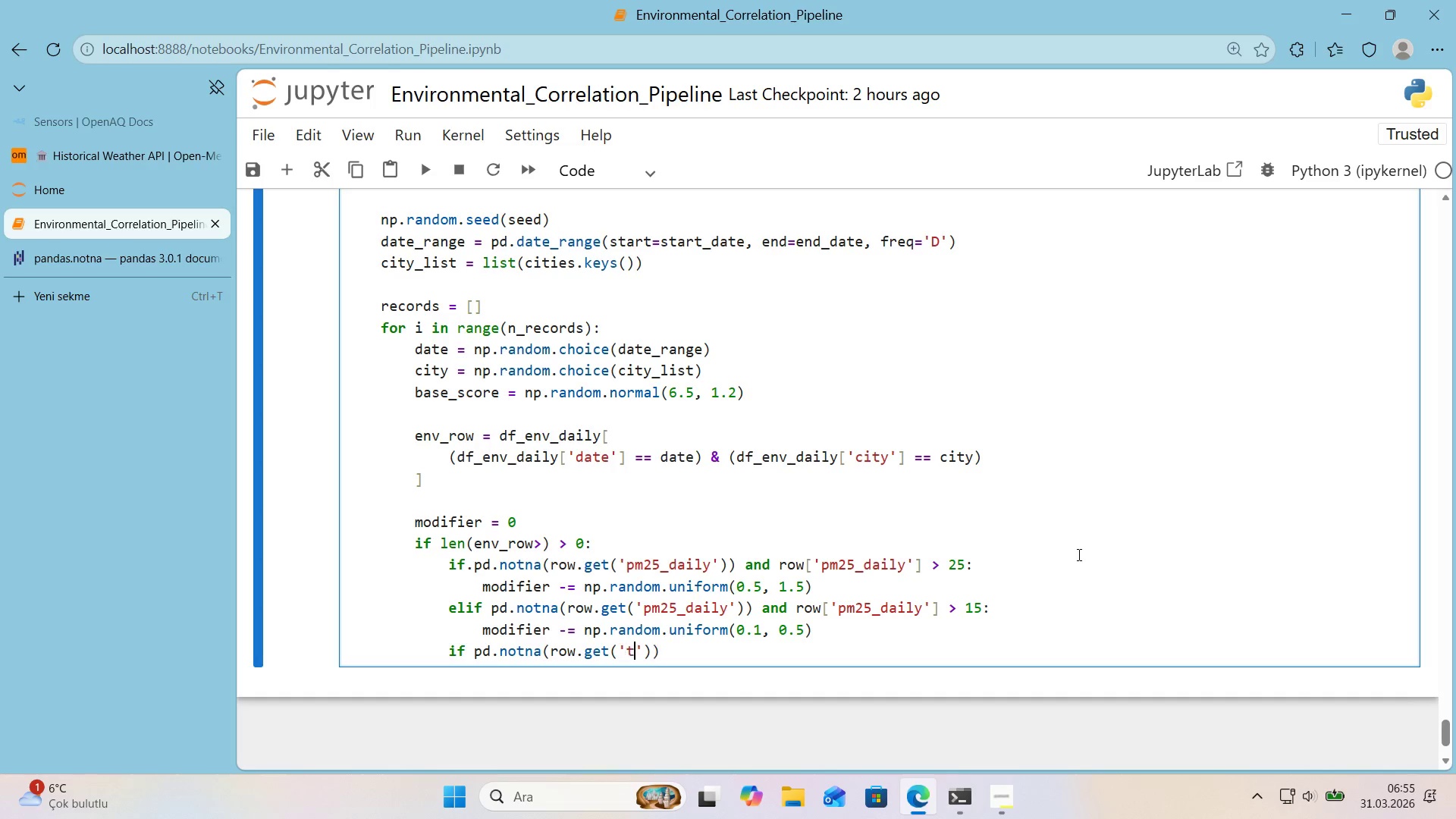 
type(temperature_f_da'ly)
 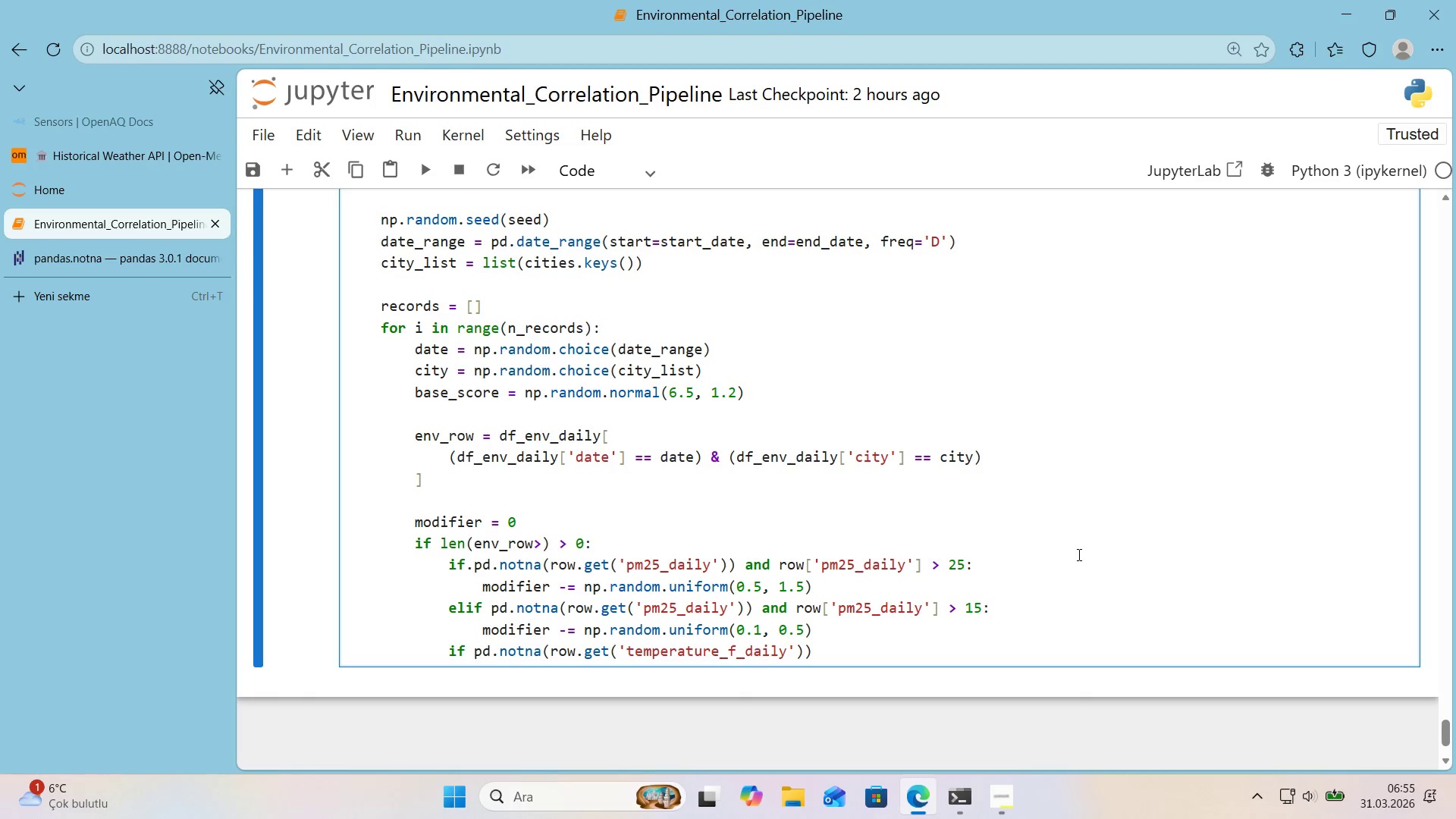 
key(ArrowRight)
 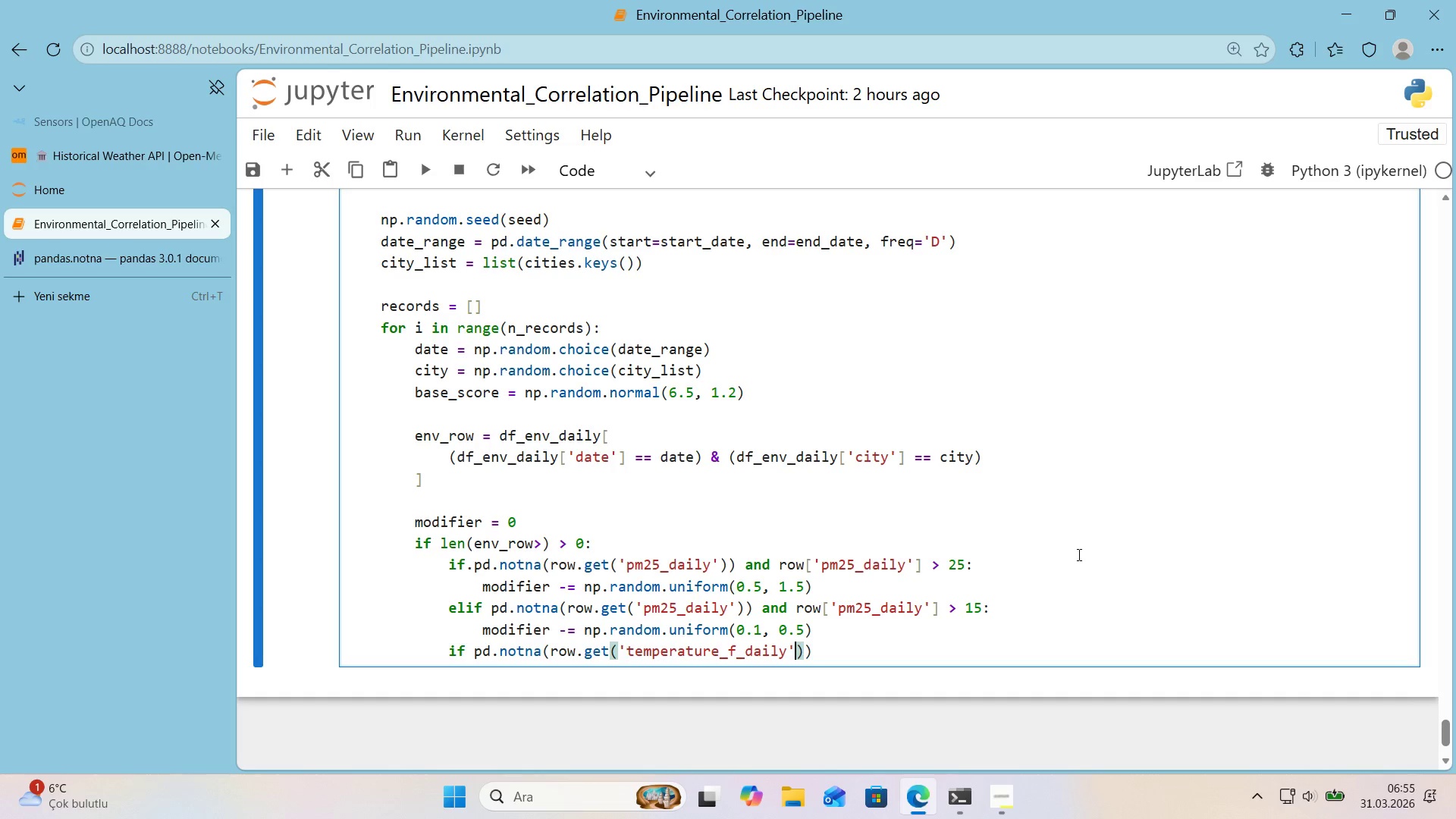 
key(ArrowRight)
 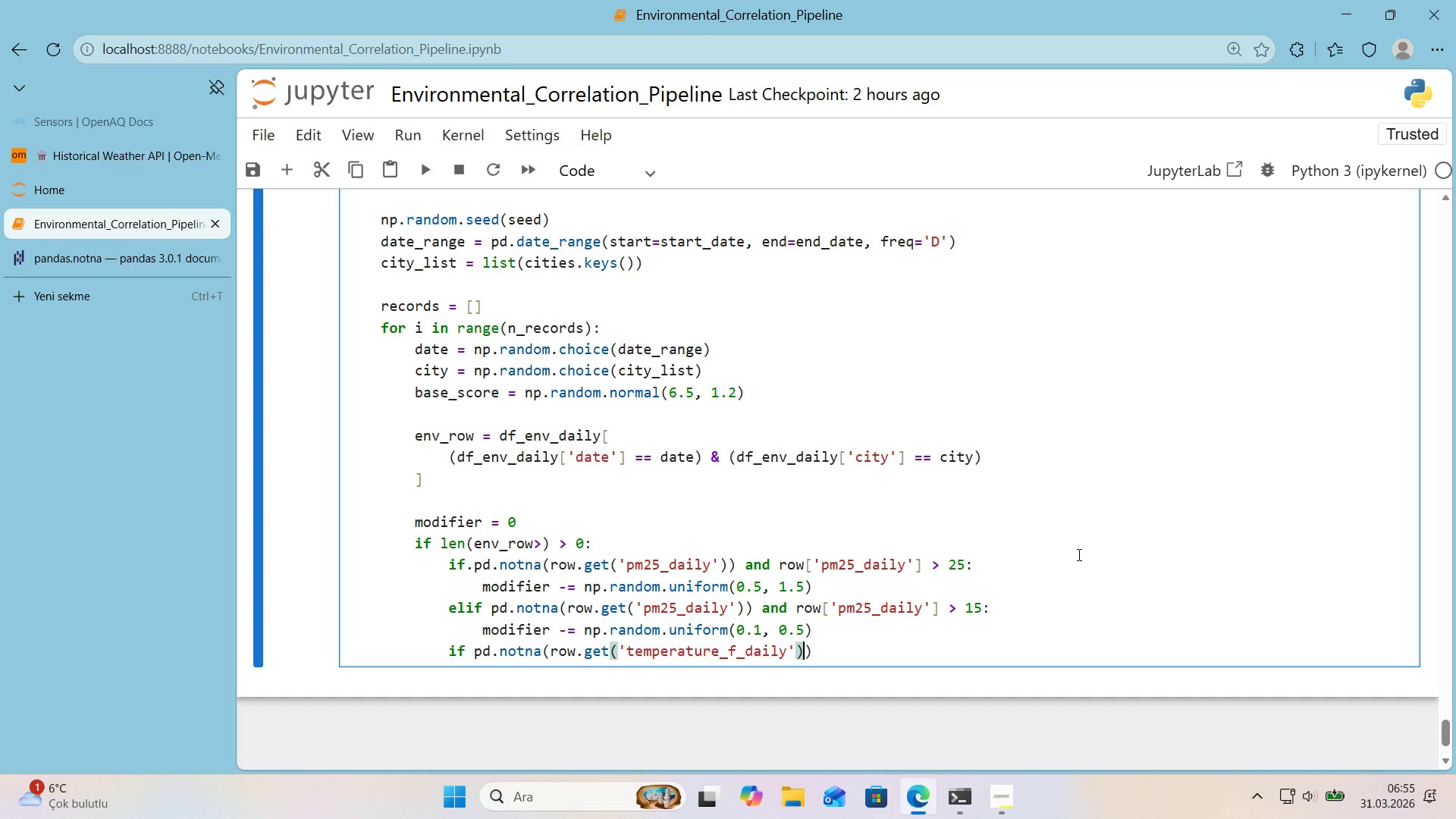 
key(ArrowRight)
 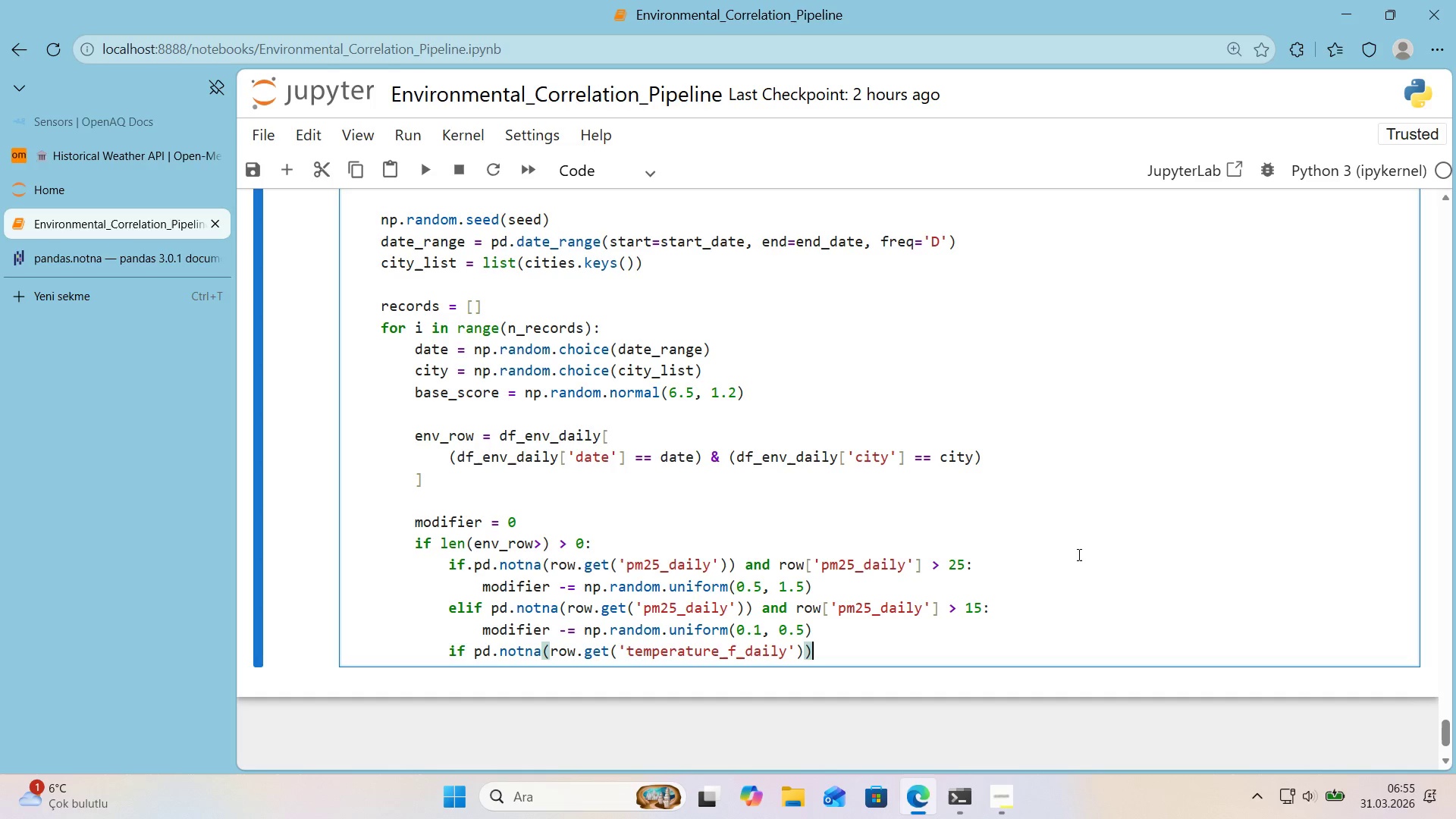 
key(Shift+ShiftRight)
 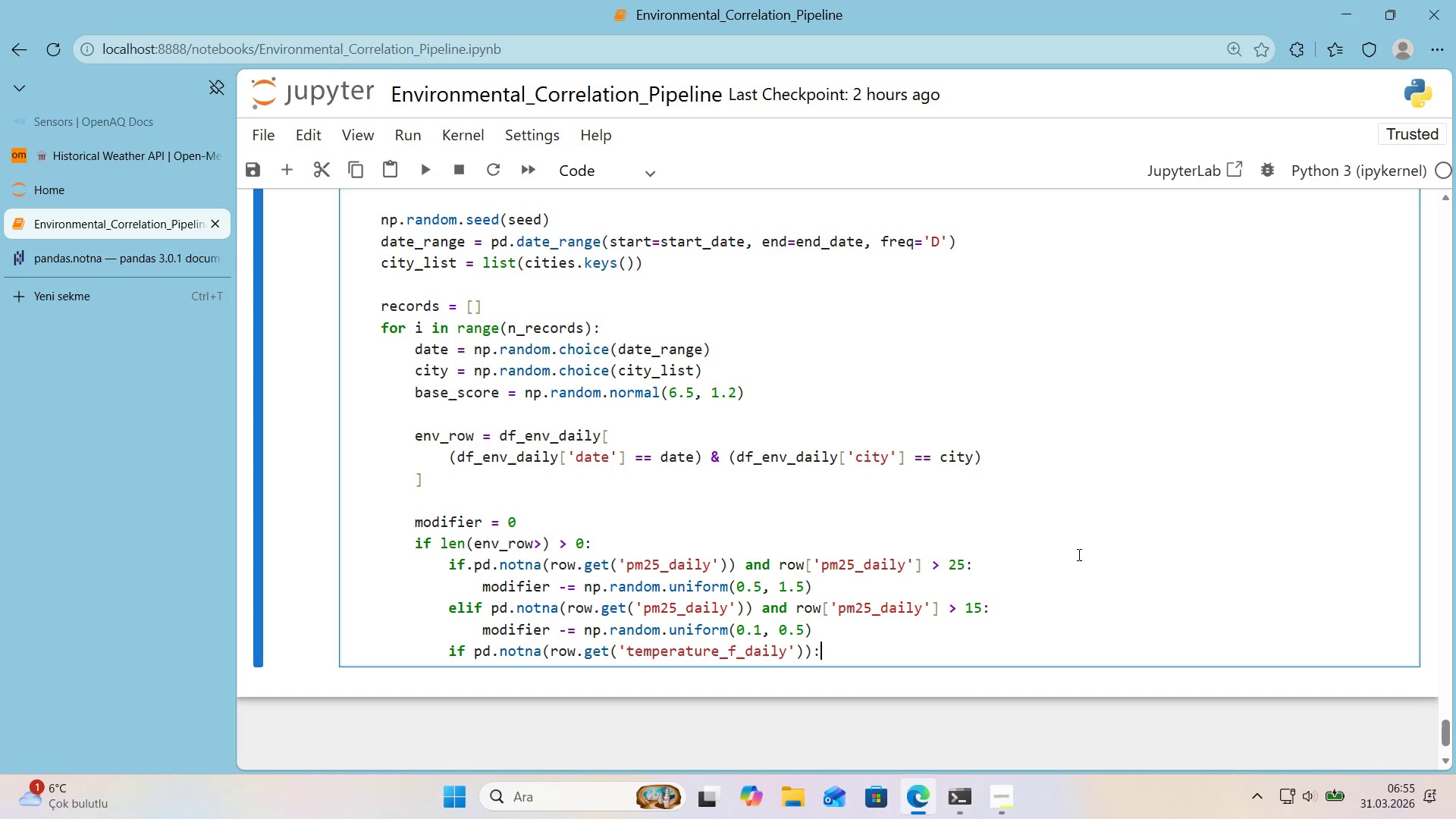 
key(Shift+Period)
 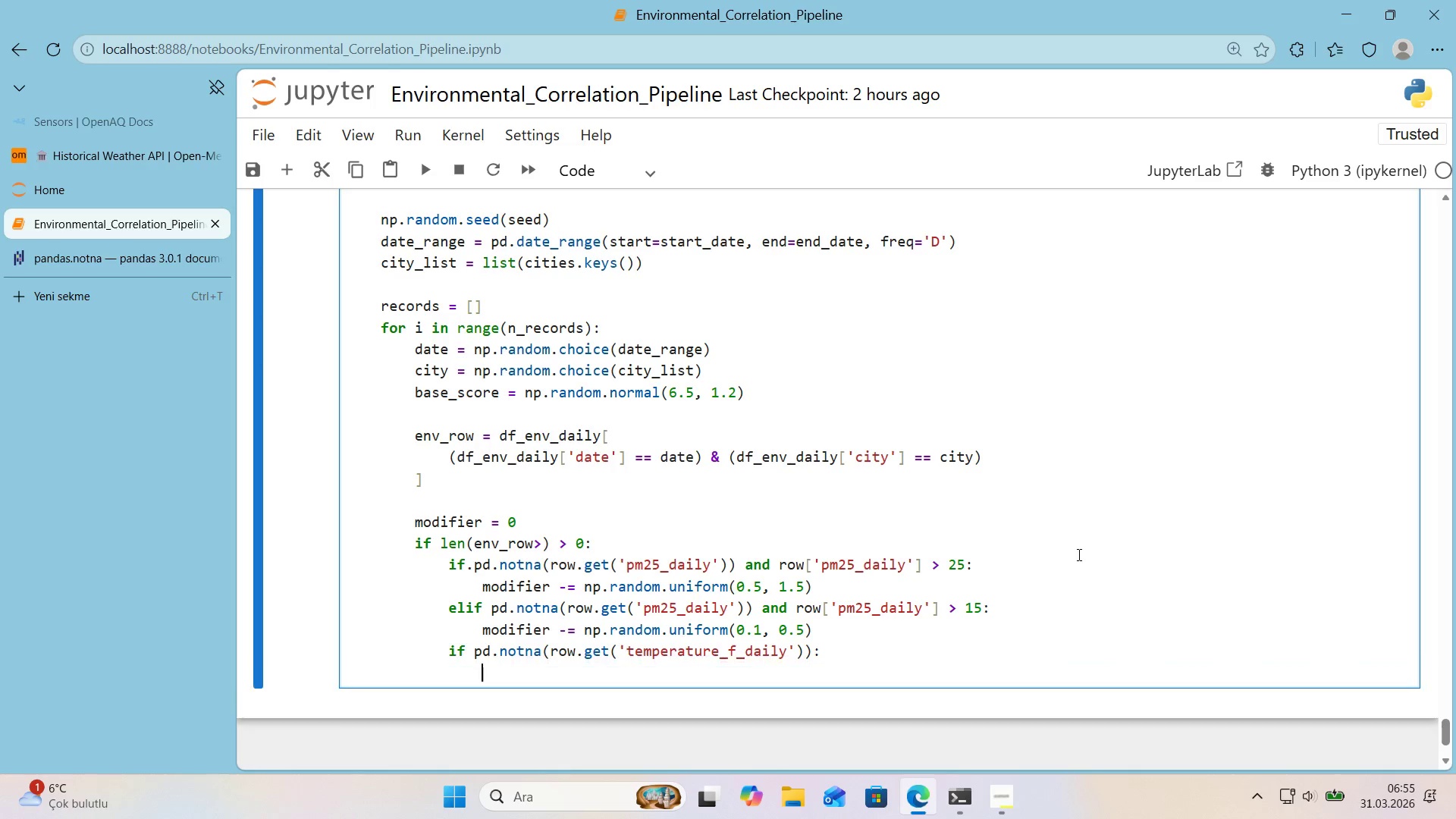 
key(Enter)
 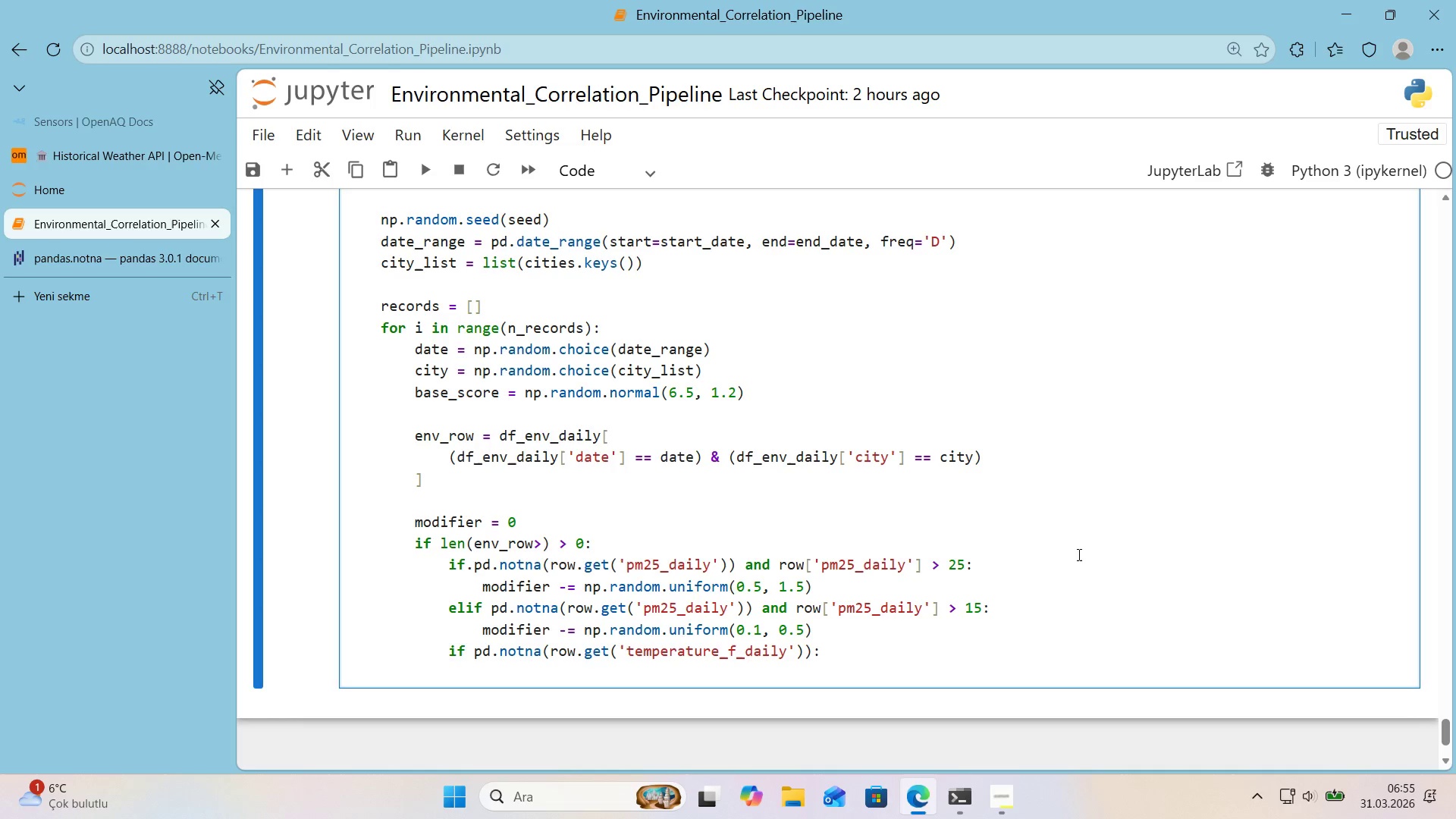 
type(td ) abs()
key(Backspace)
type(*()
 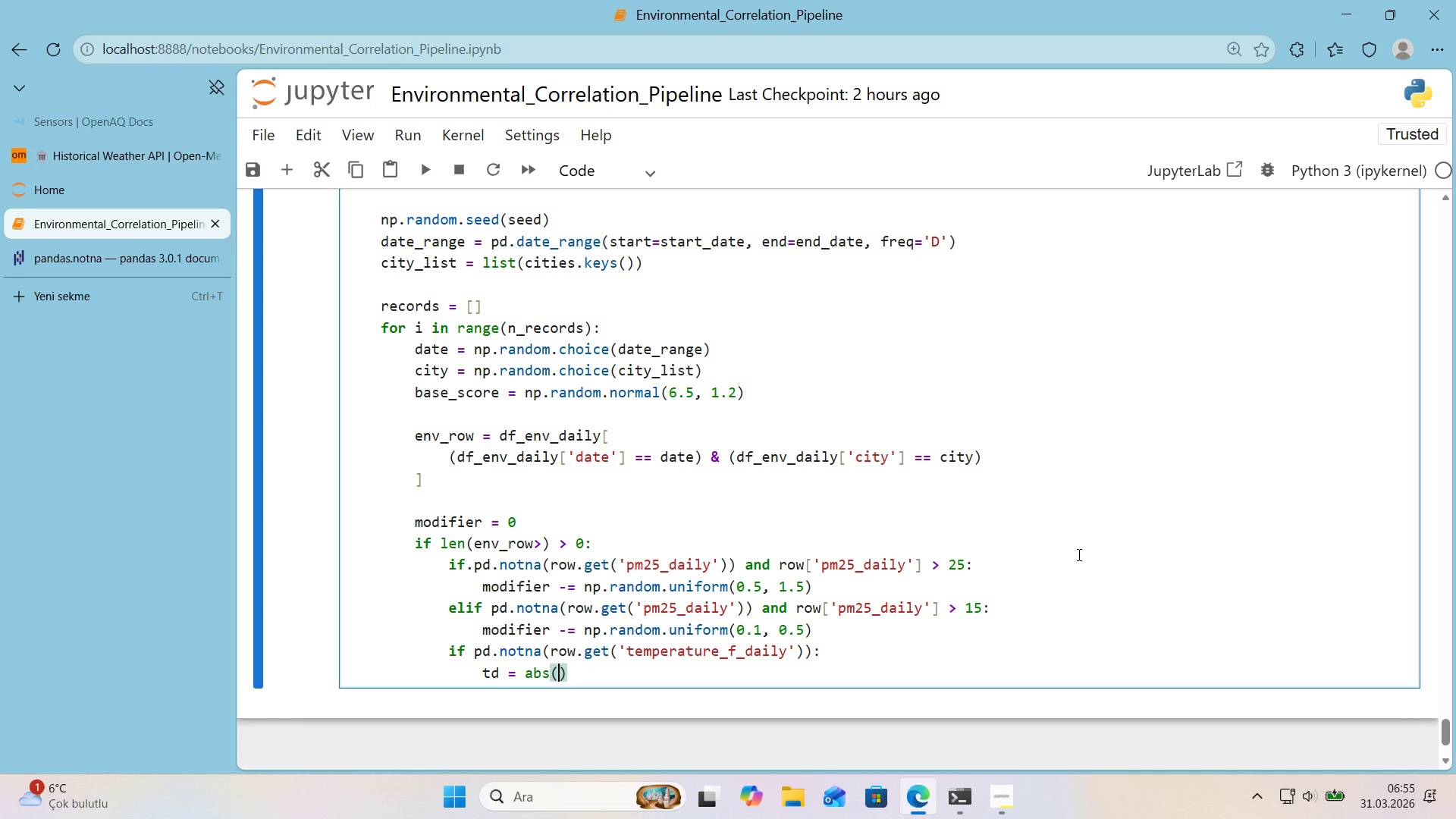 
 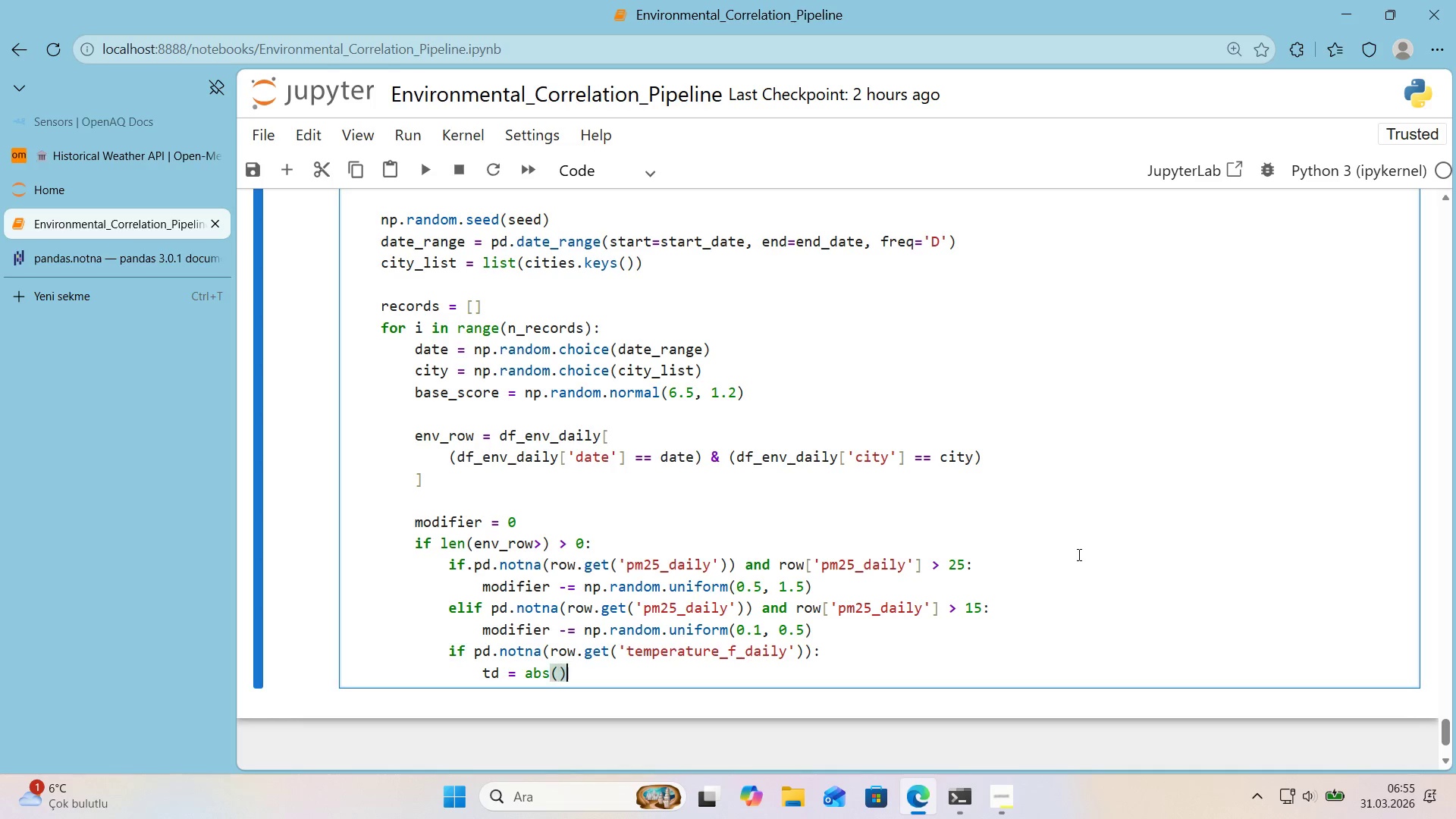 
key(ArrowLeft)
 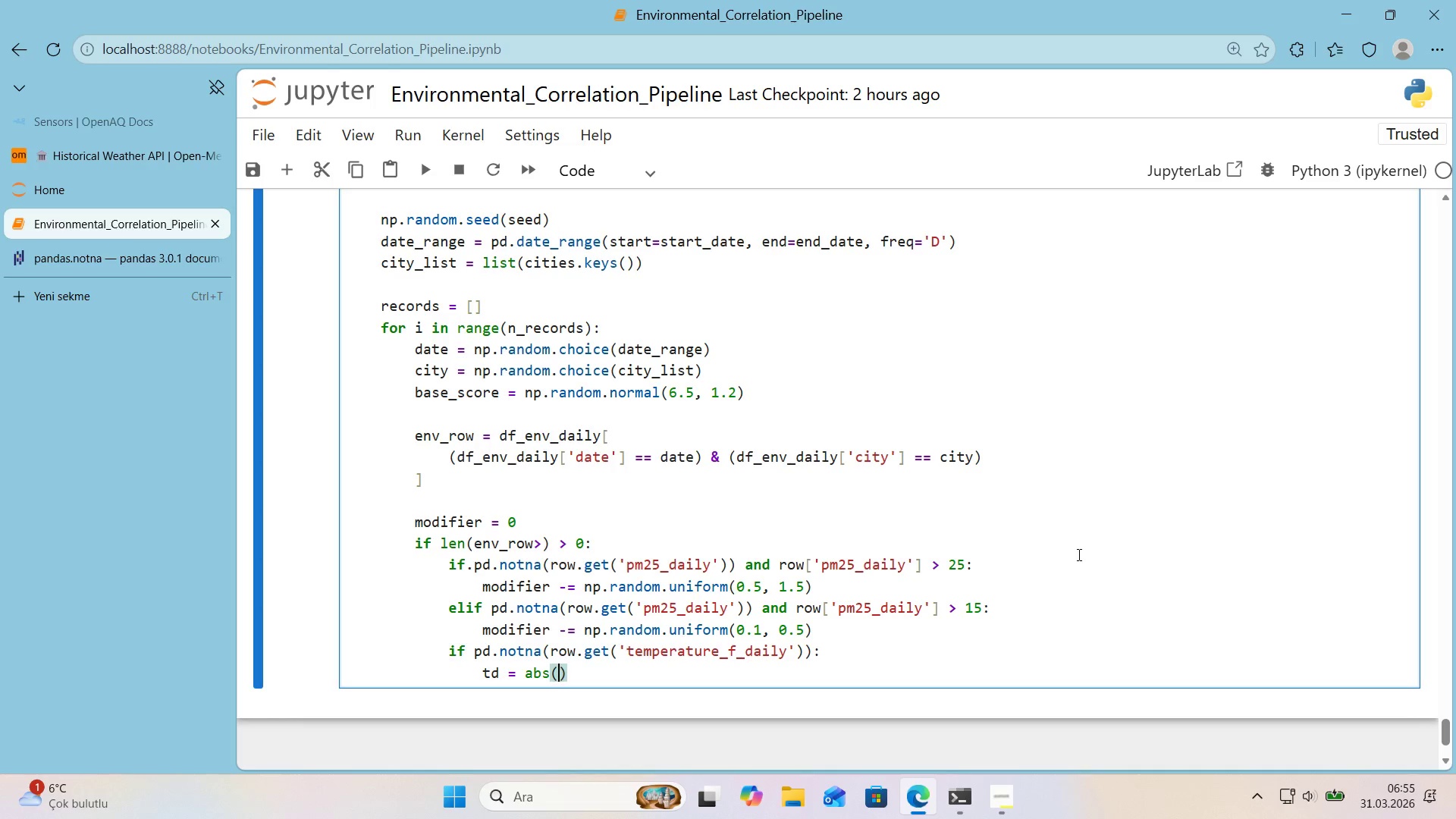 
type(row)
 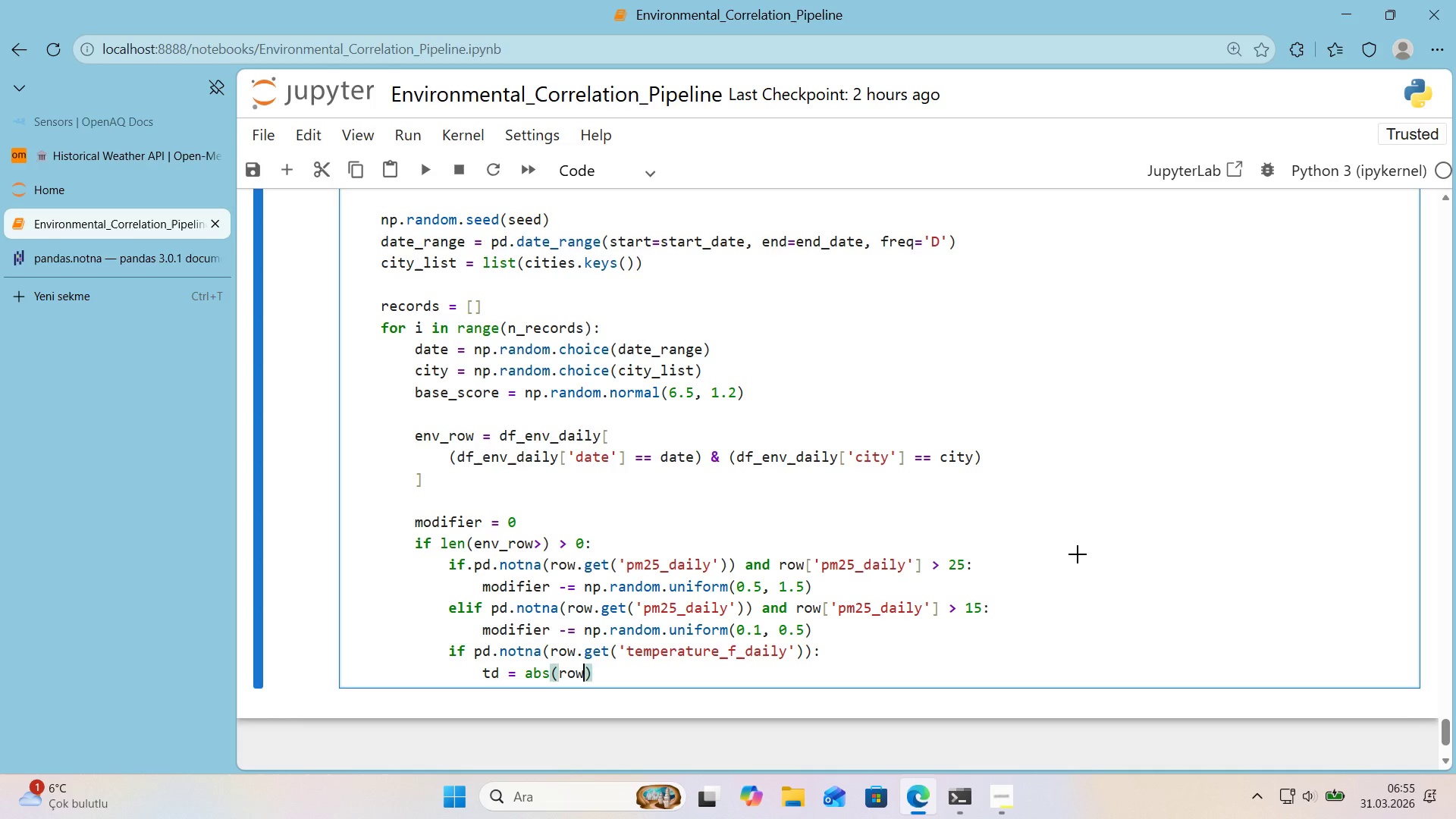 
key(Alt+Control+8)
 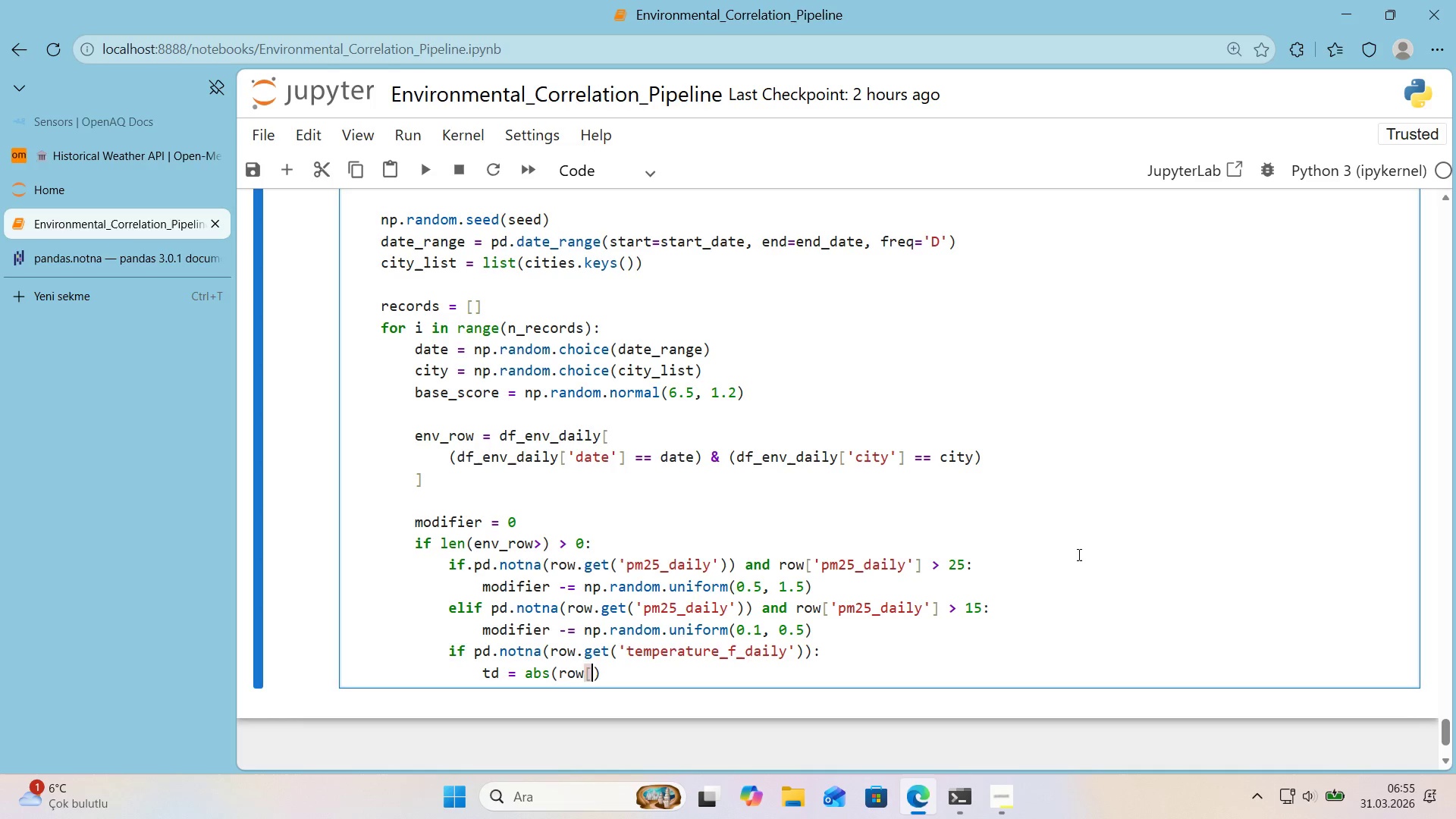 
key(Alt+Control+9)
 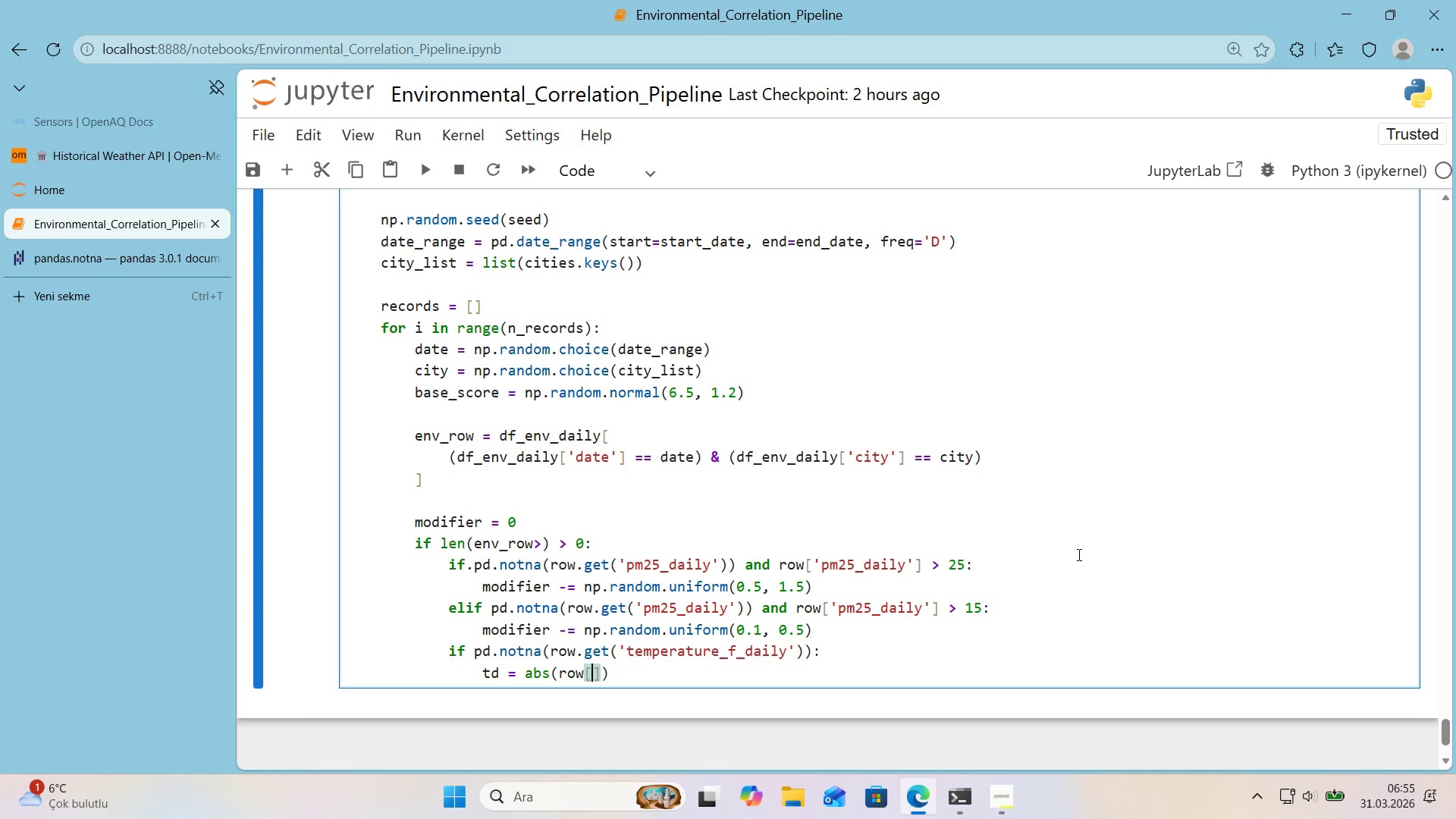 
key(ArrowLeft)
 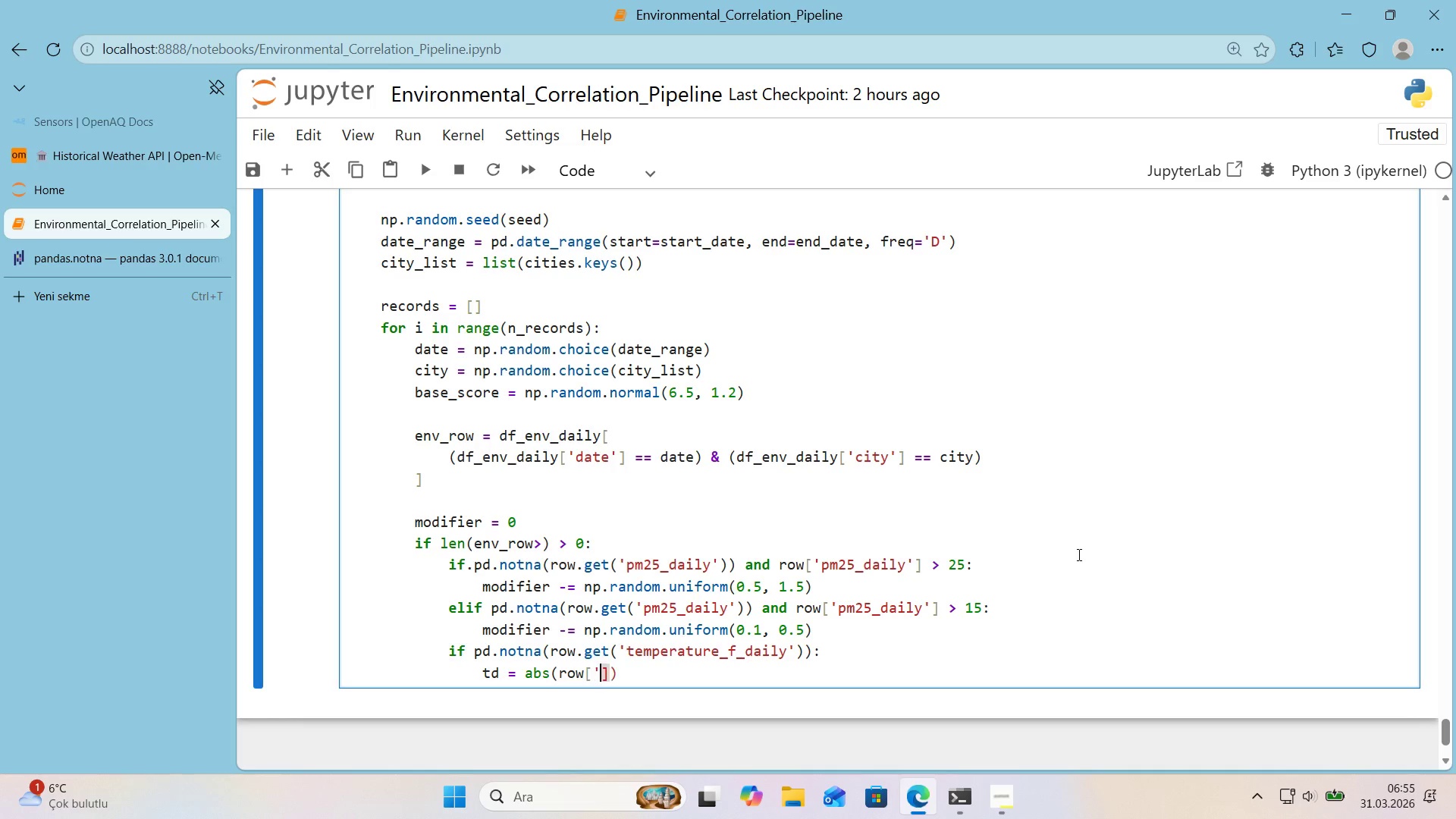 
type(@@)
 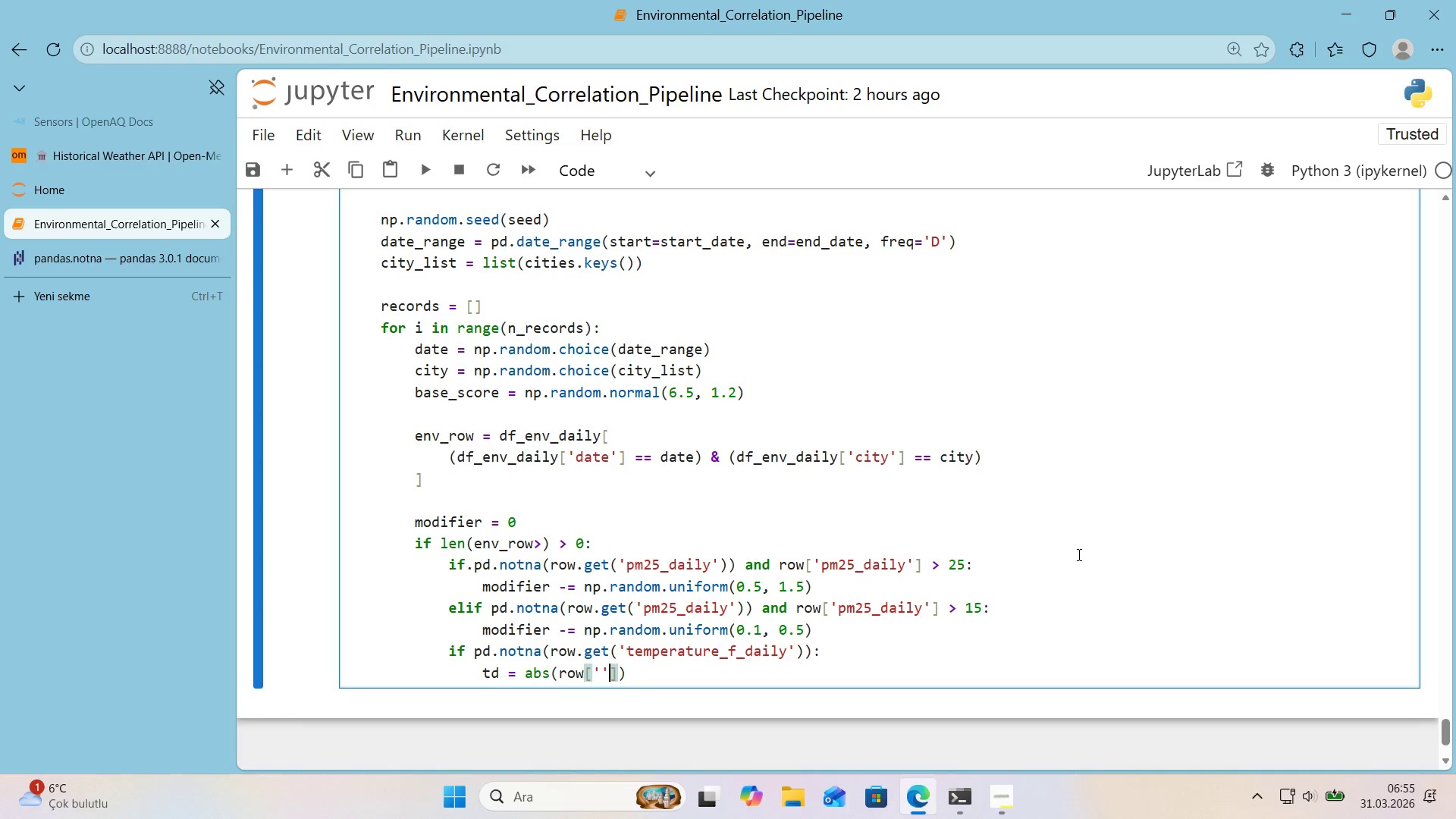 
key(ArrowLeft)
 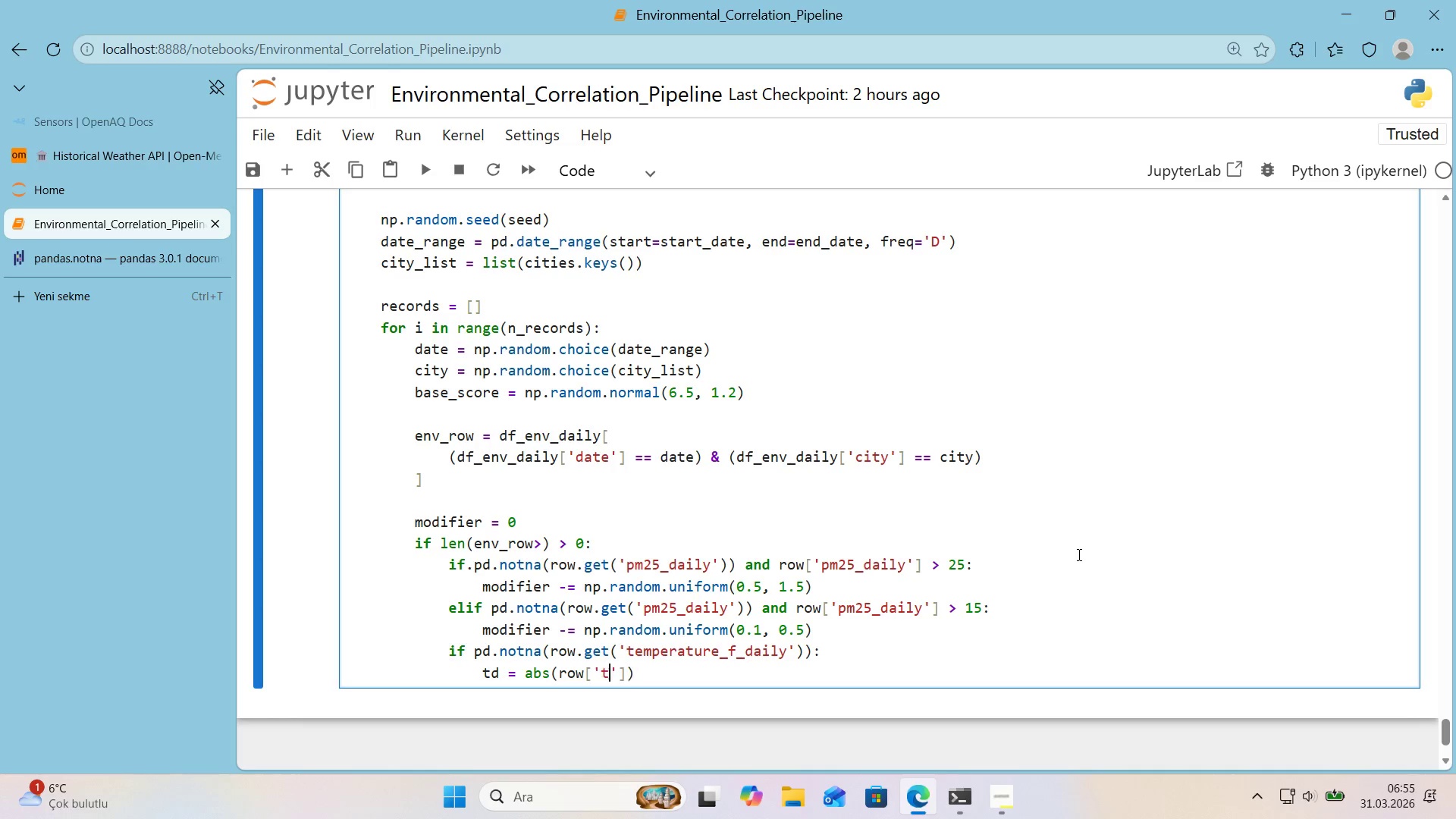 
type(tep)
key(Backspace)
type(mperature_da'ly)
key(Backspace)
key(Backspace)
key(Backspace)
key(Backspace)
key(Backspace)
type(f_da'ly)
 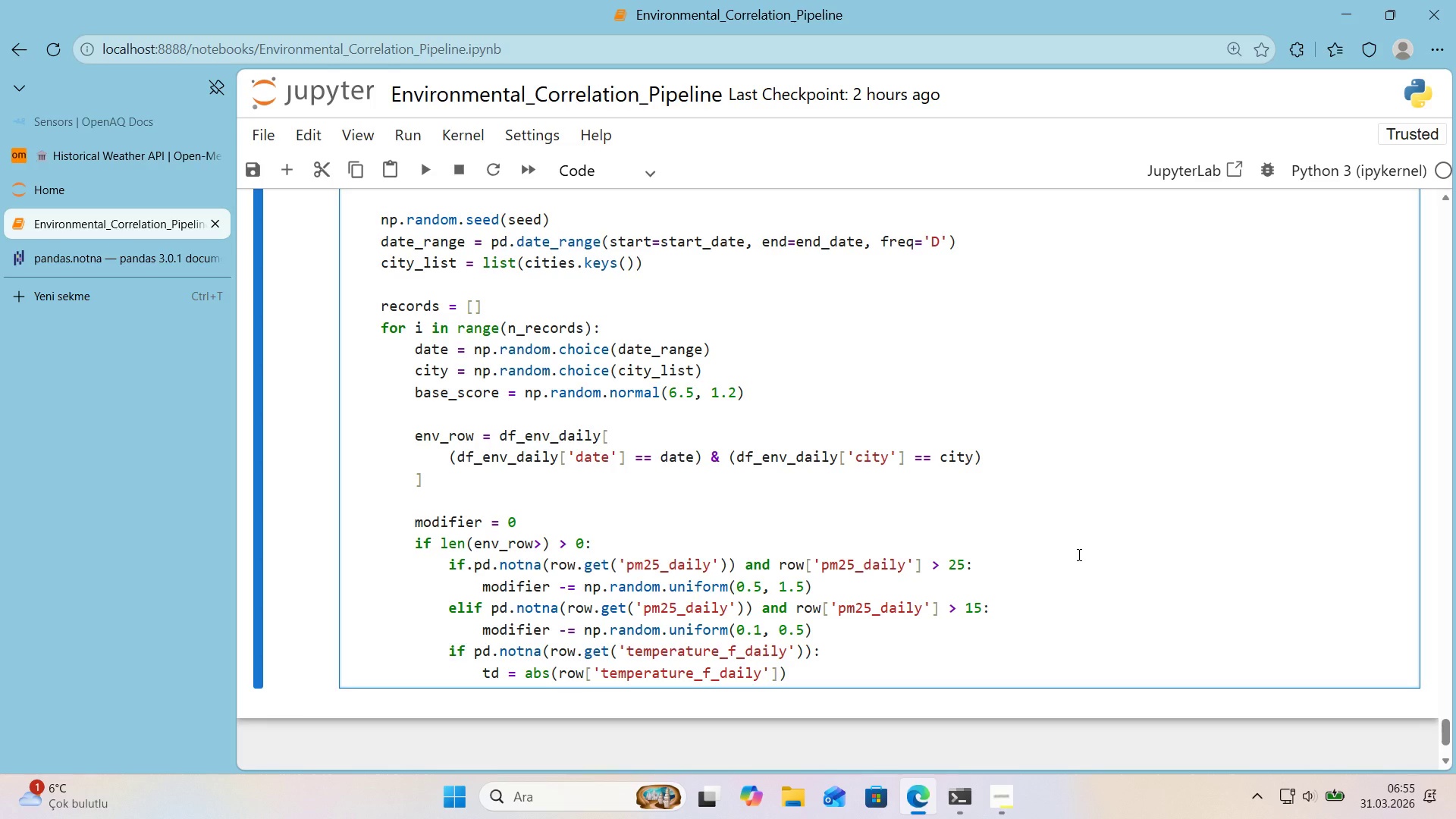 
key(ArrowRight)
 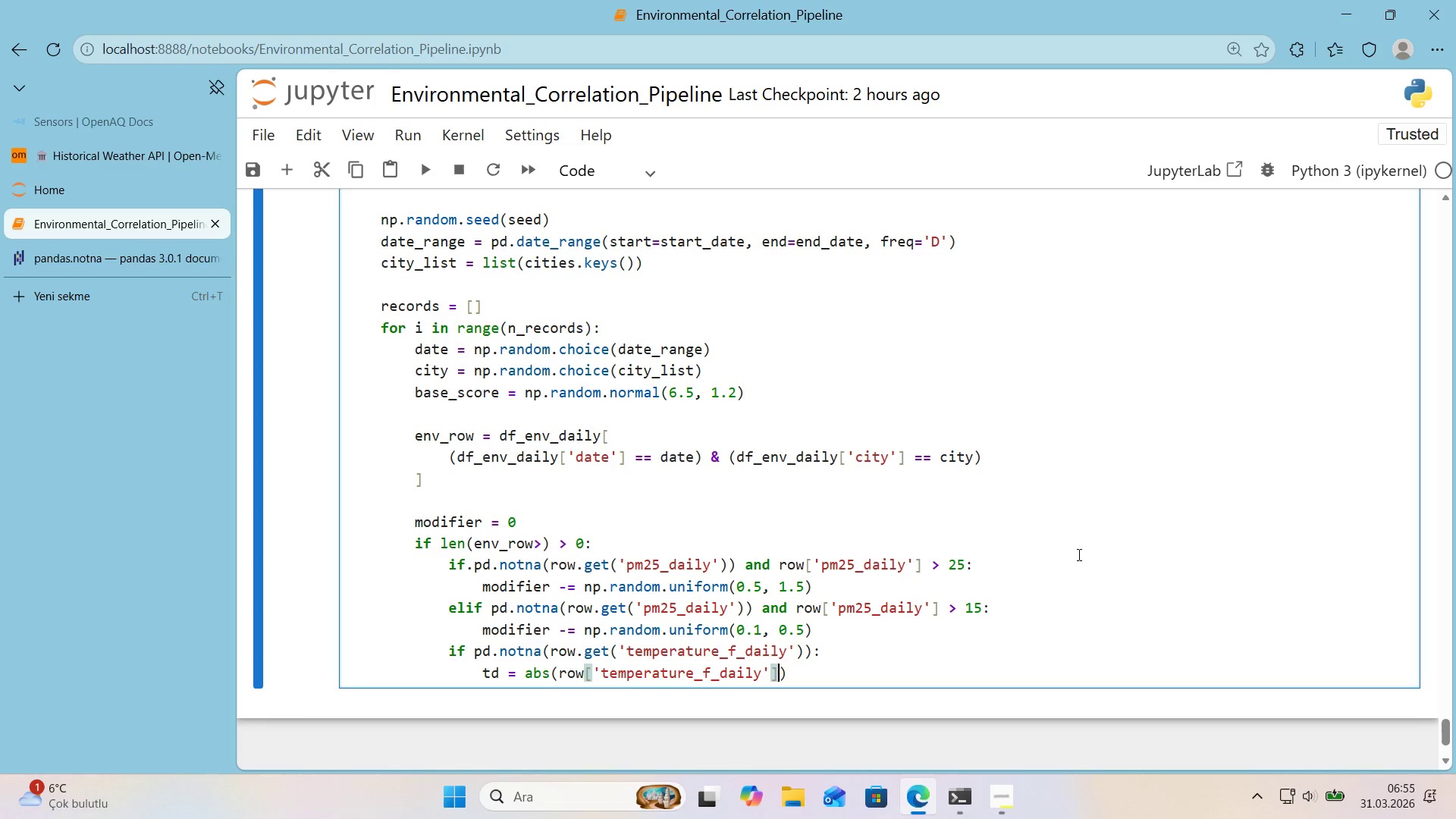 
key(ArrowRight)
 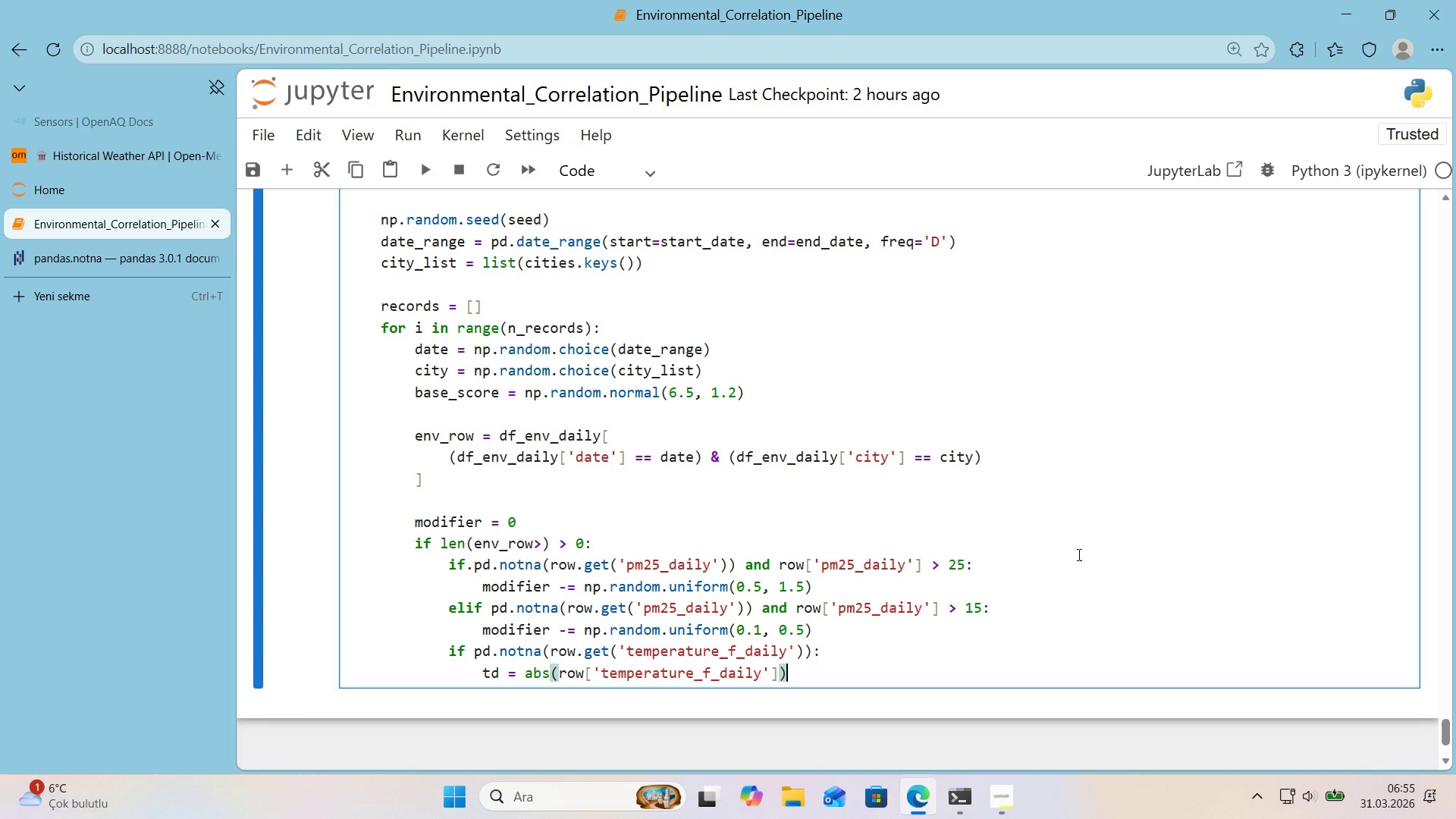 
key(ArrowRight)
 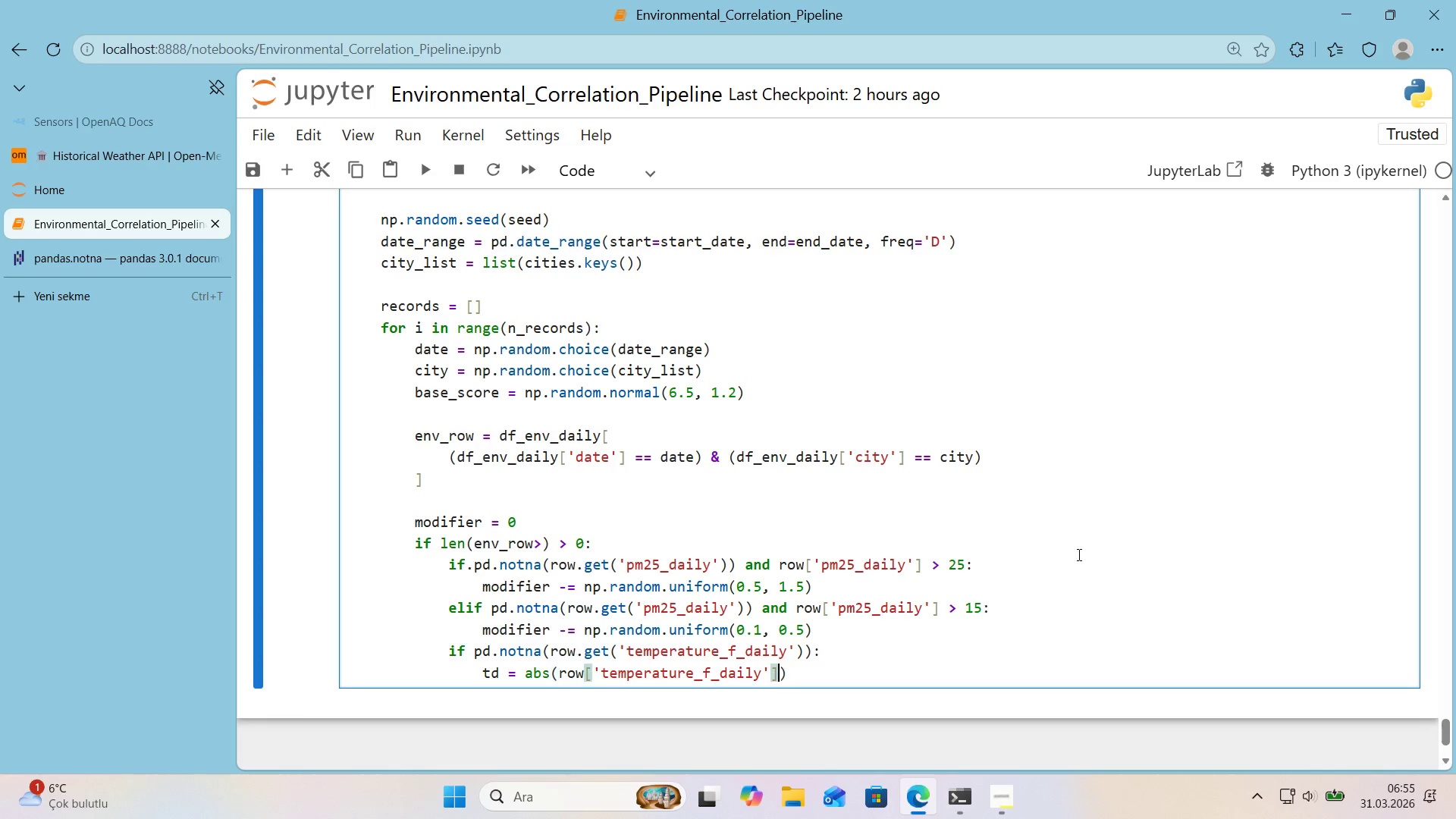 
key(ArrowLeft)
 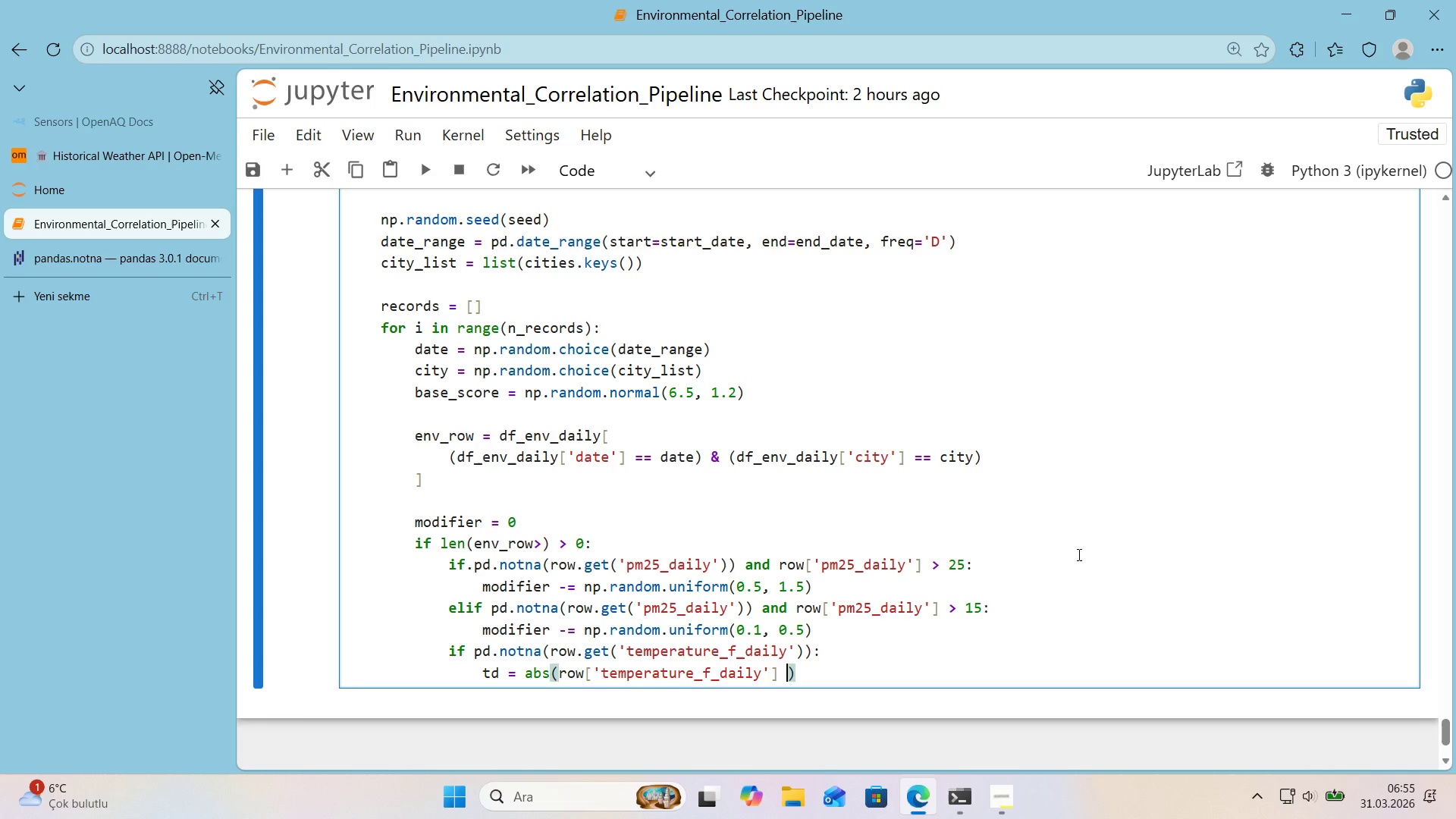 
key(Space)
 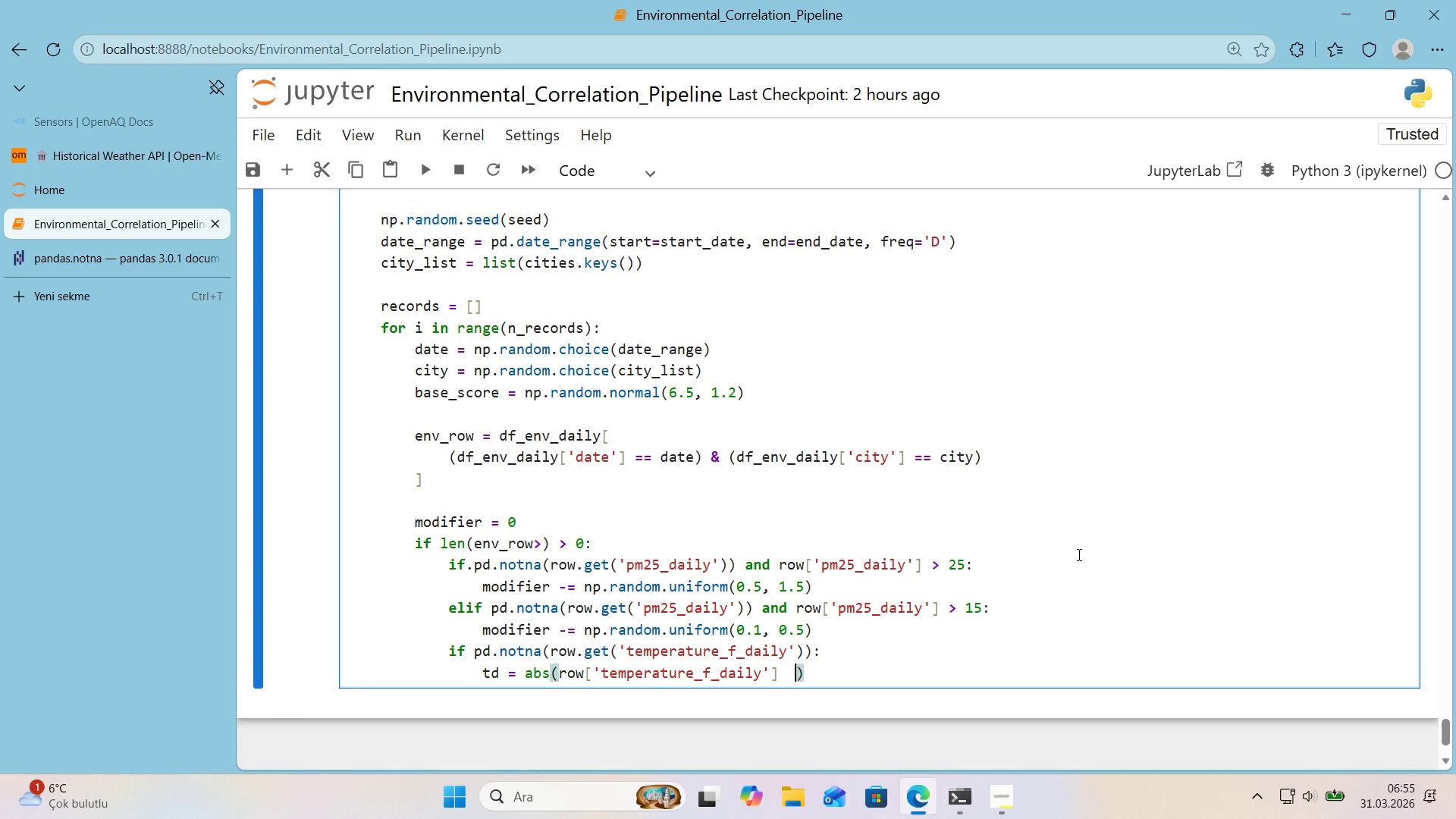 
key(Space)
 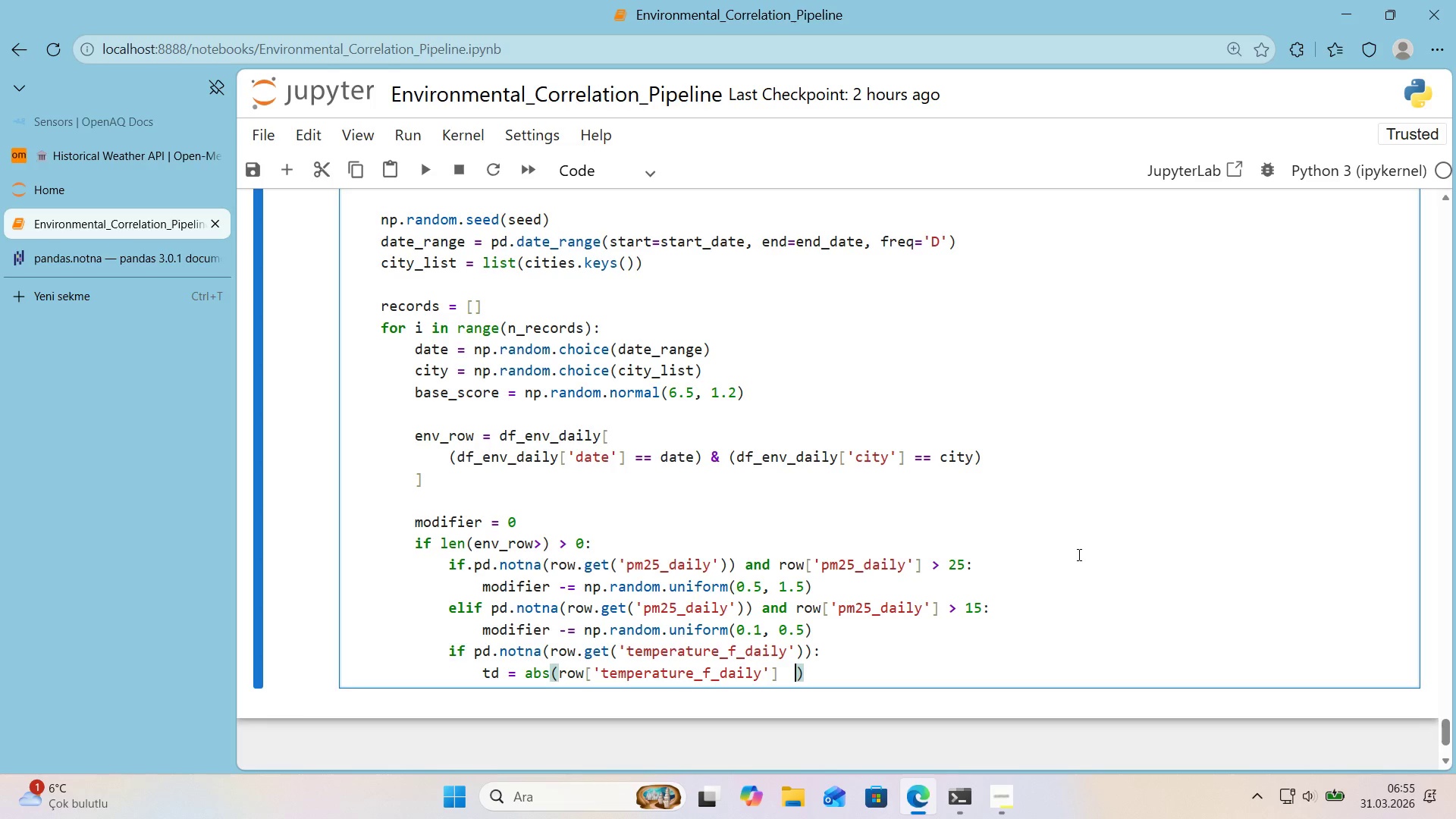 
key(Backspace)
 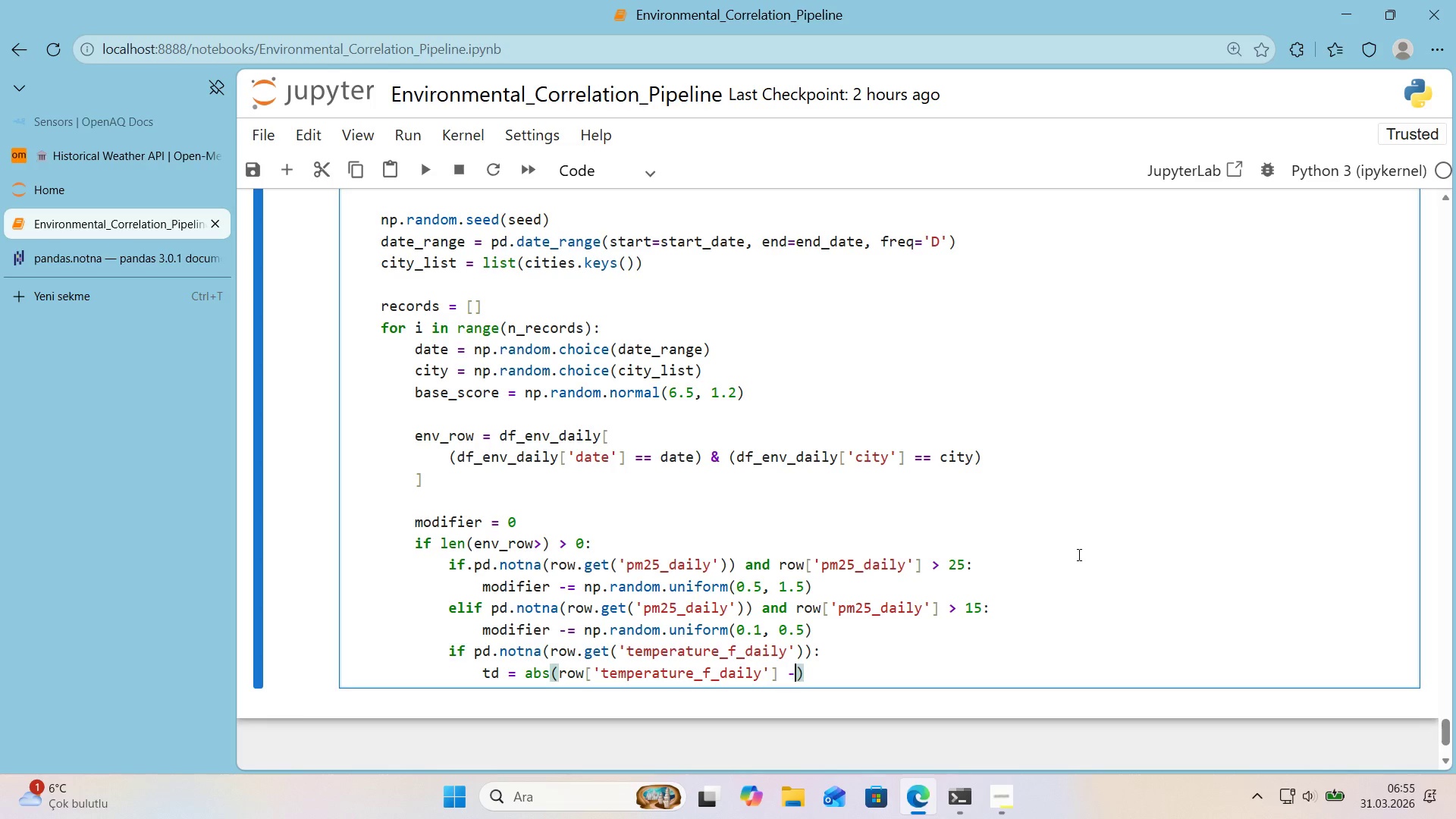 
key(NumpadSubtract)
 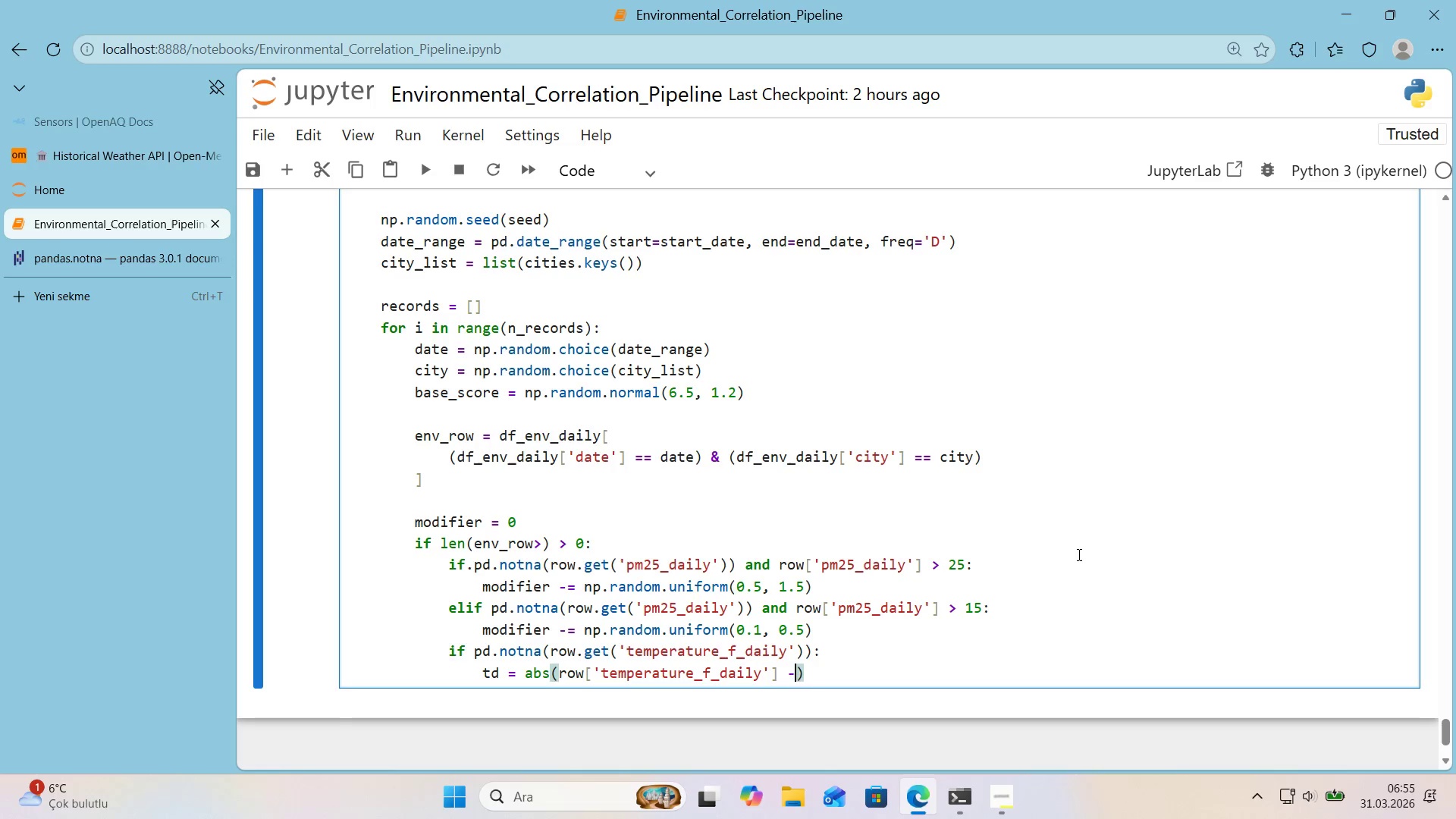 
key(Space)
 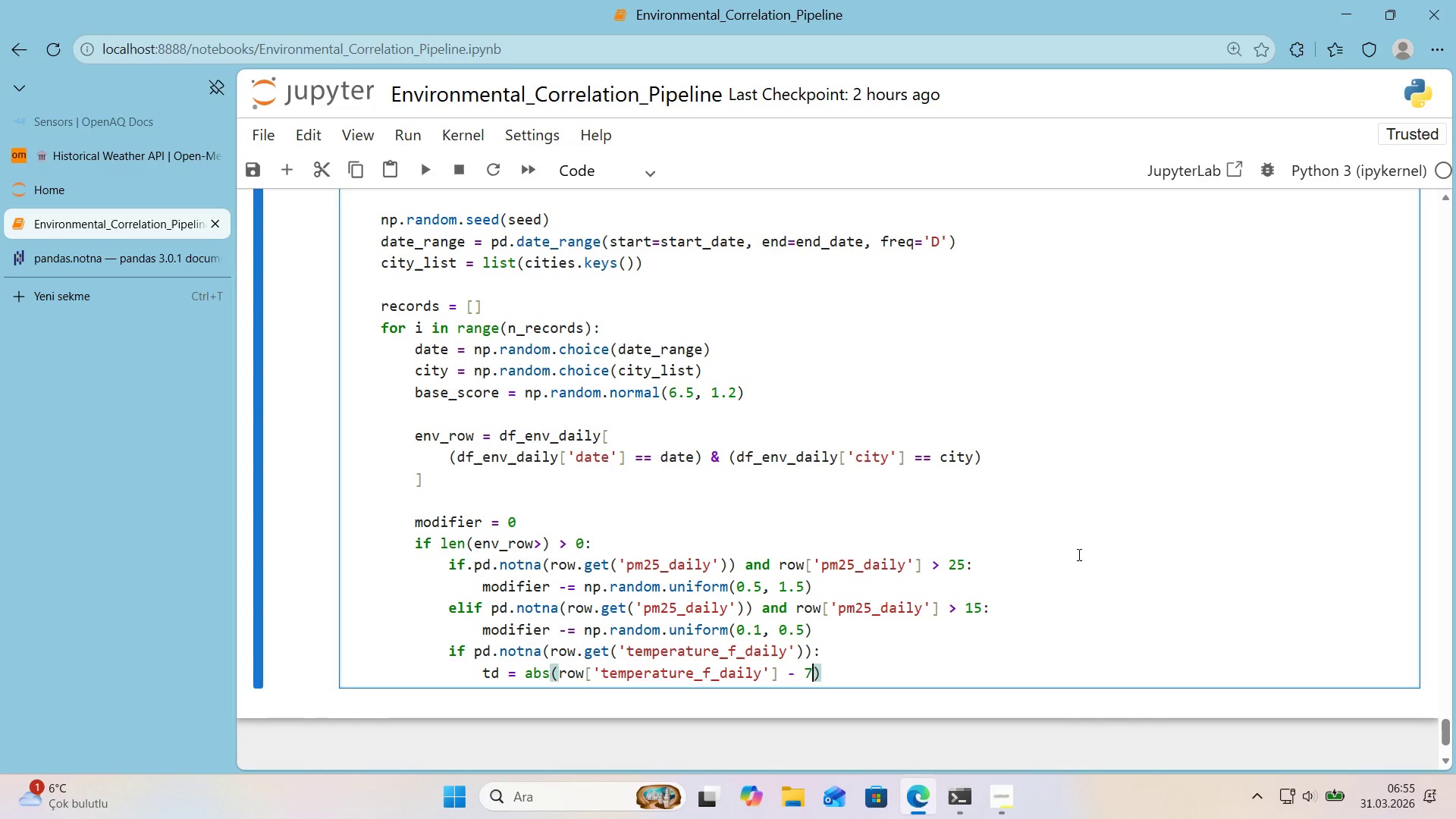 
key(Numpad7)
 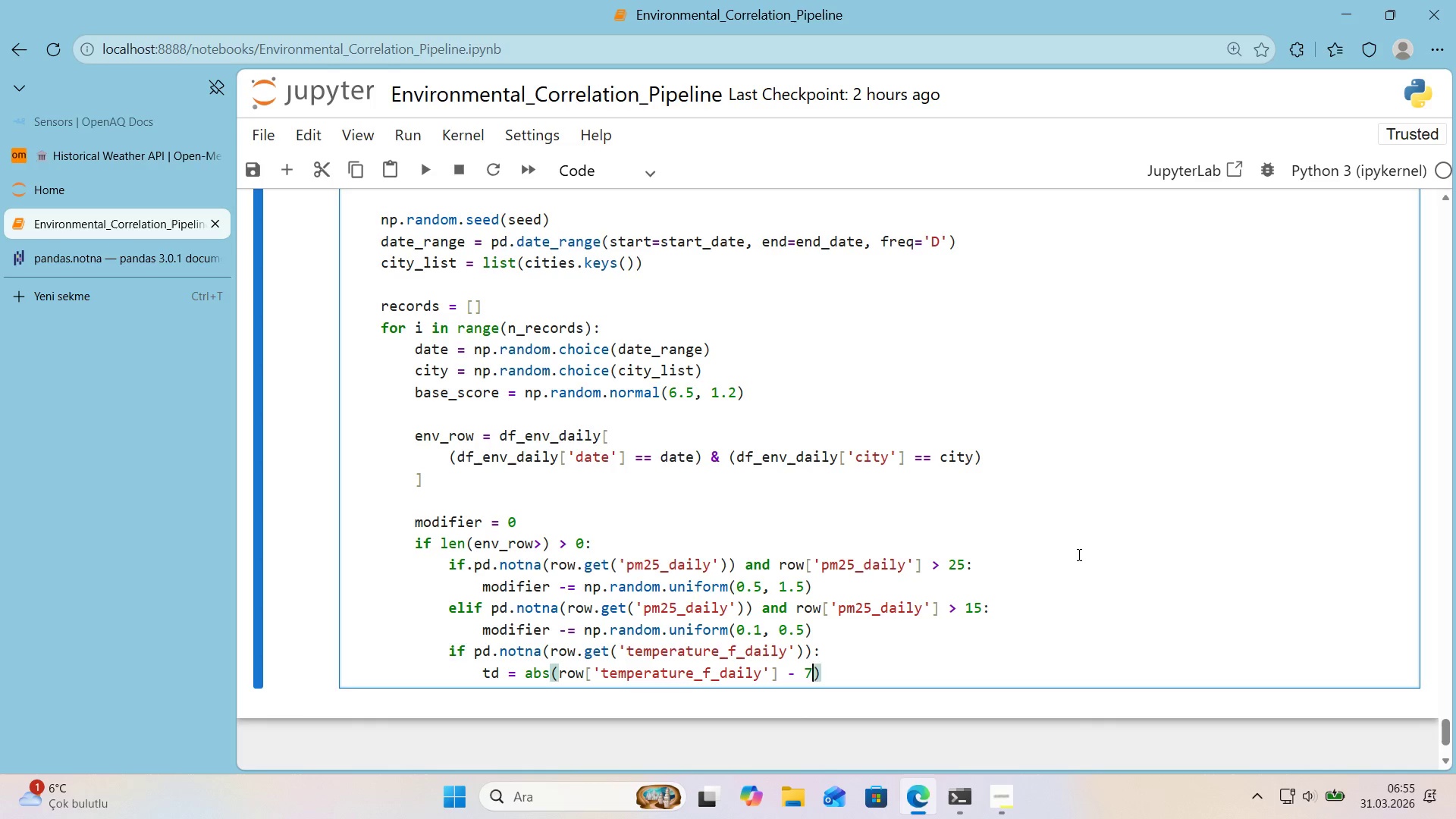 
key(Numpad2)
 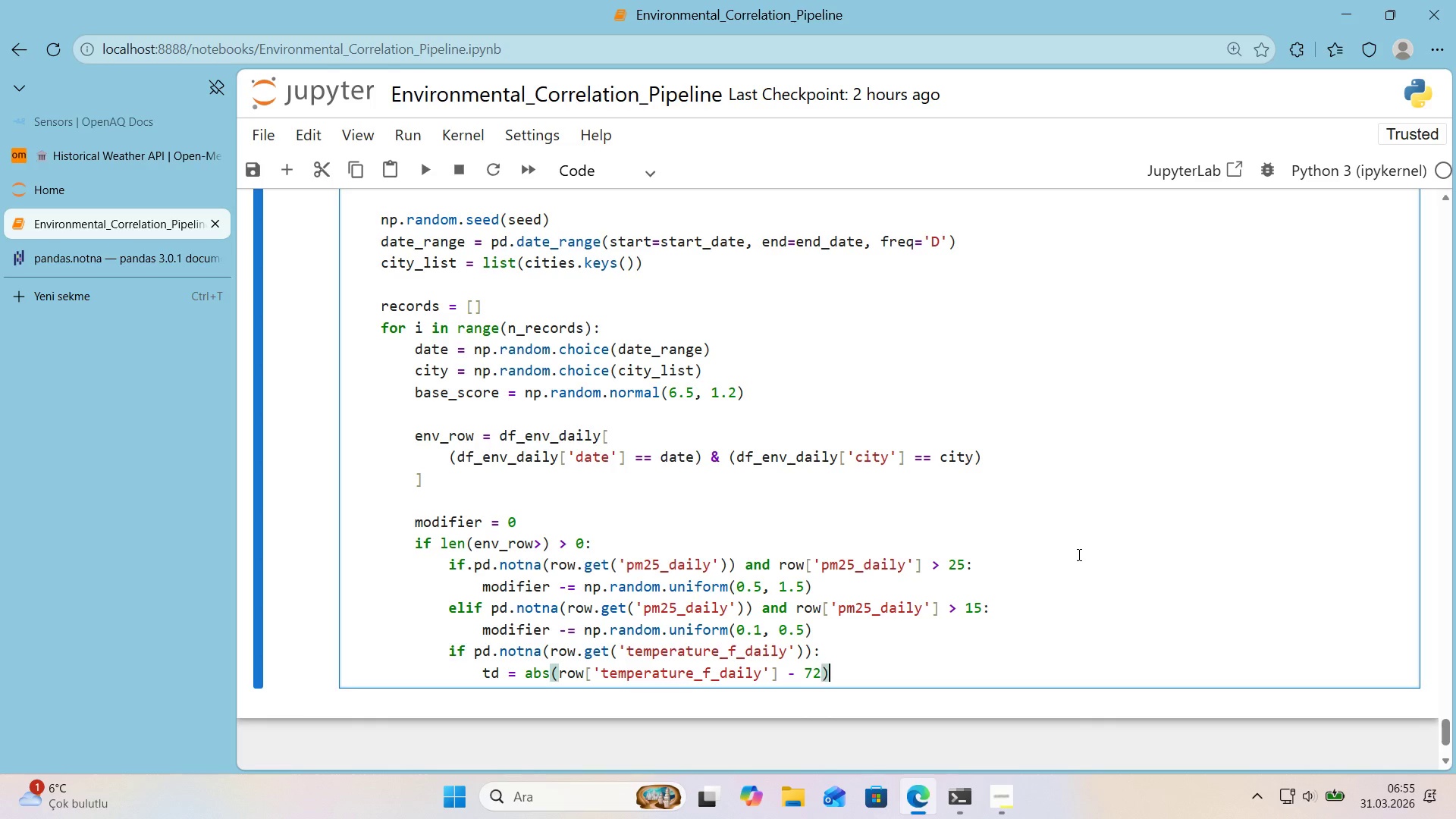 
key(ArrowRight)
 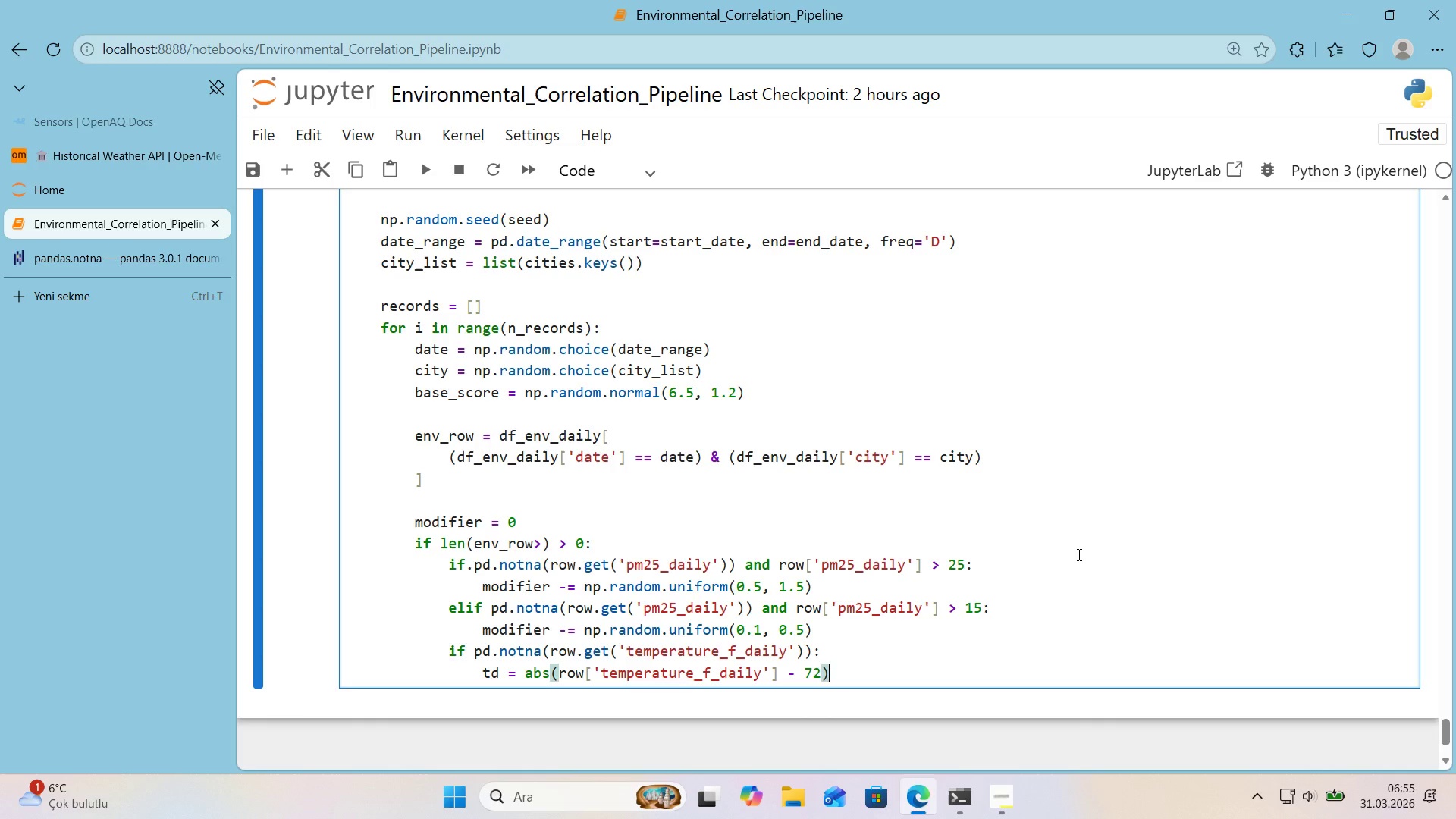 
key(ArrowRight)
 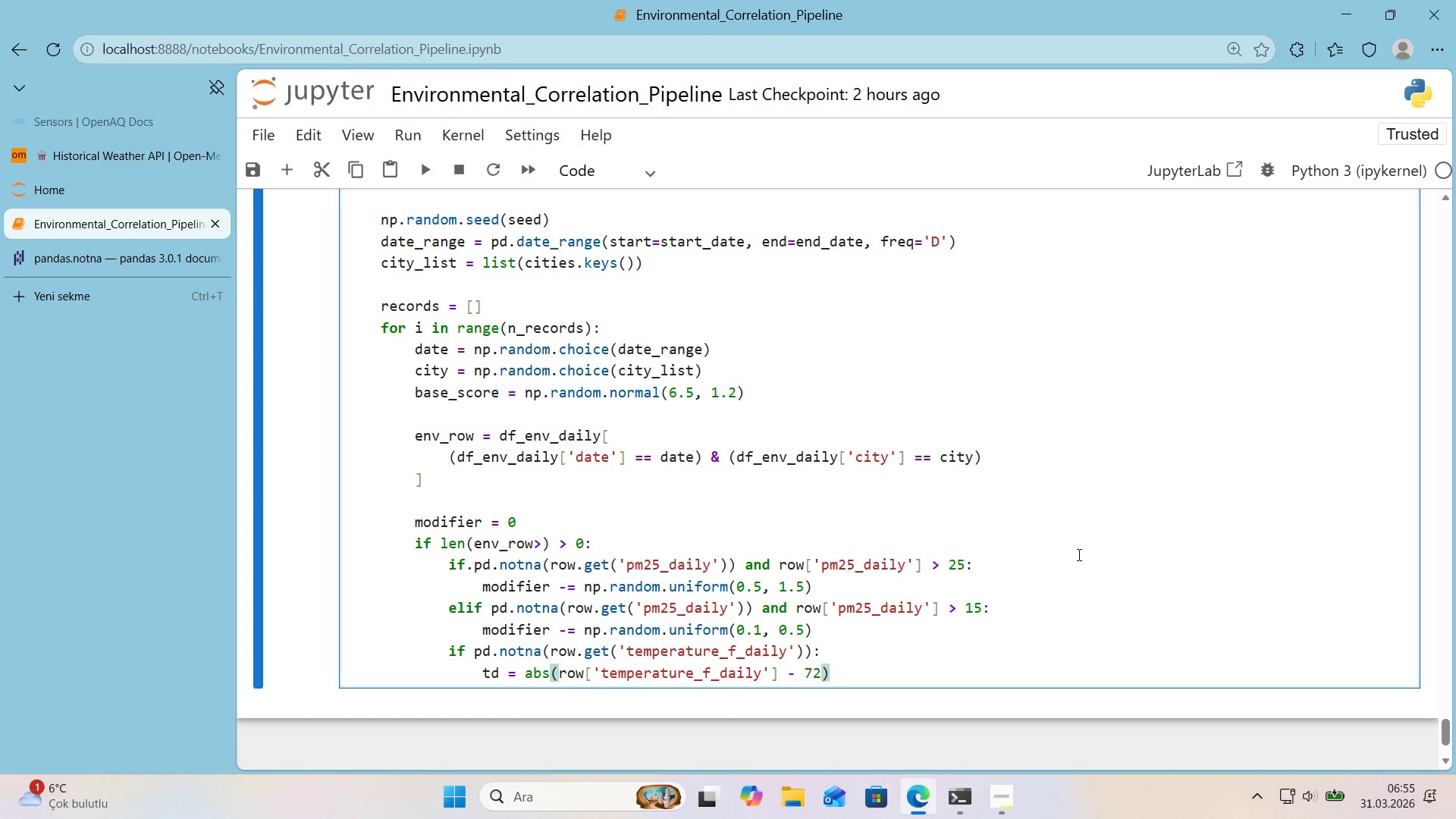 
key(Enter)
 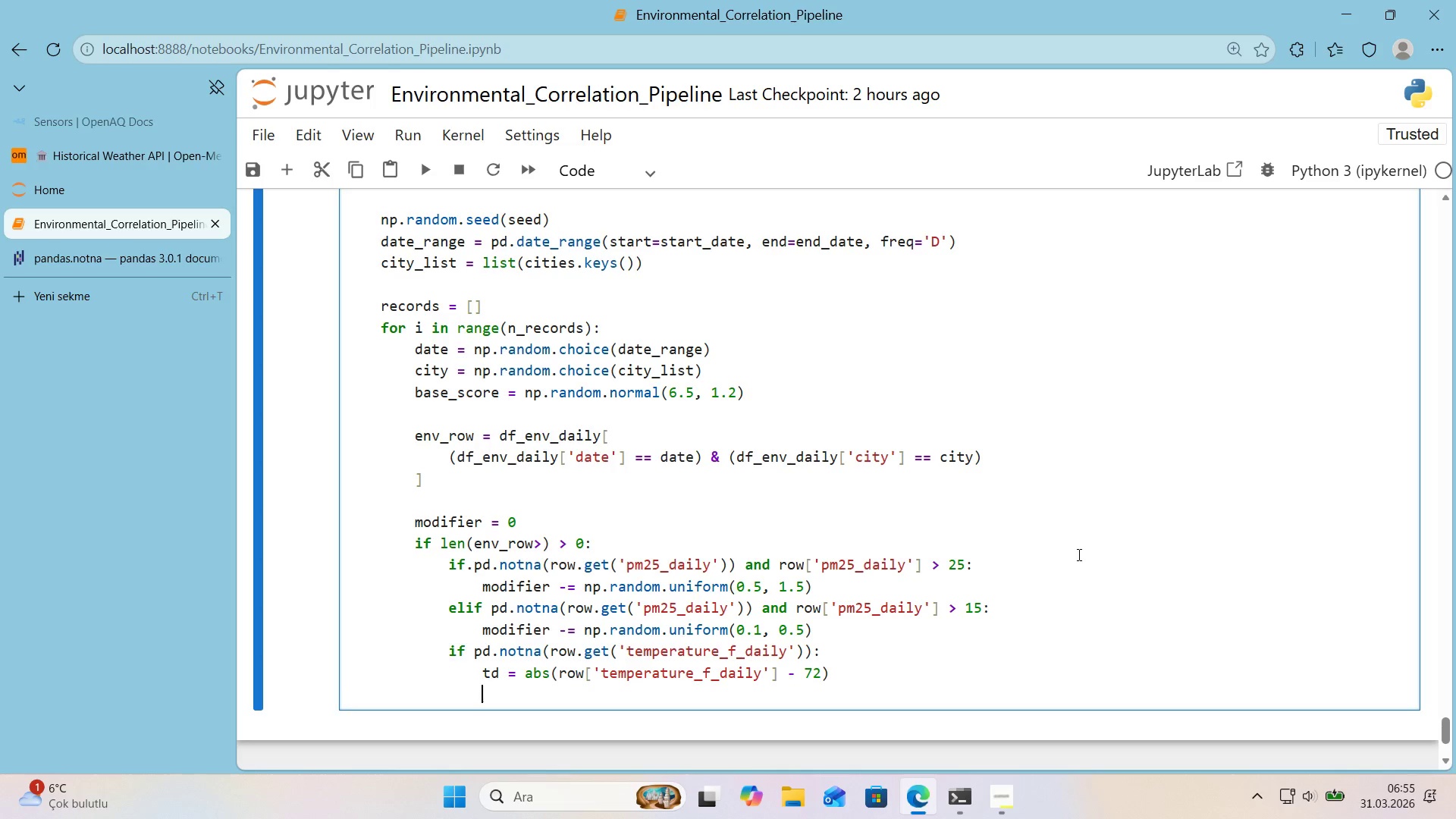 
type('f td [Break] 20> modo)
key(Backspace)
type('f'er)
 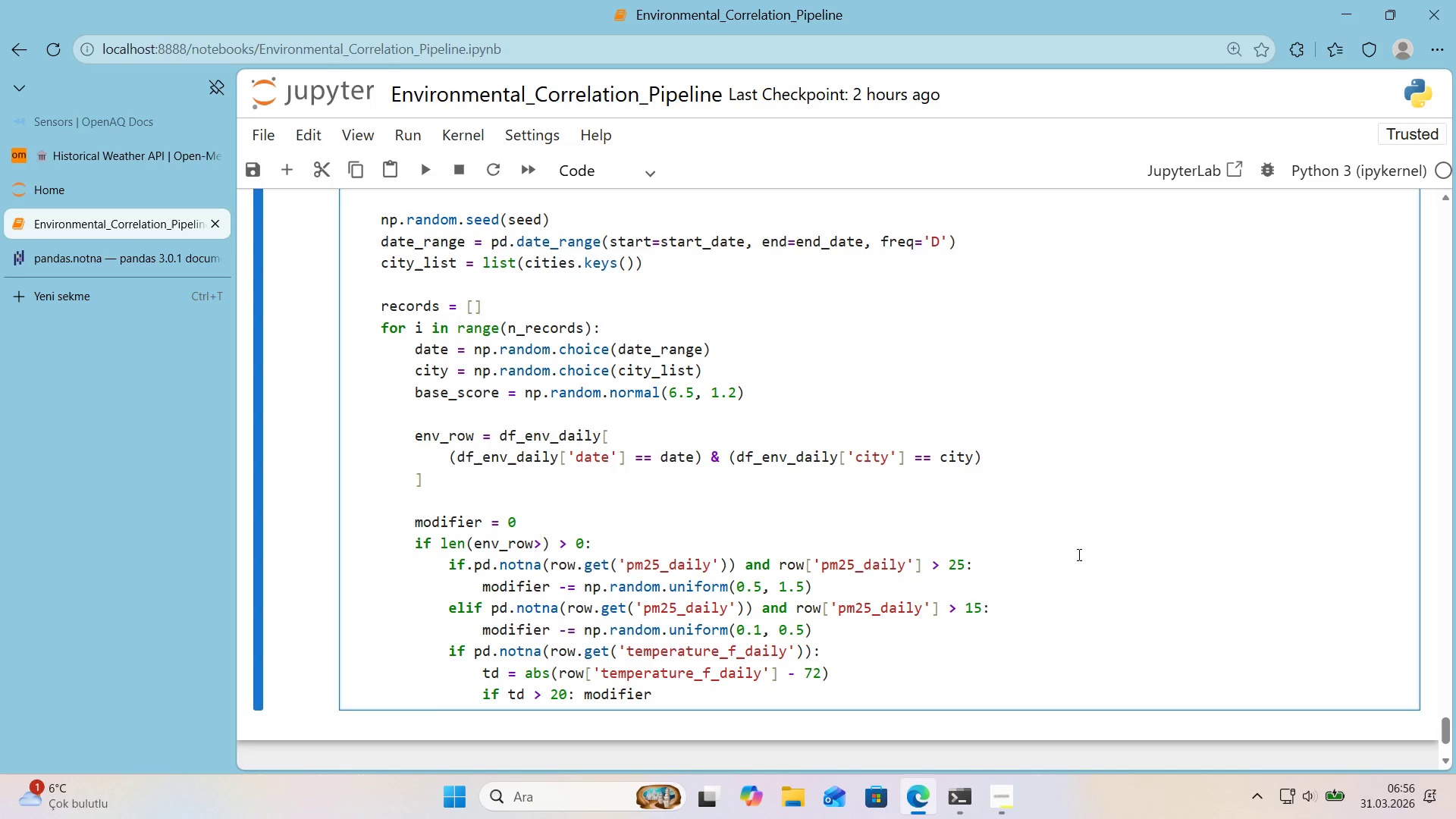 
type( -) np.random.un'form*()
 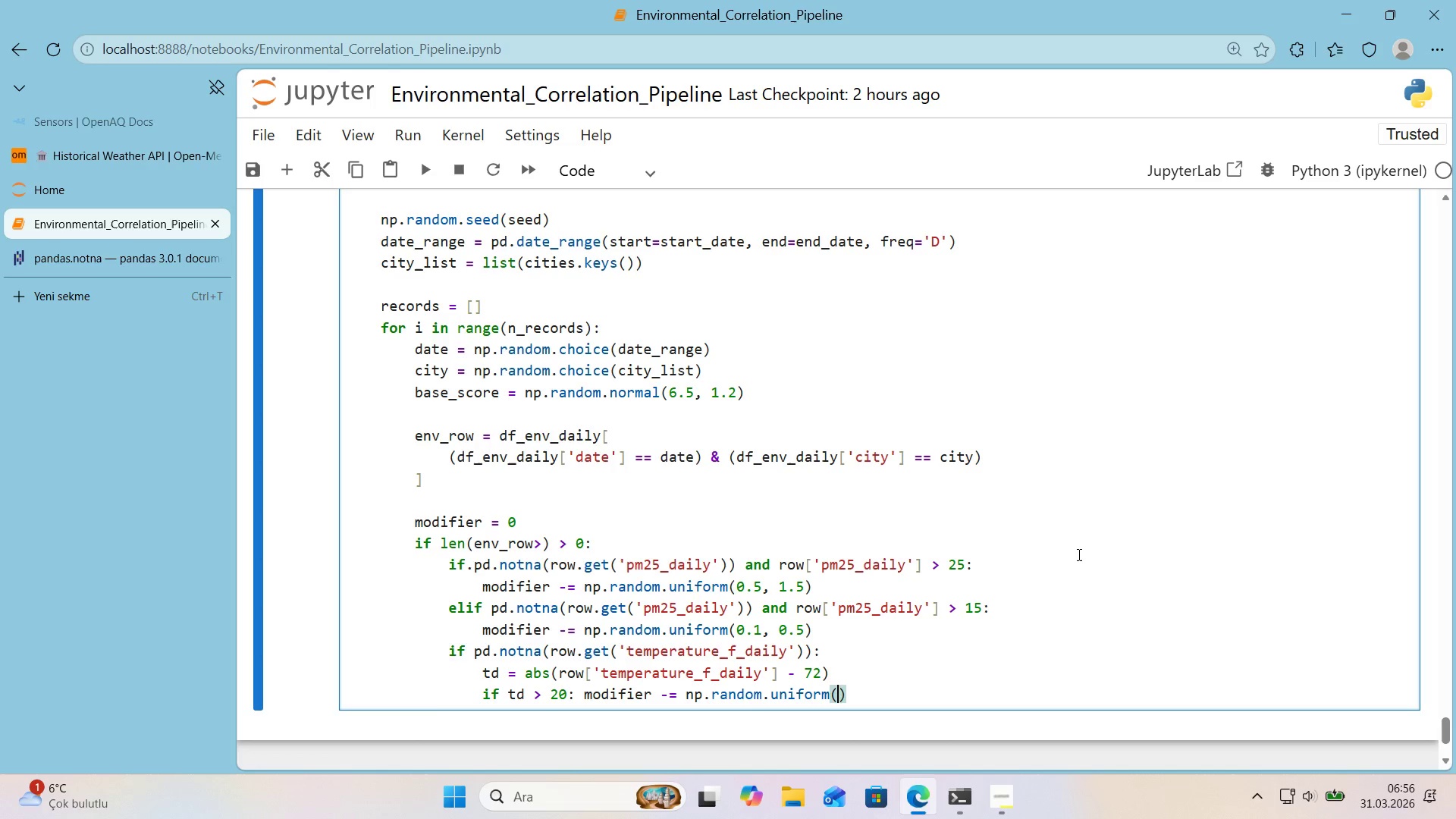 
 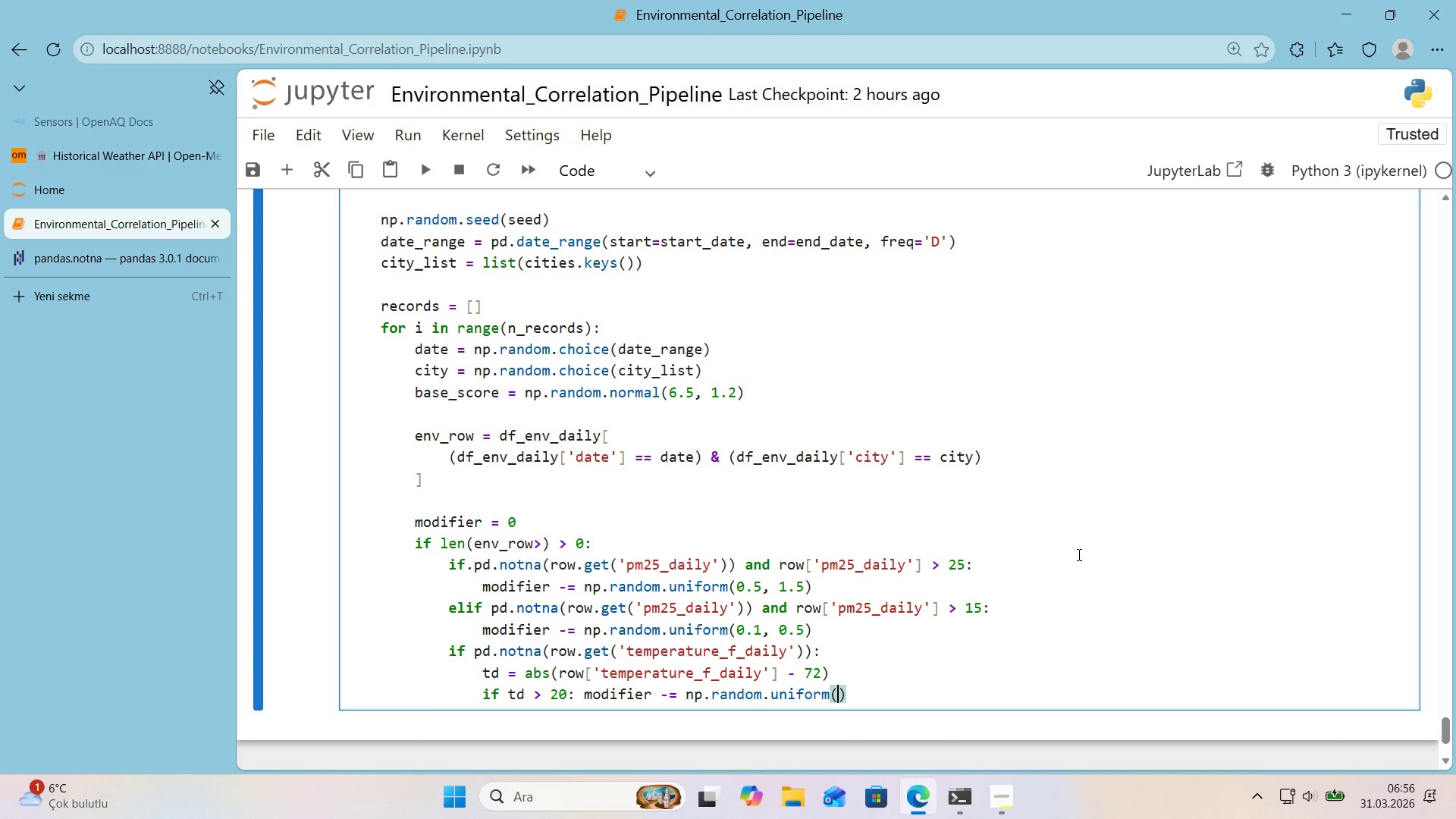 
key(ArrowLeft)
 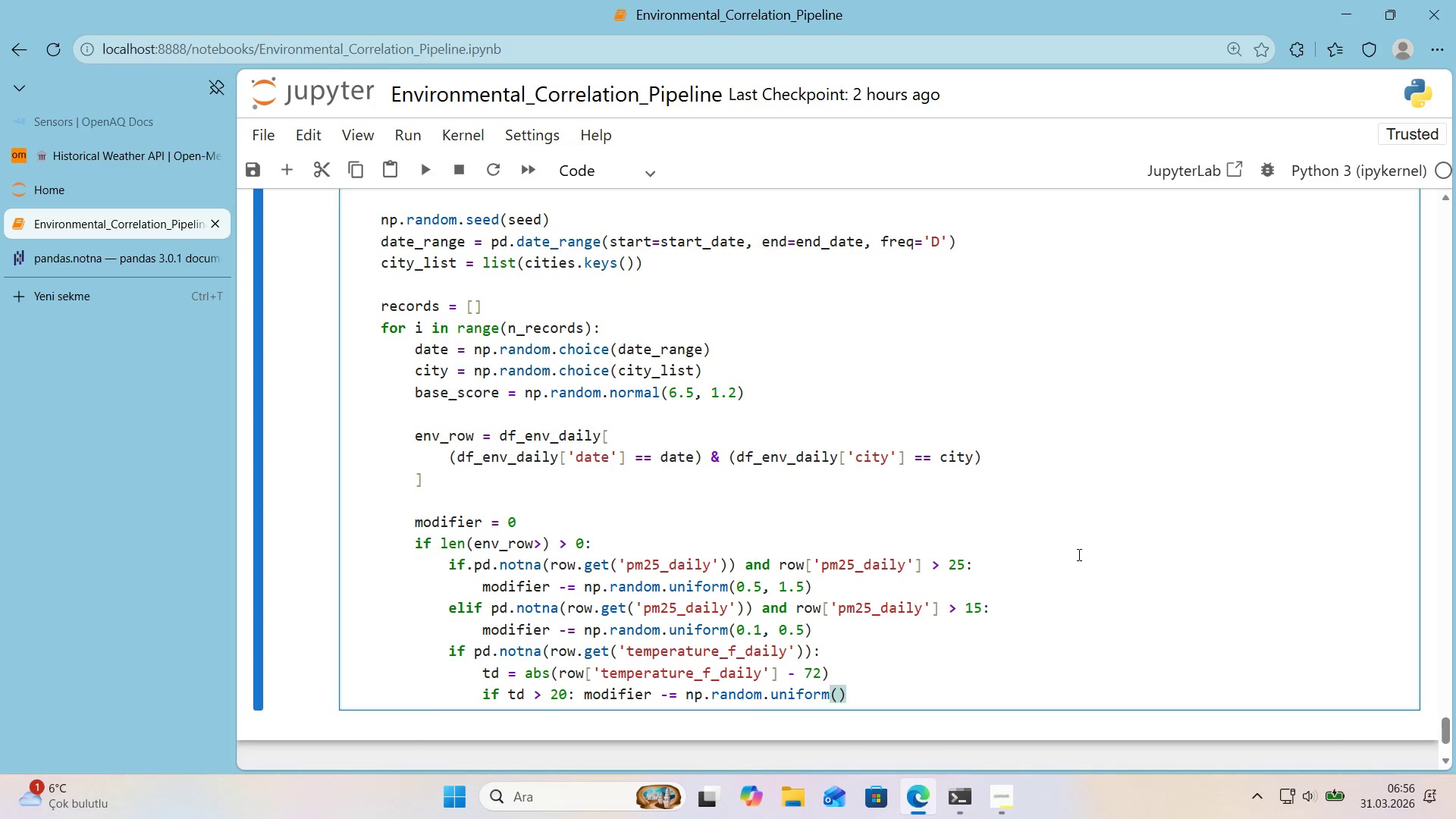 
key(Numpad0)
 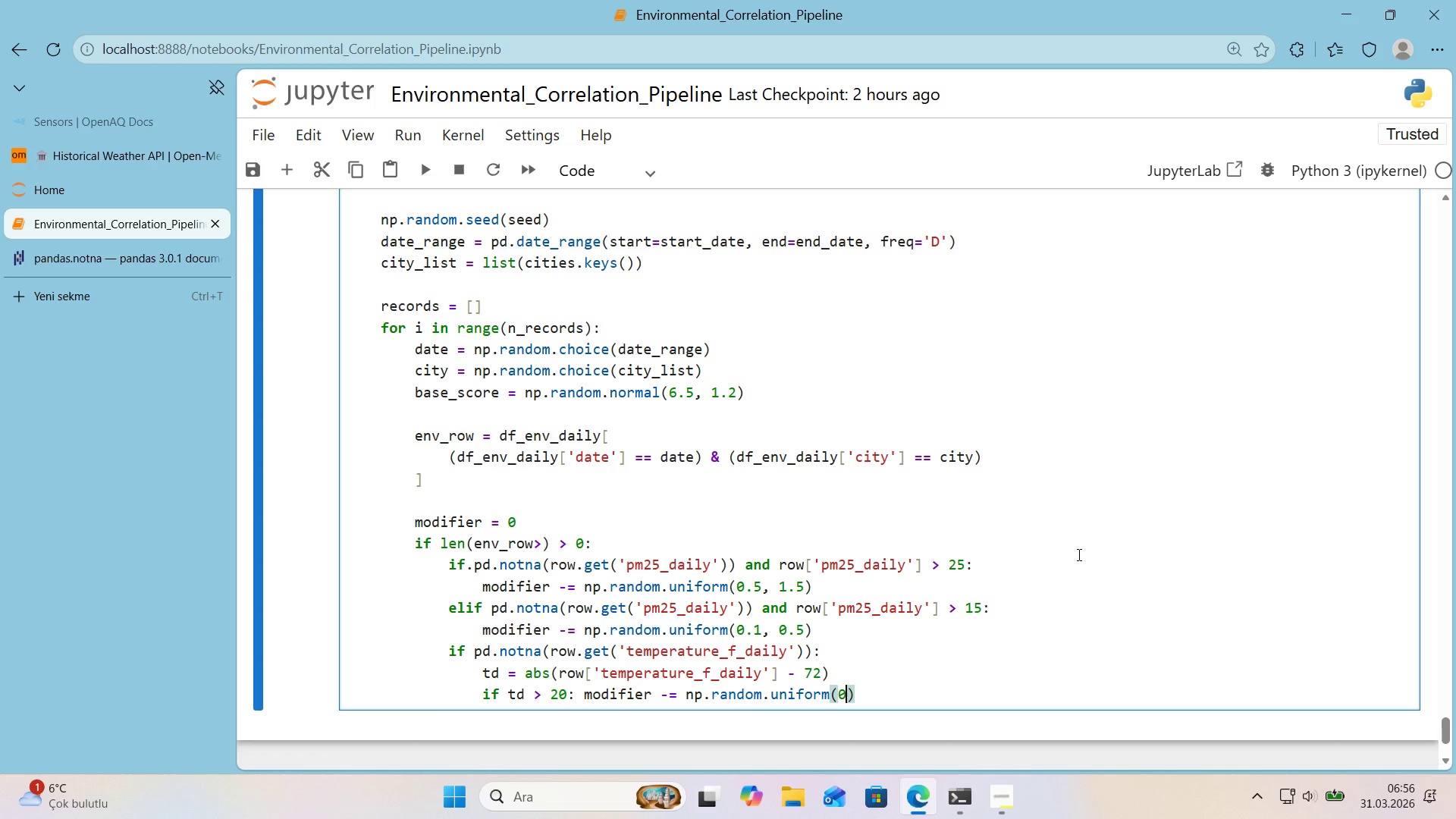 
key(Period)
 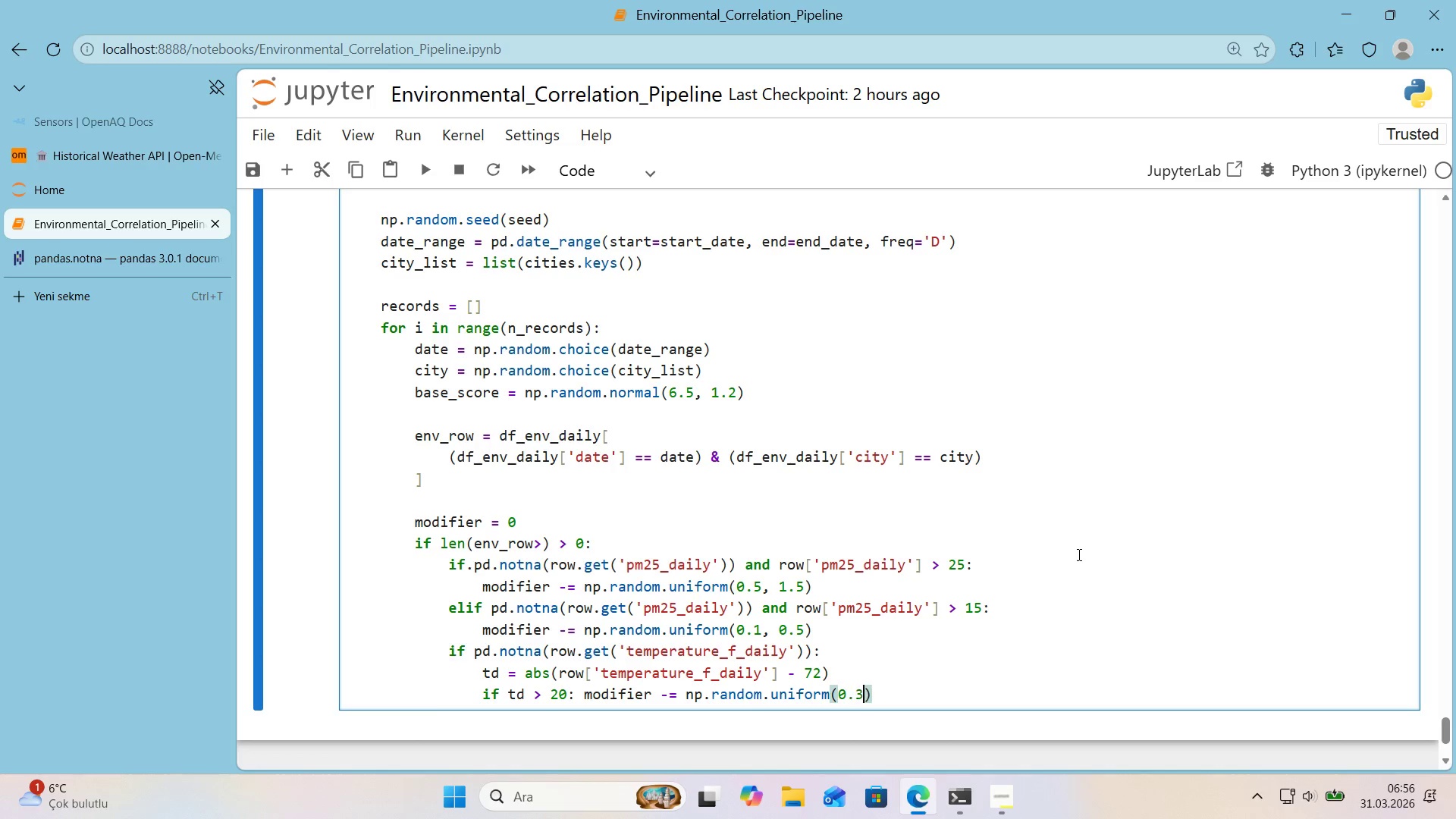 
key(Numpad3)
 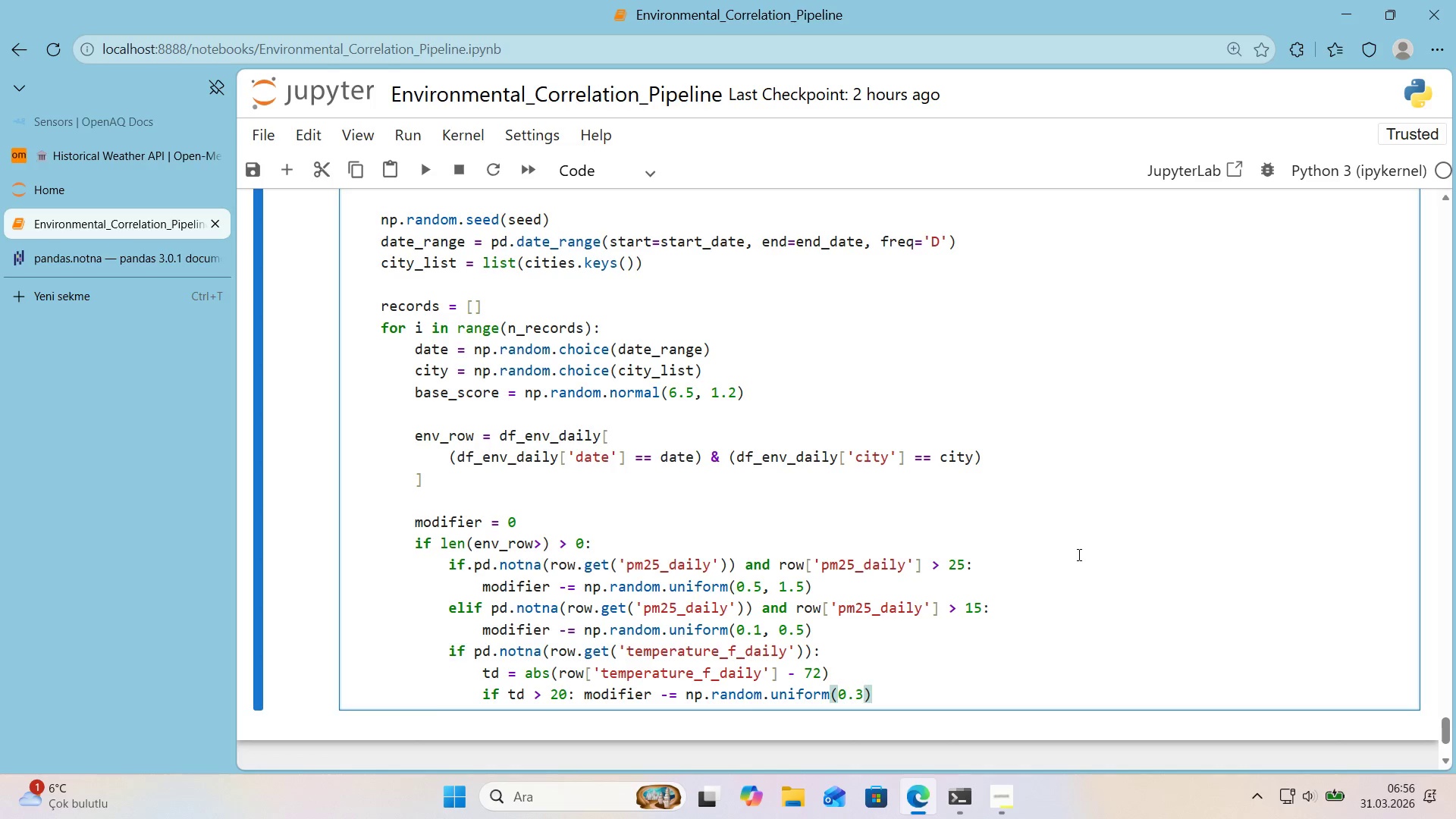 
key(Comma)
 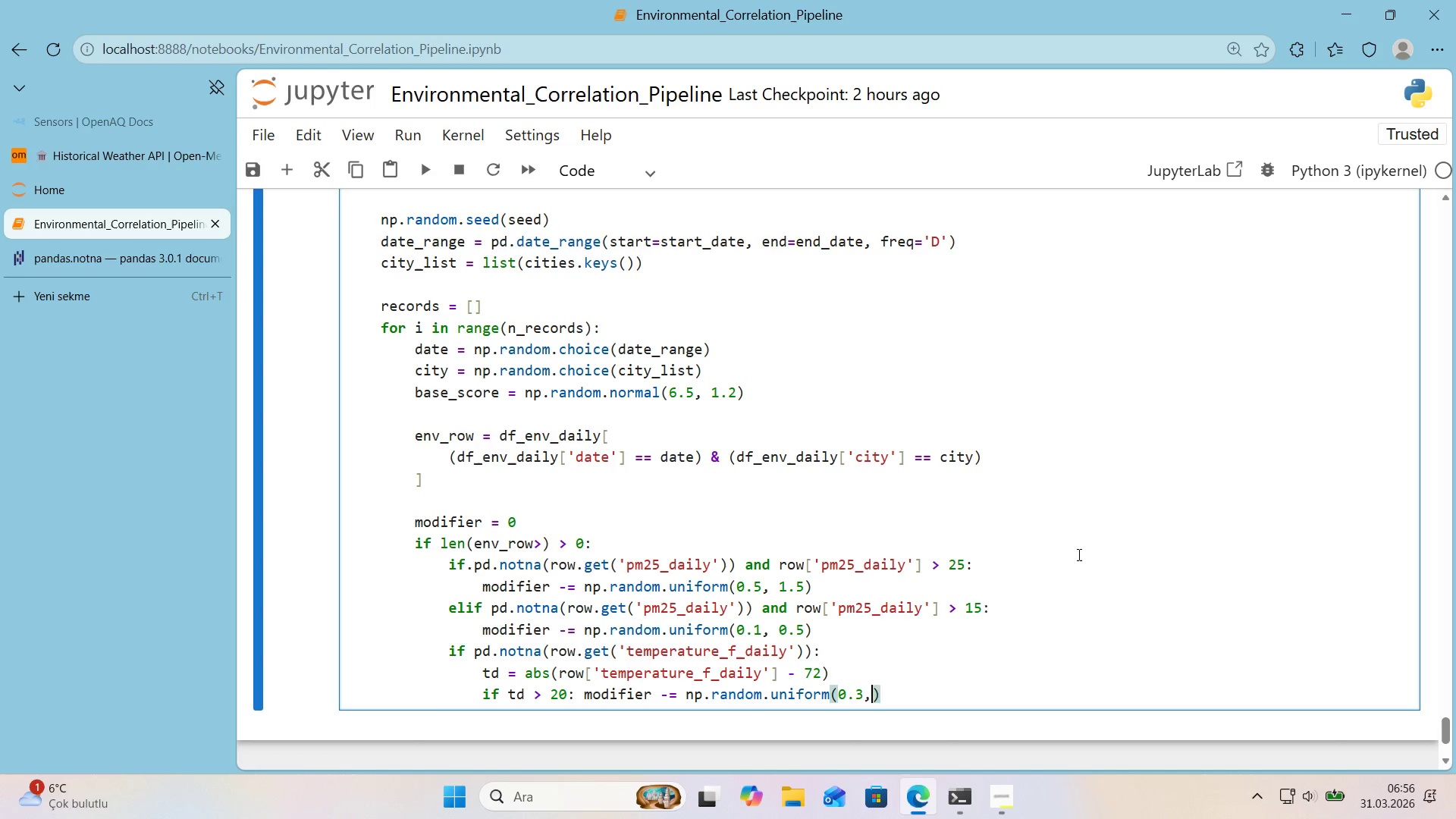 
key(Space)
 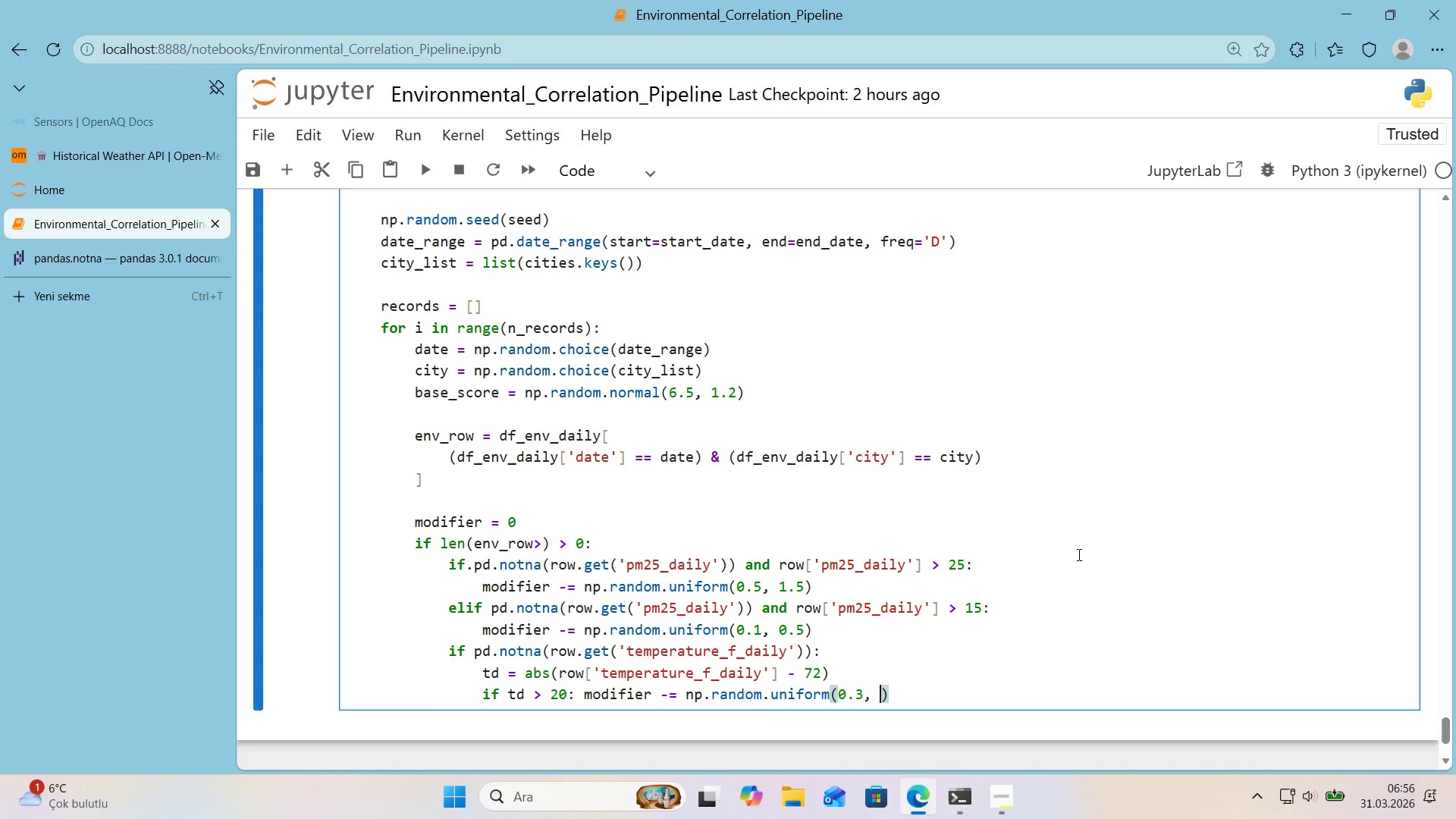 
key(Numpad1)
 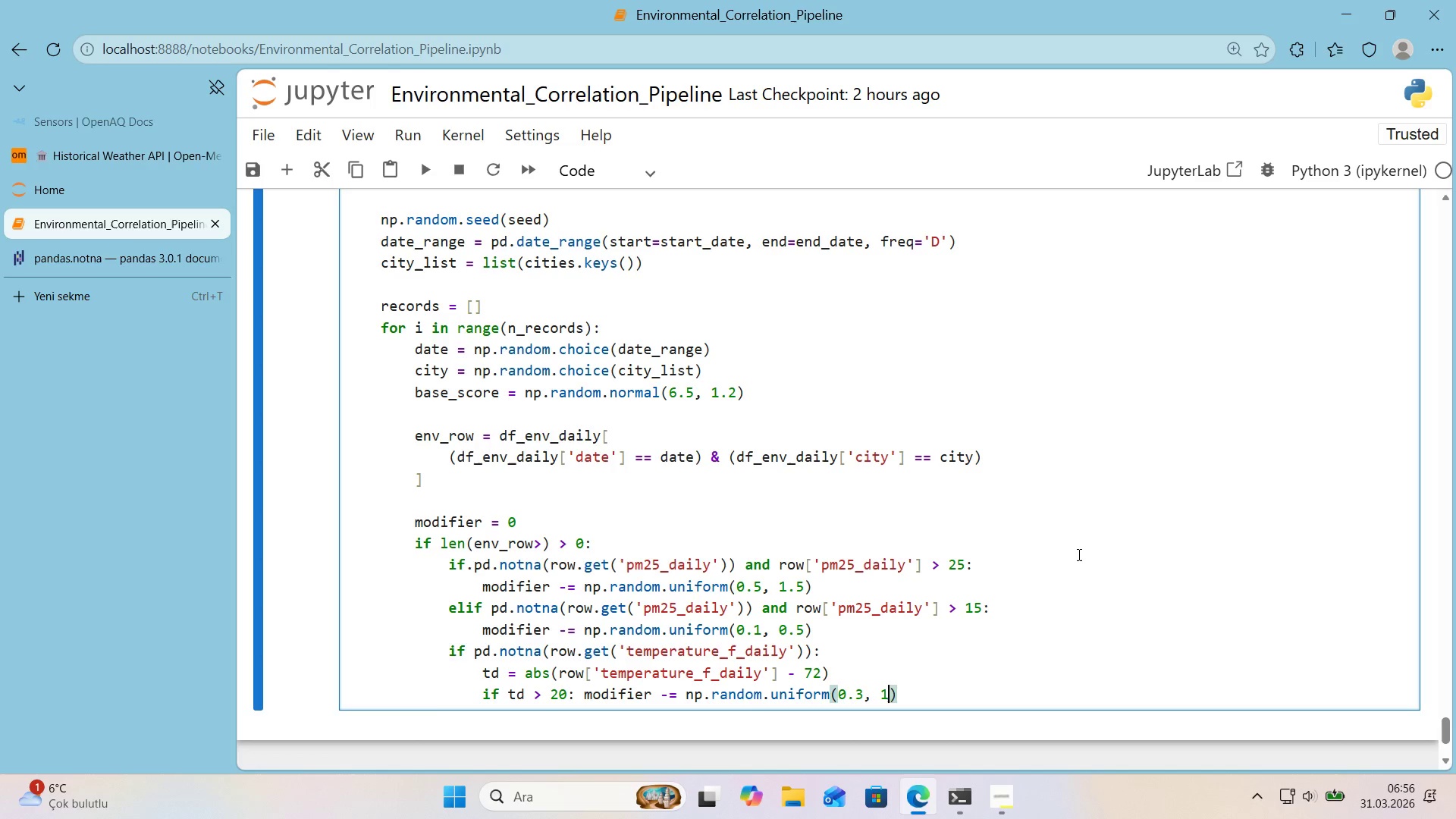 
key(Numpad0)
 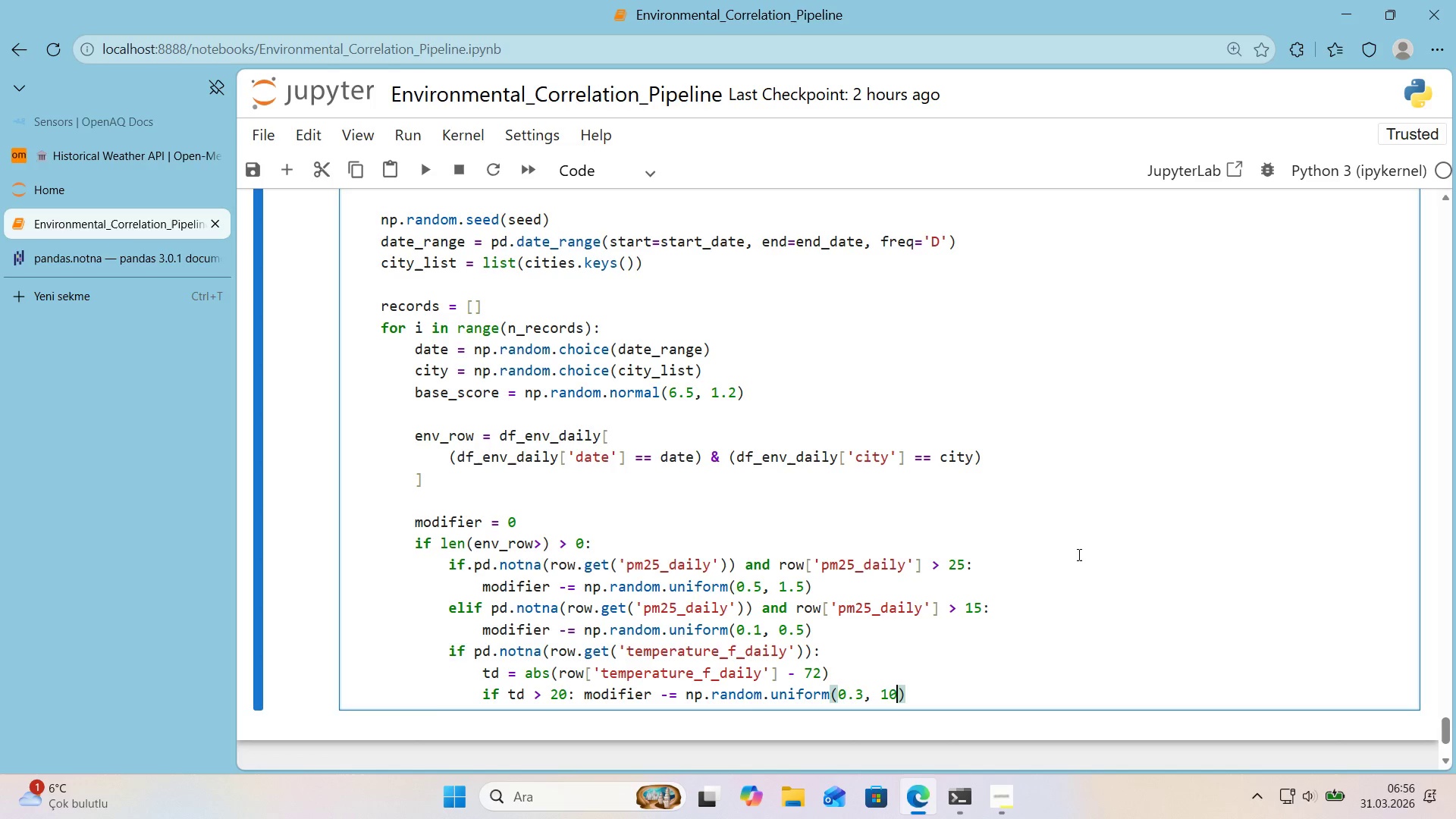 
key(Backspace)
 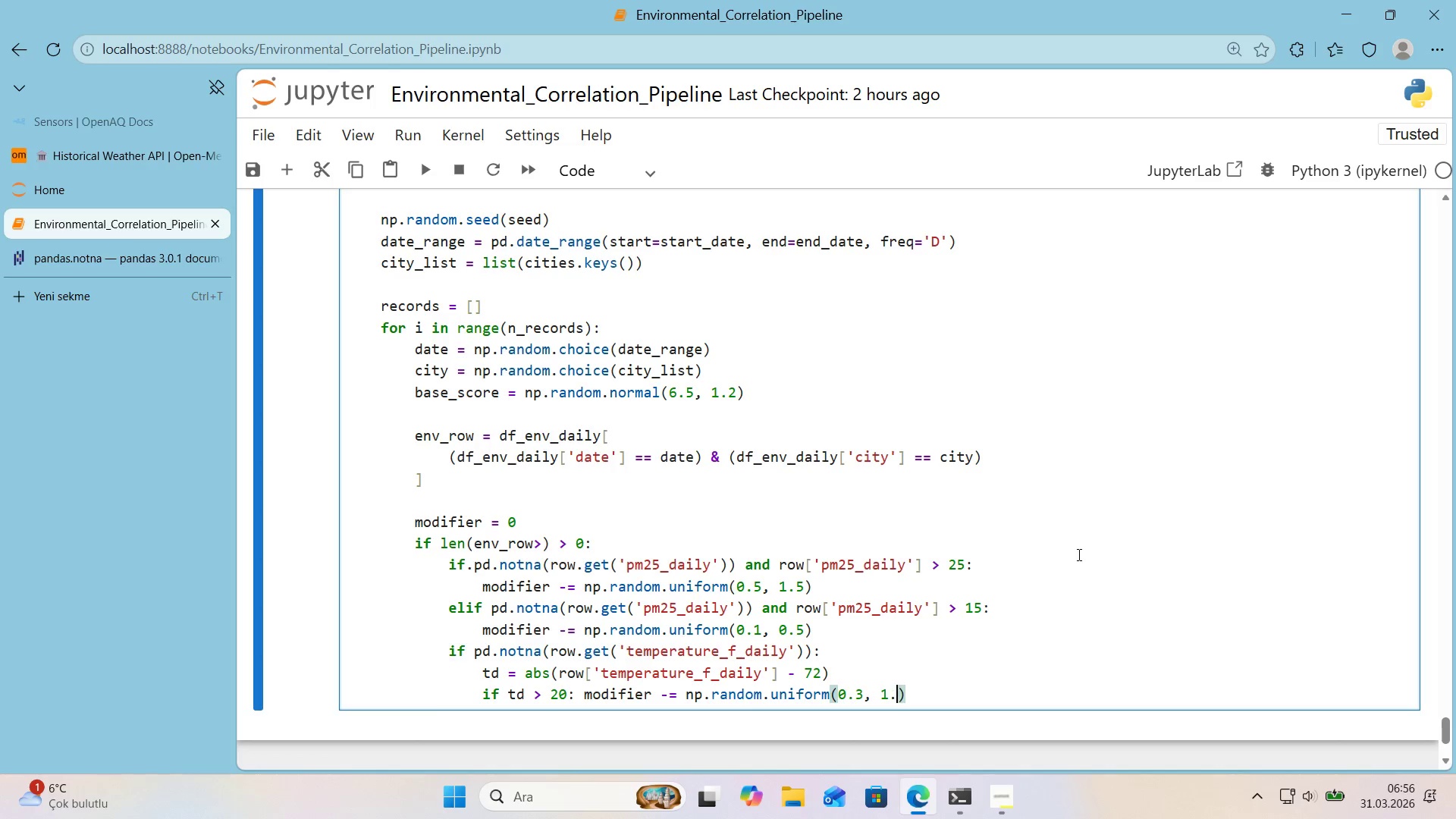 
key(Period)
 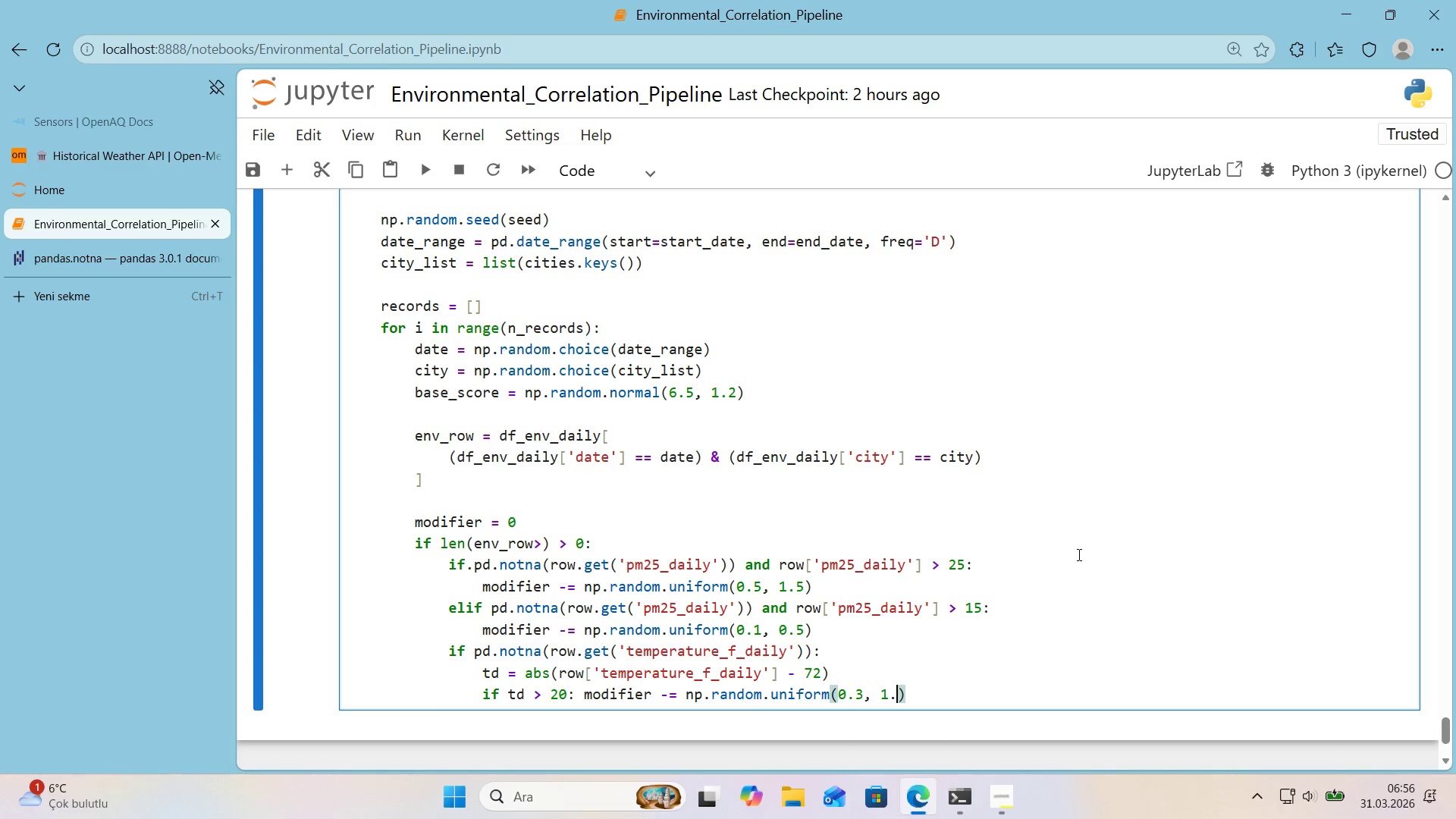 
key(Numpad0)
 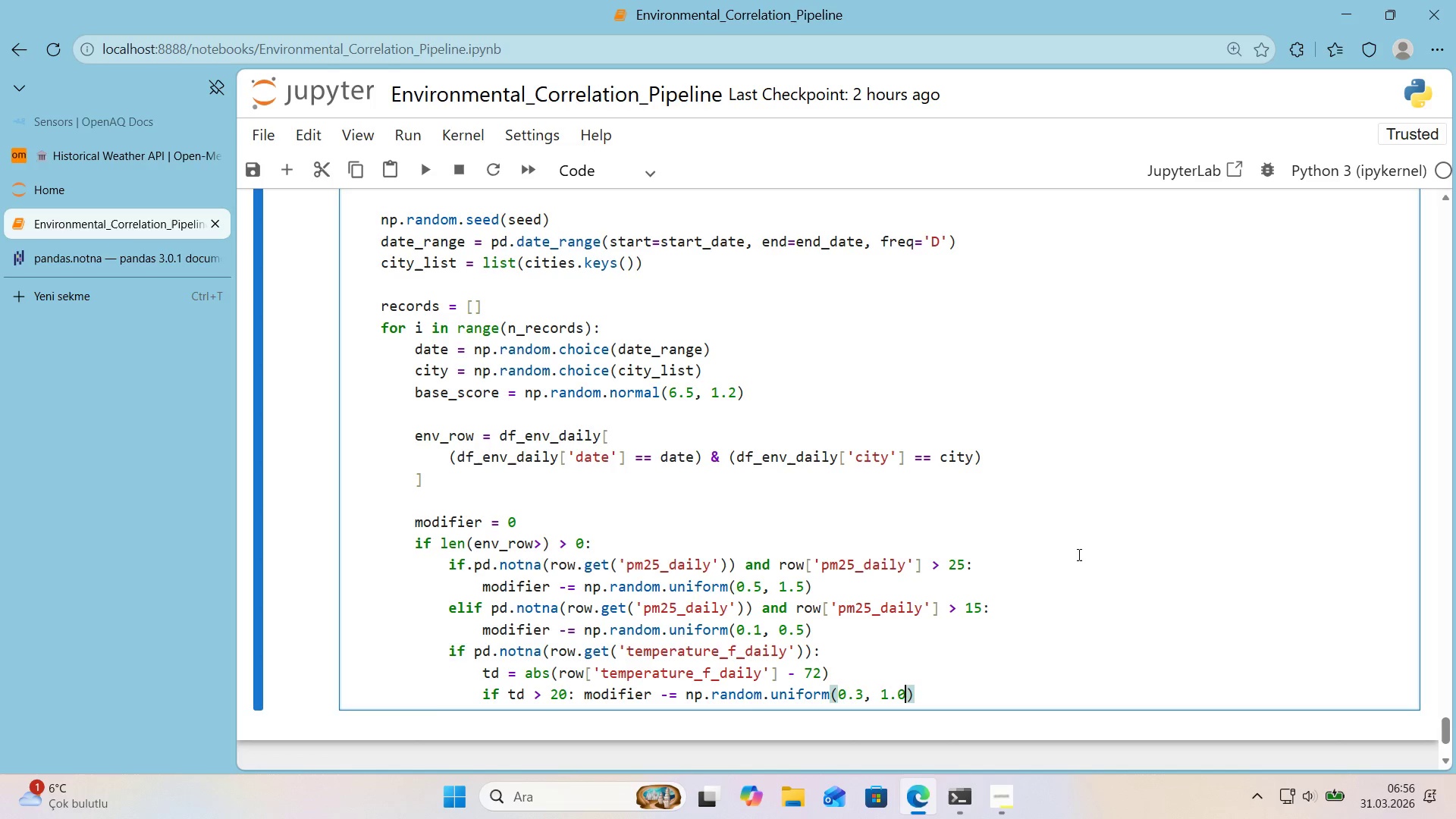 
key(ArrowRight)
 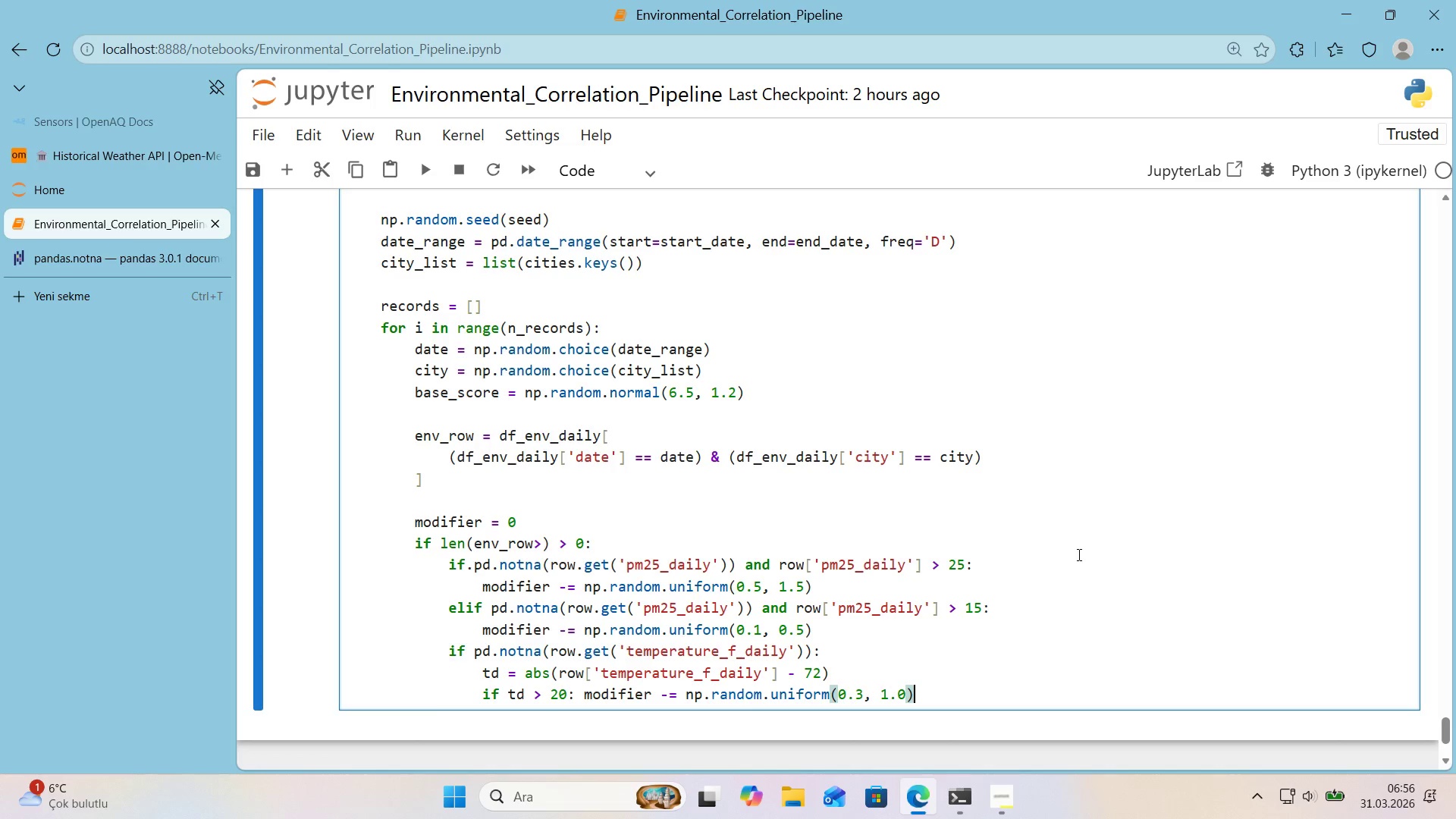 
key(Enter)
 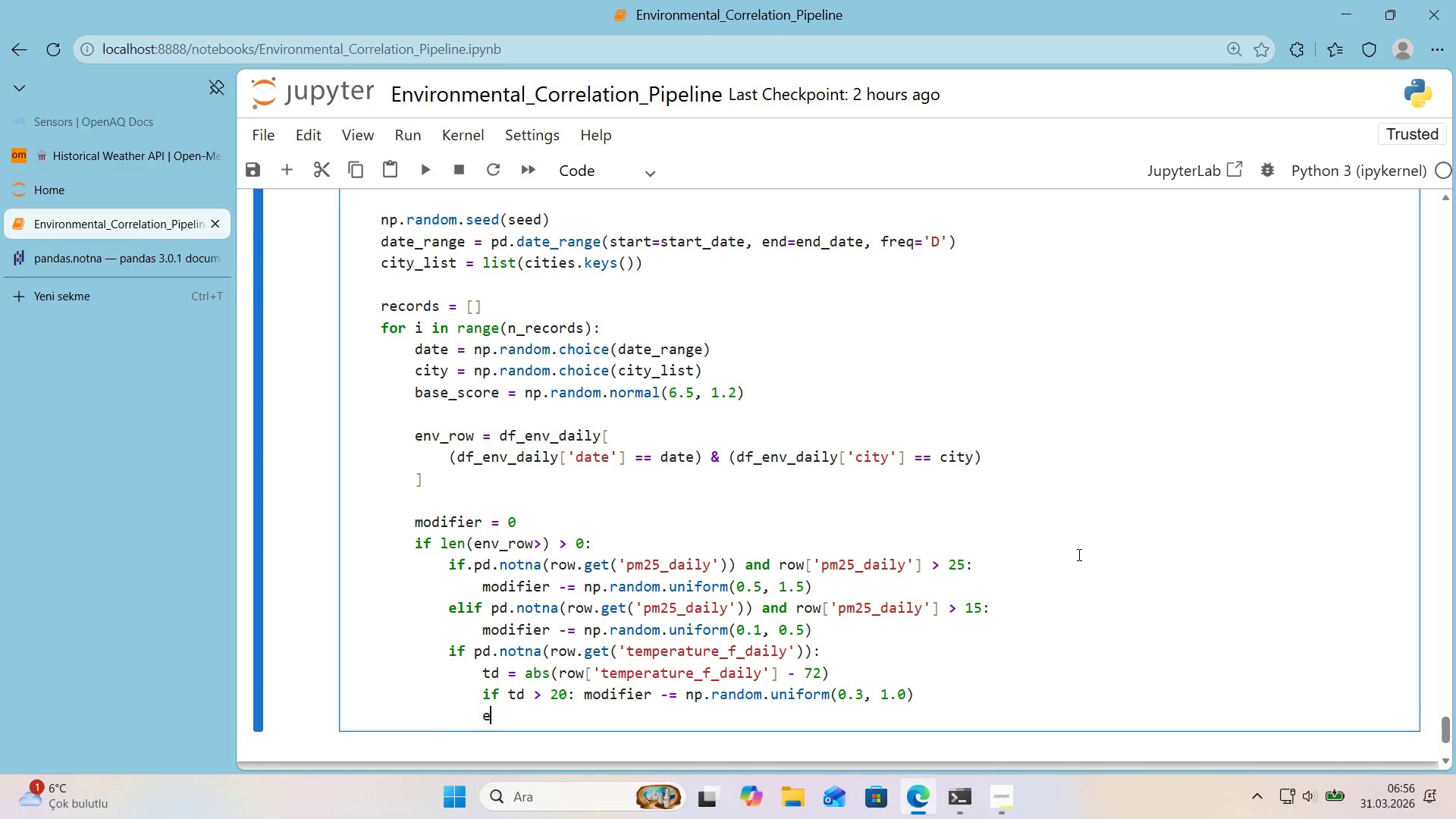 
type(el'f td [Break] 10> mod'f'er -) np.random.un'form*()
 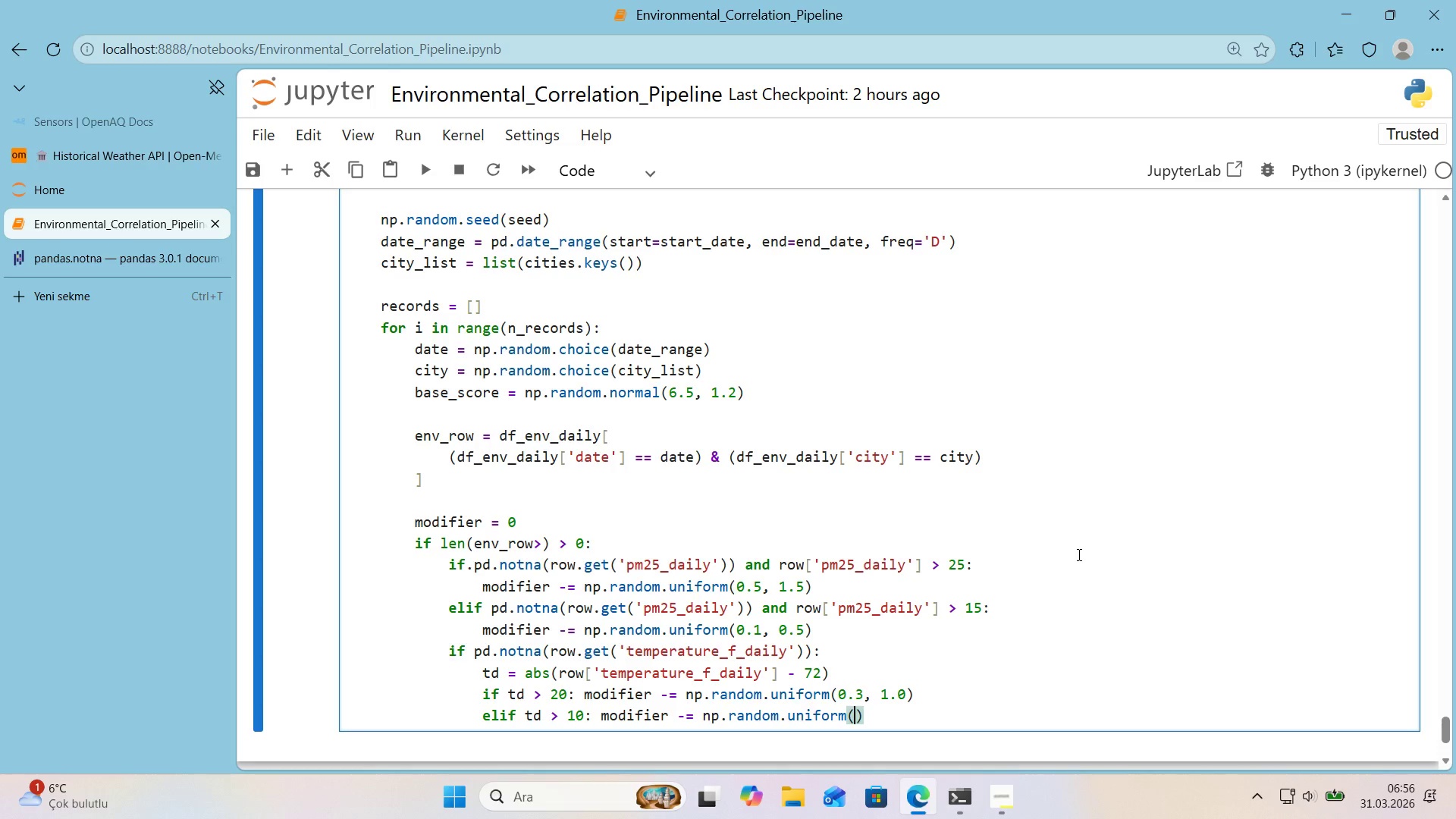 
 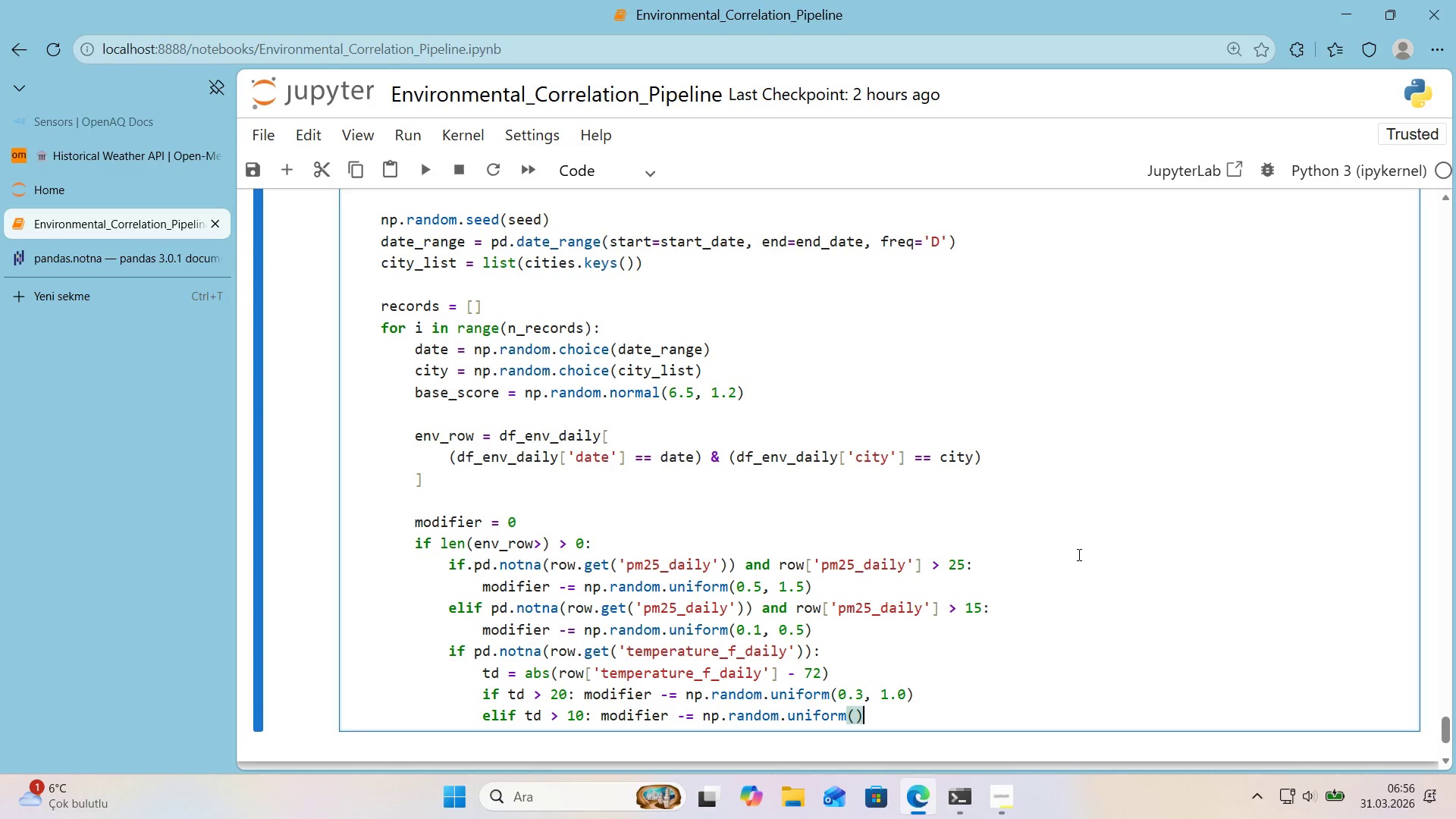 
key(ArrowLeft)
 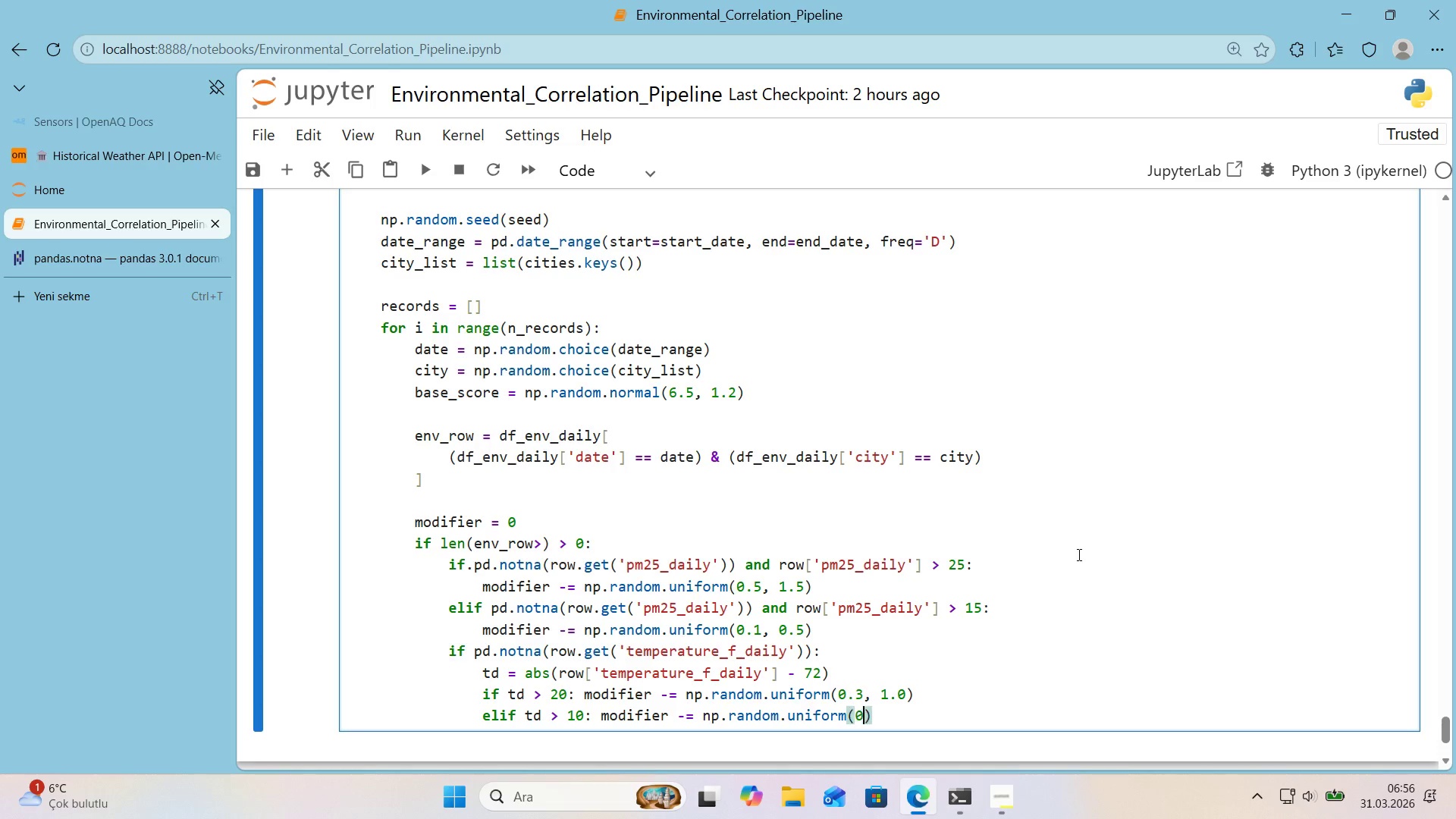 
key(Numpad0)
 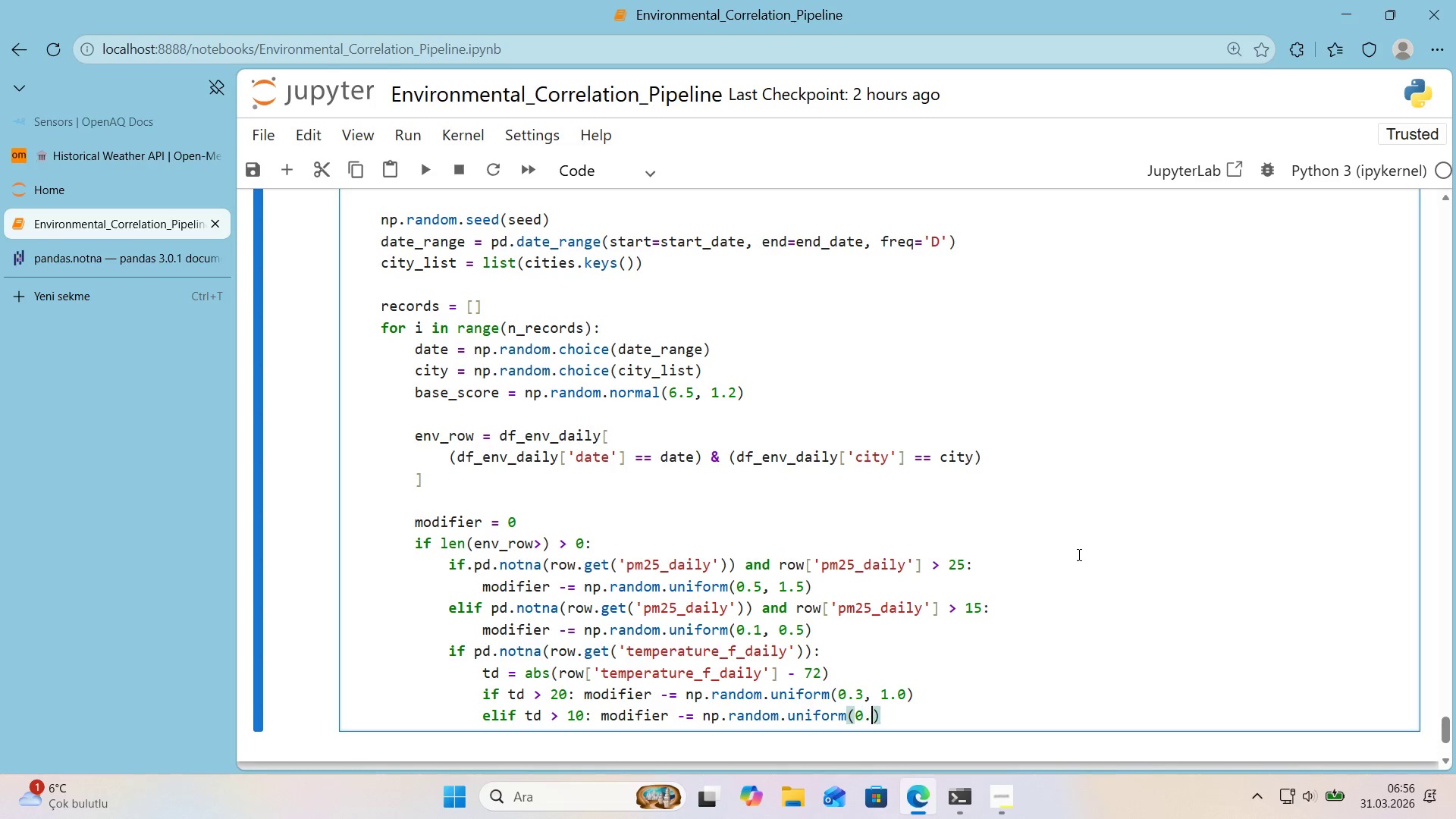 
key(Period)
 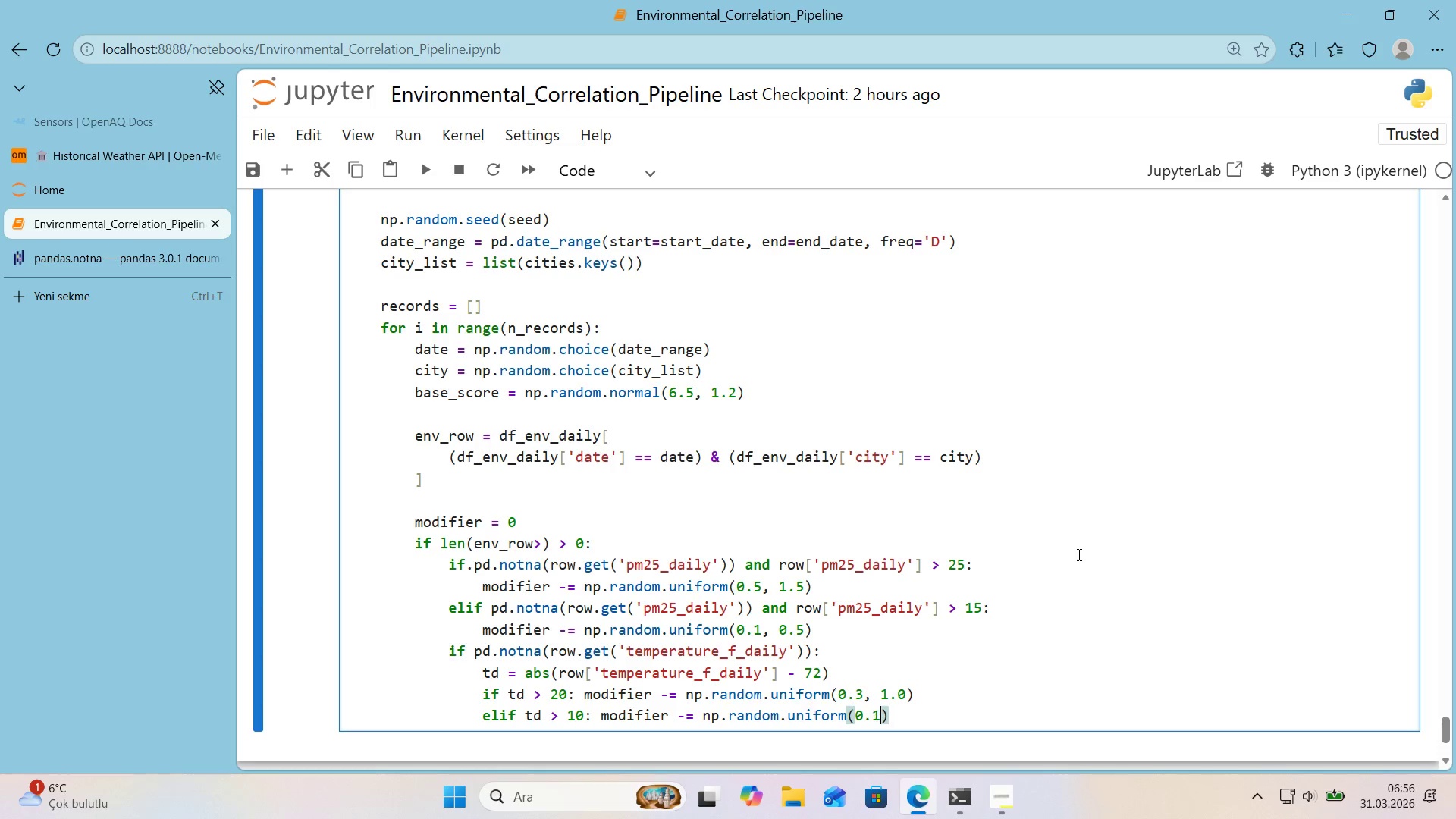 
key(Numpad1)
 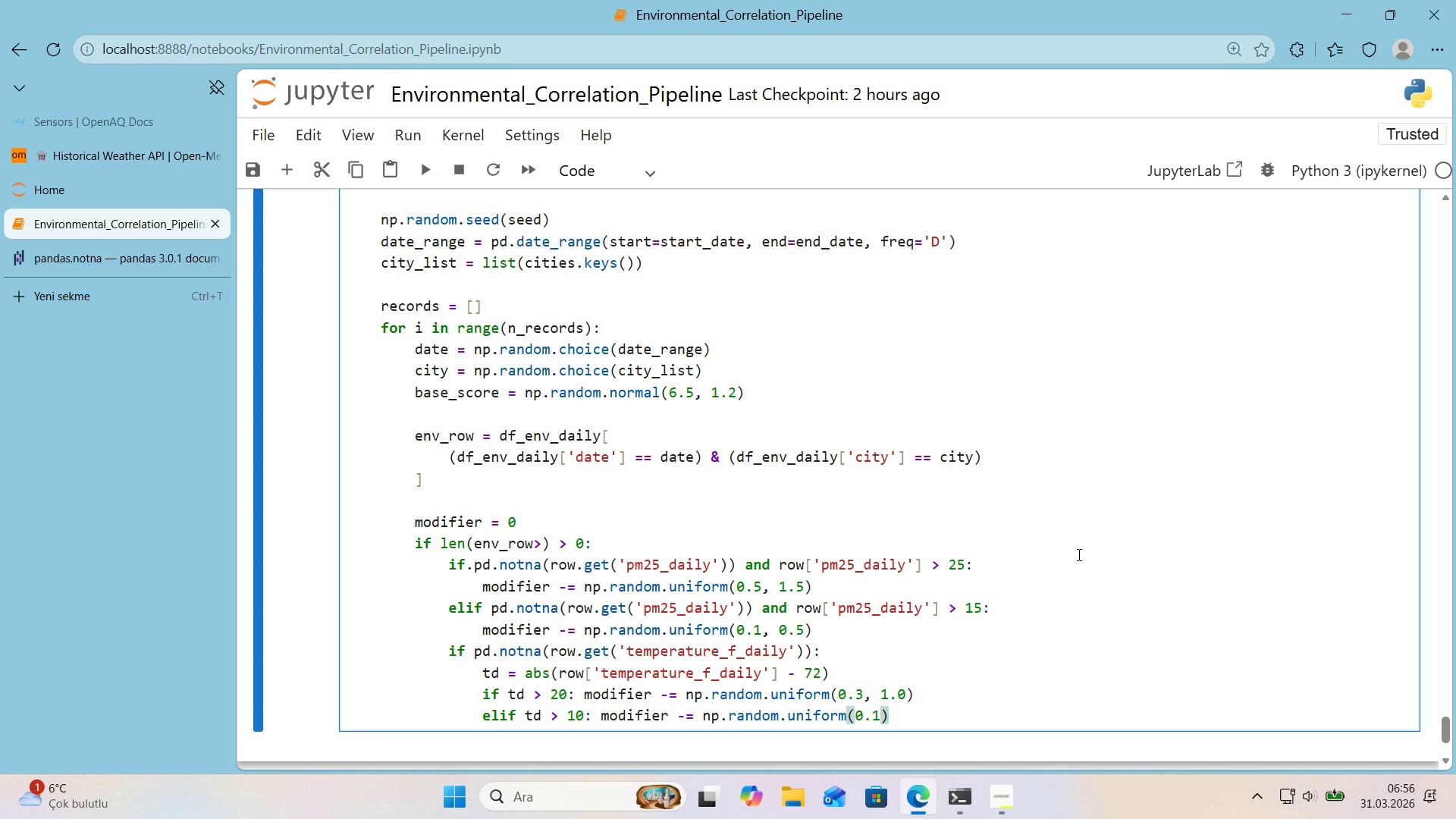 
key(Comma)
 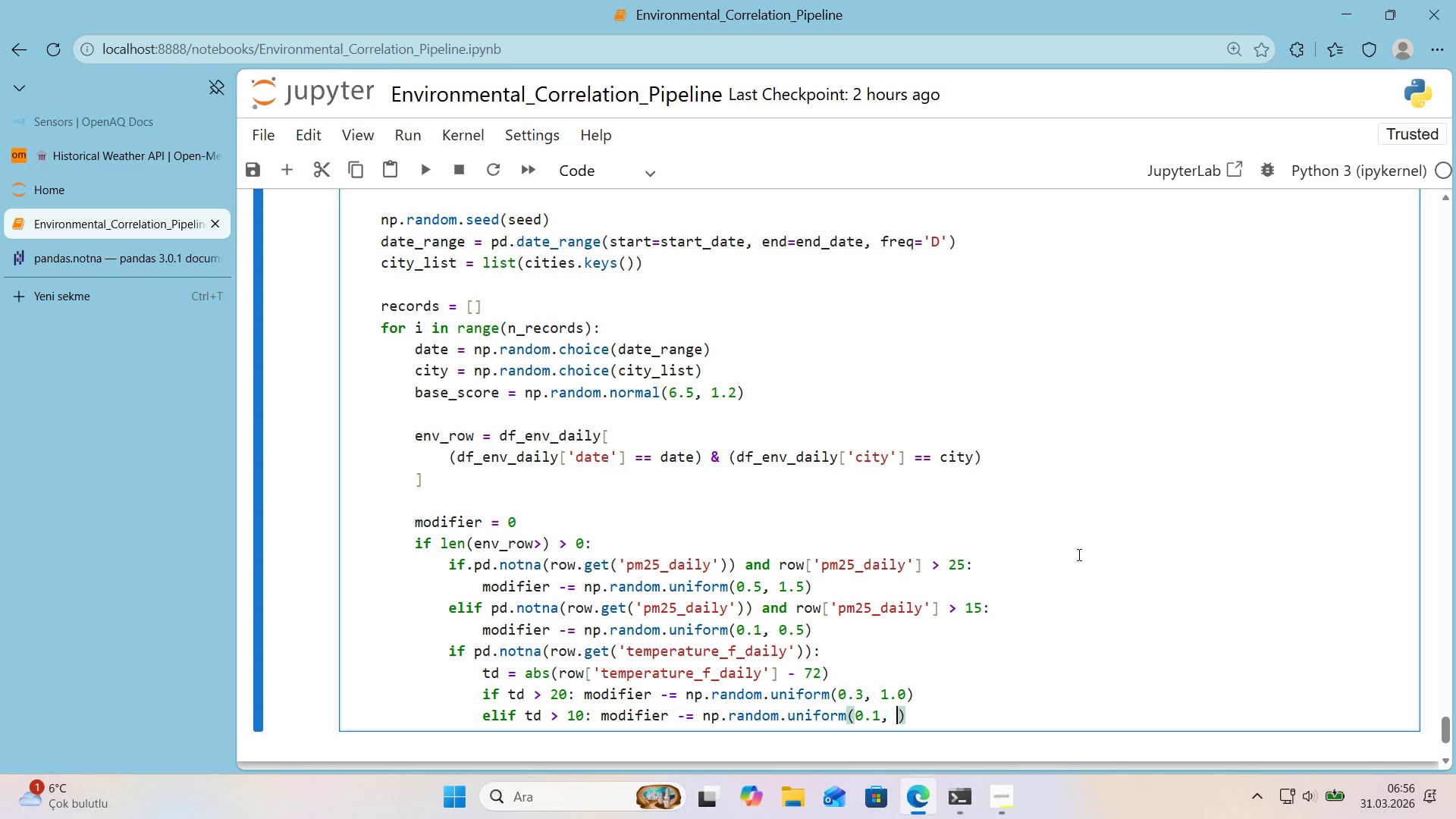 
key(Space)
 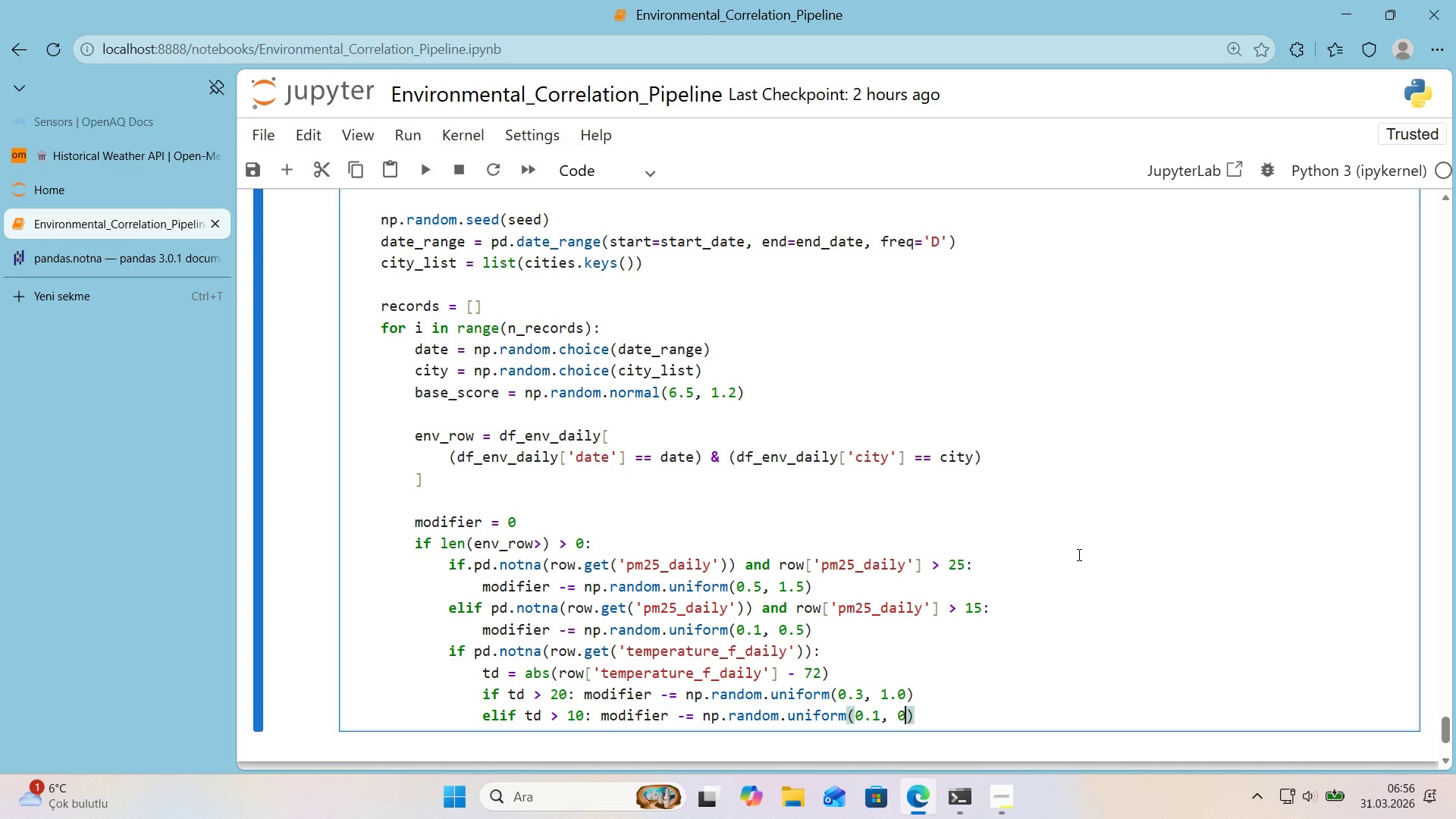 
key(Numpad0)
 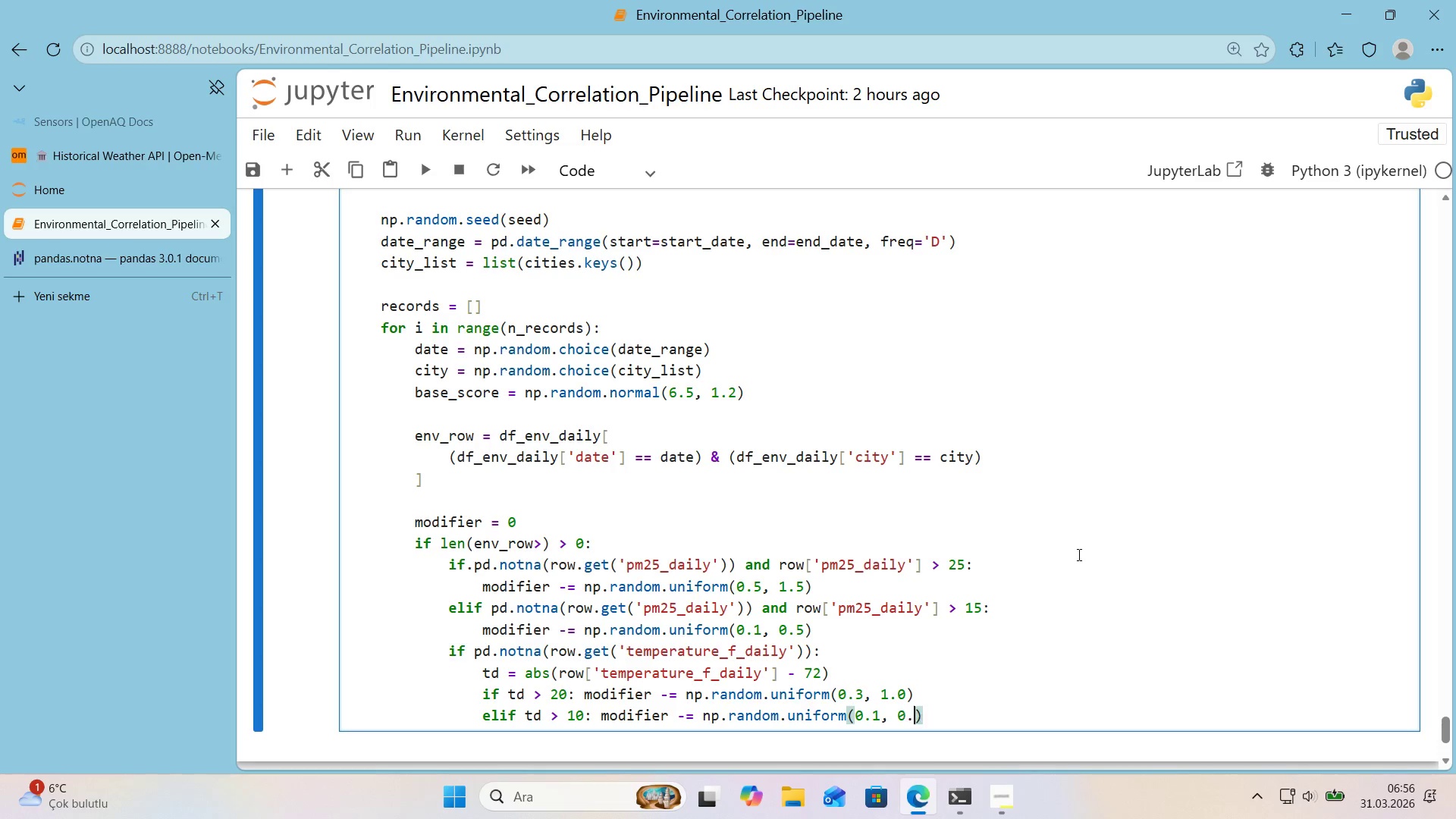 
key(Period)
 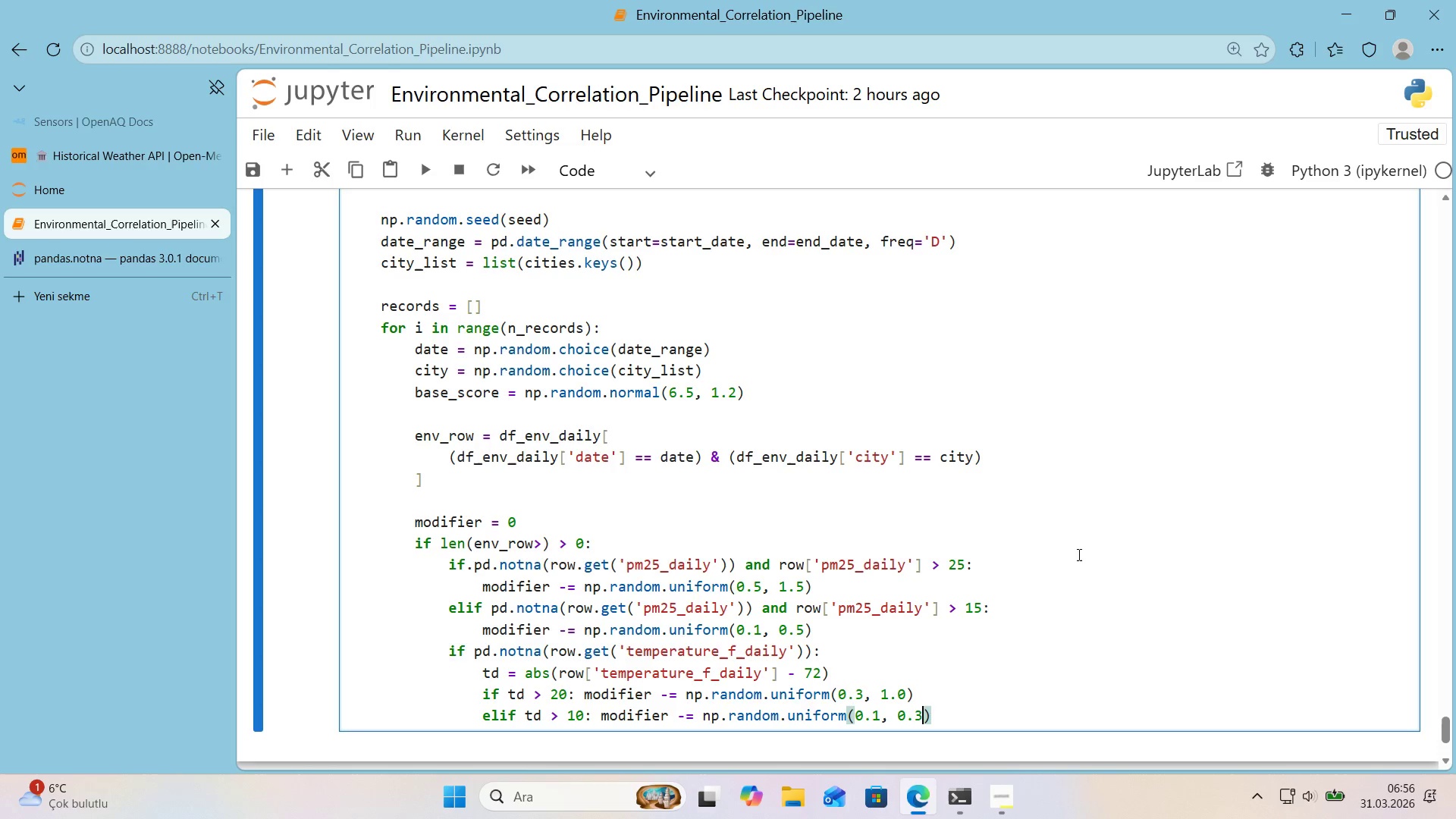 
key(Numpad3)
 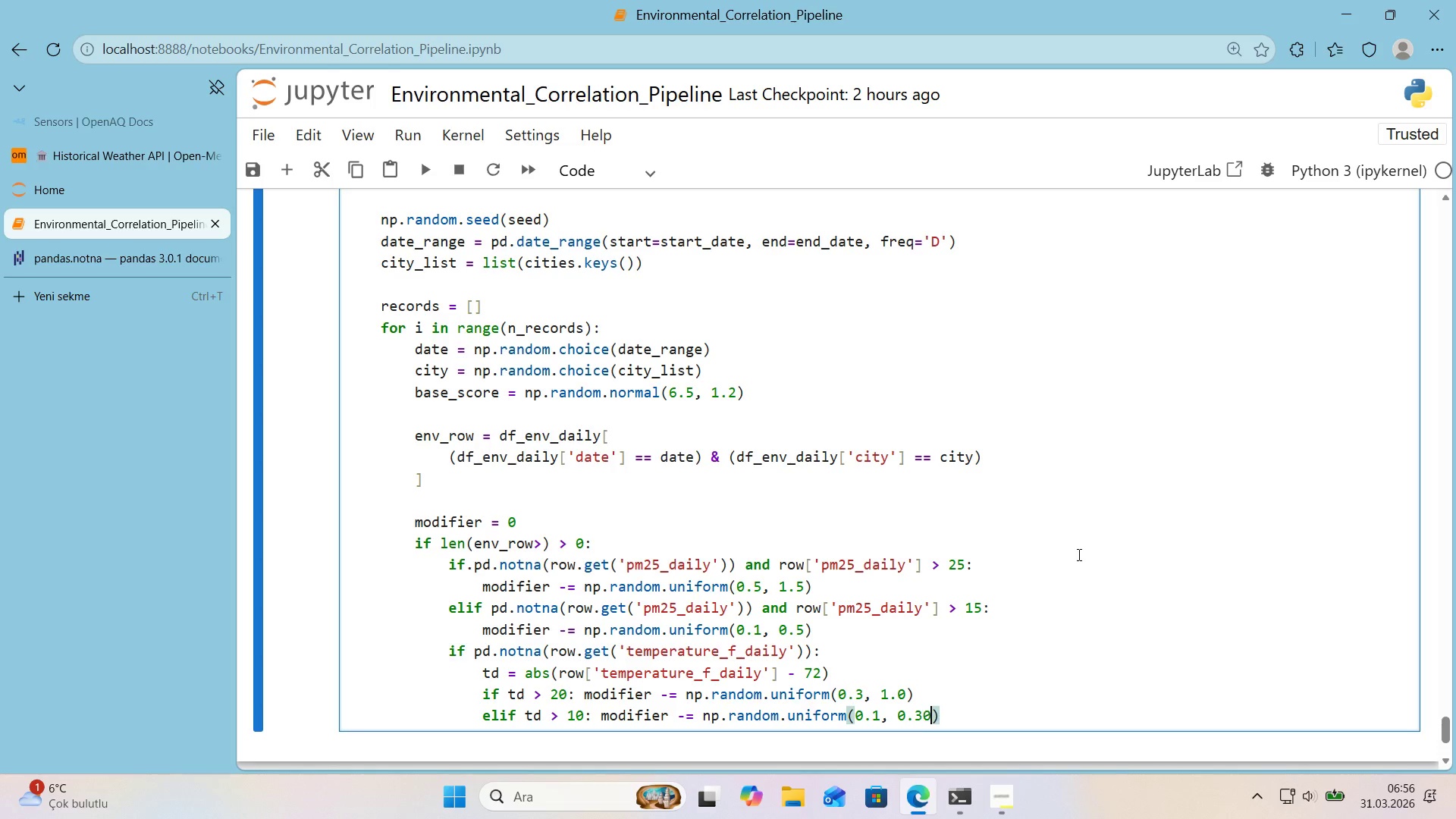 
key(Numpad0)
 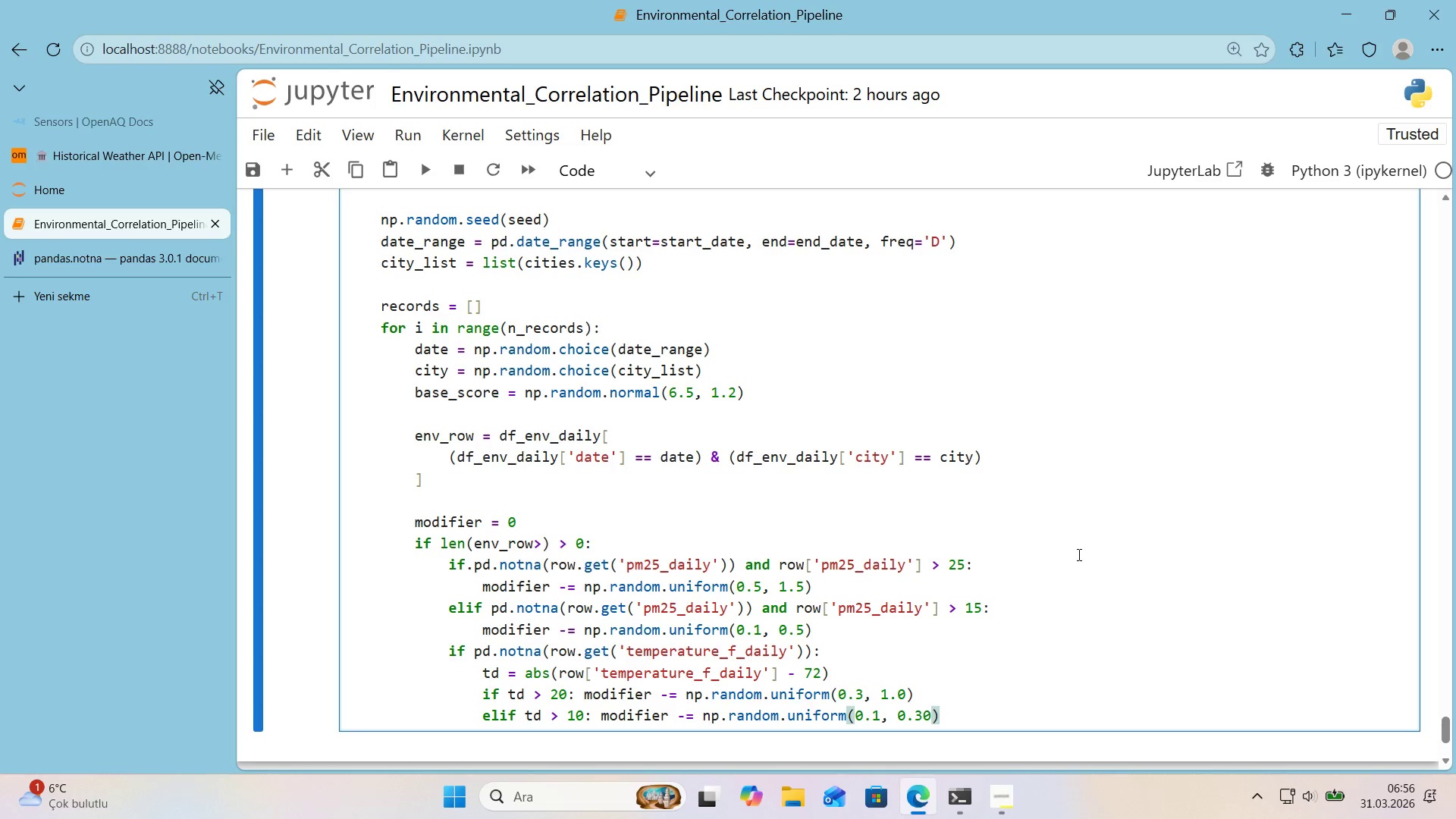 
key(Backspace)
 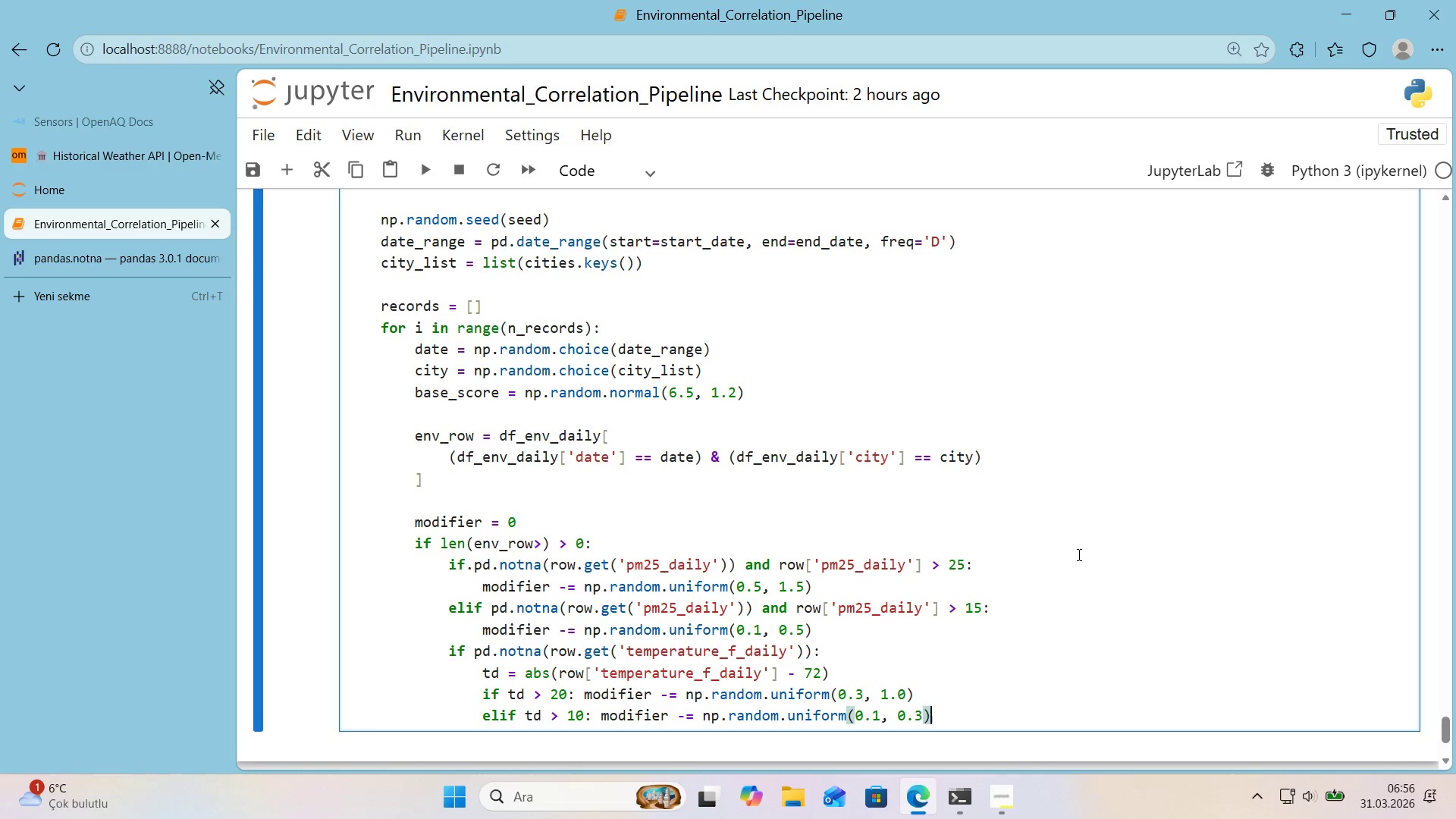 
key(ArrowRight)
 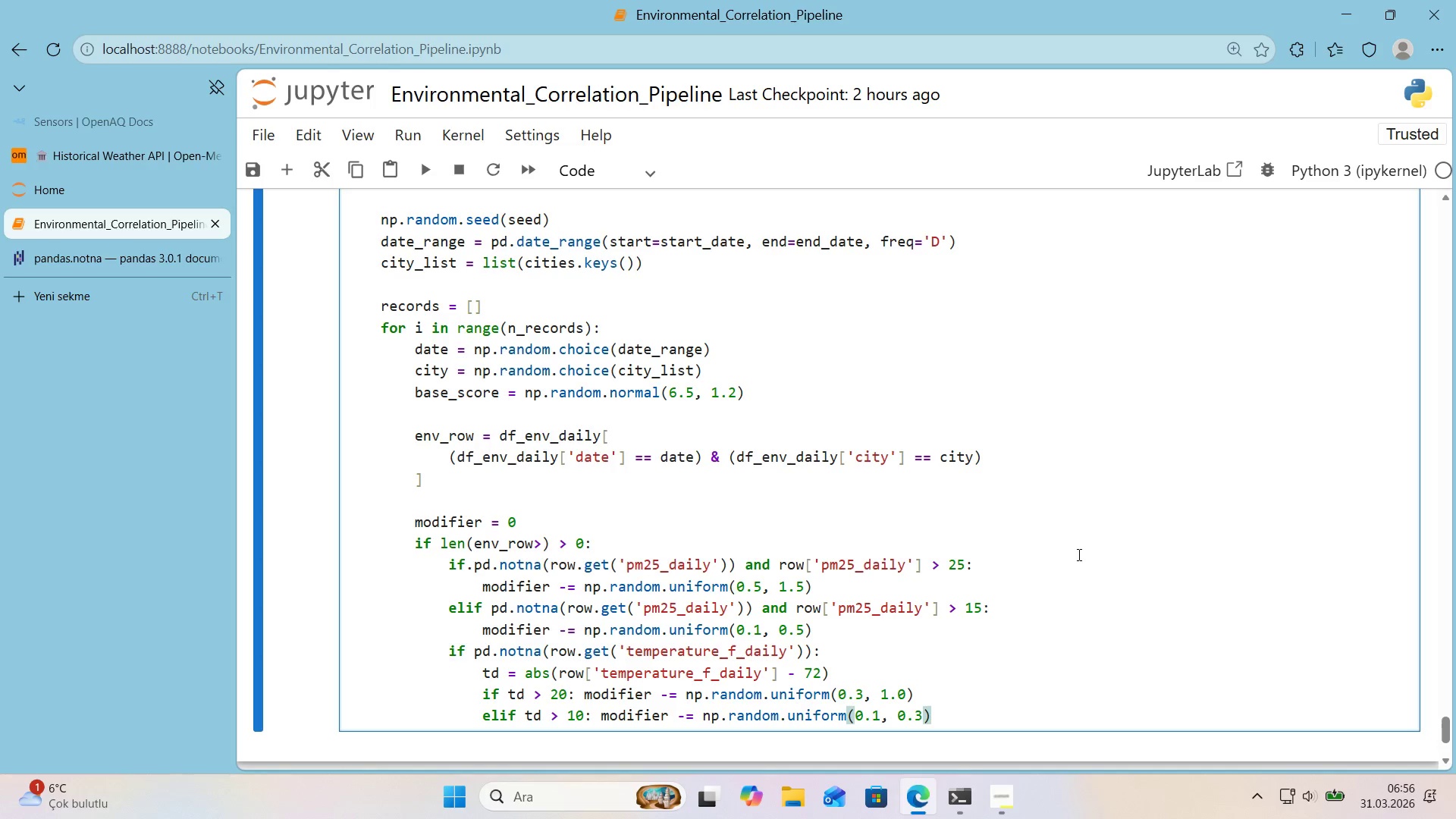 
key(Enter)
 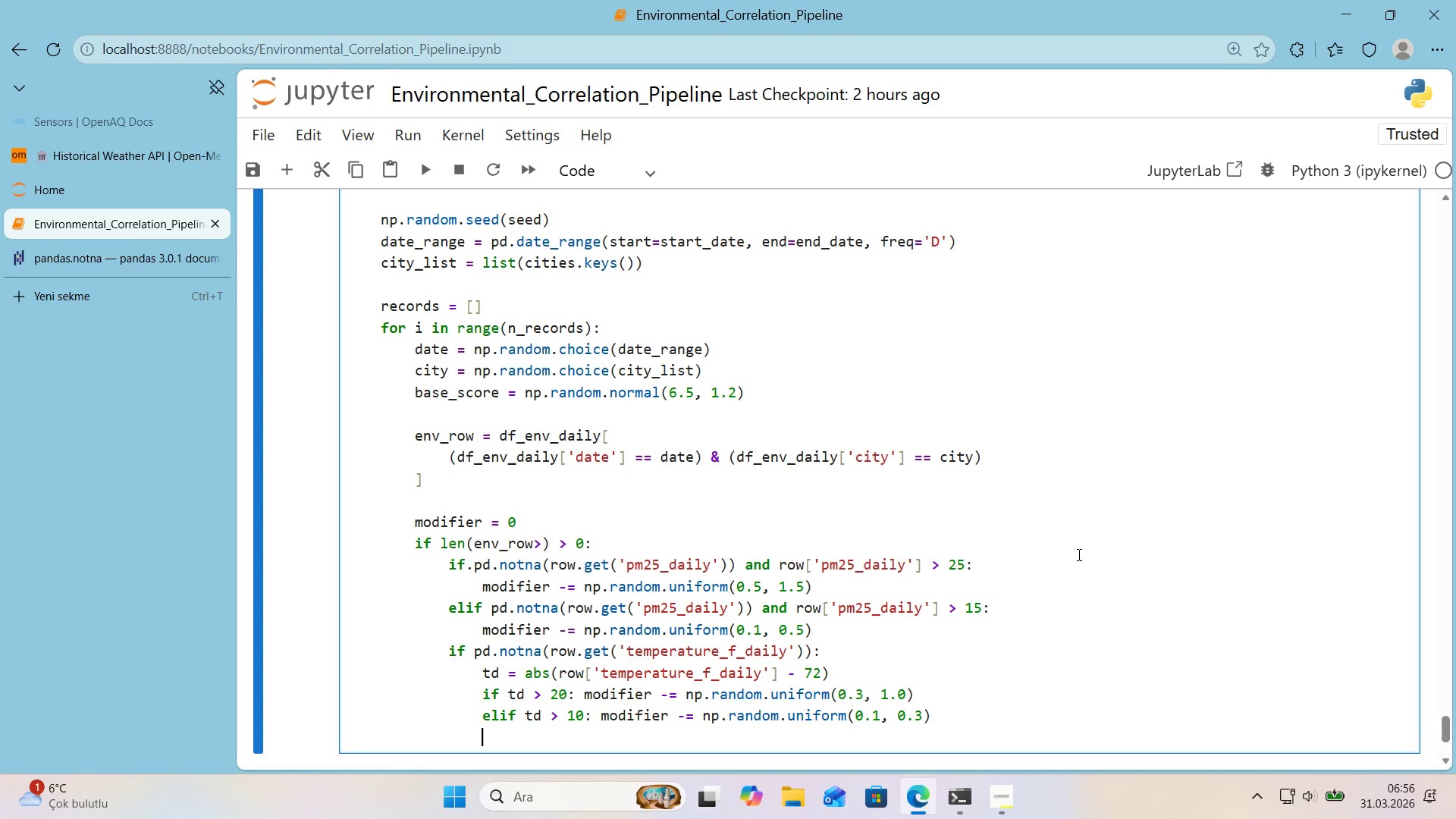 
key(Backspace)
type('f p.)
key(Backspace)
type(d.notna*()
 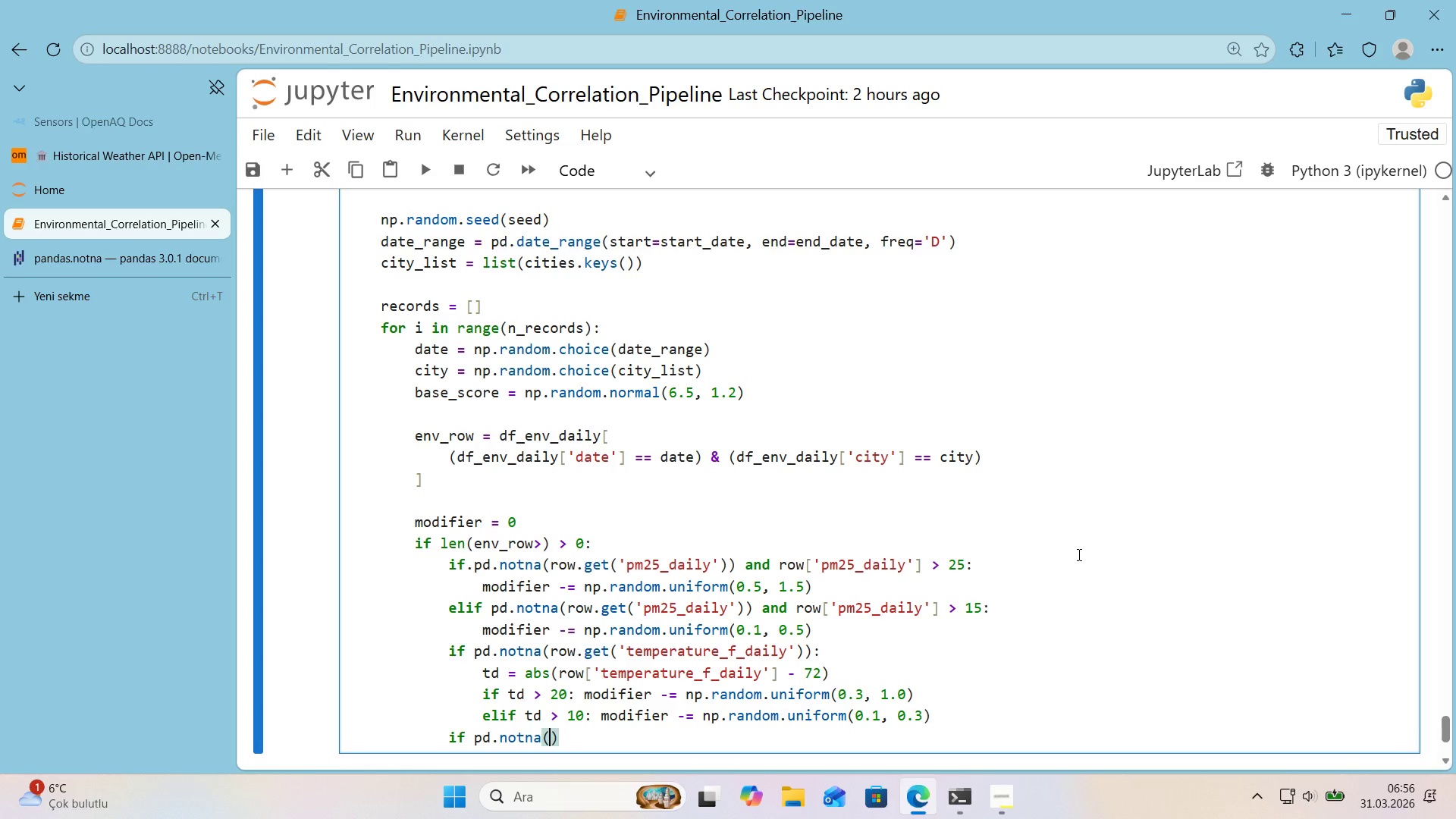 
 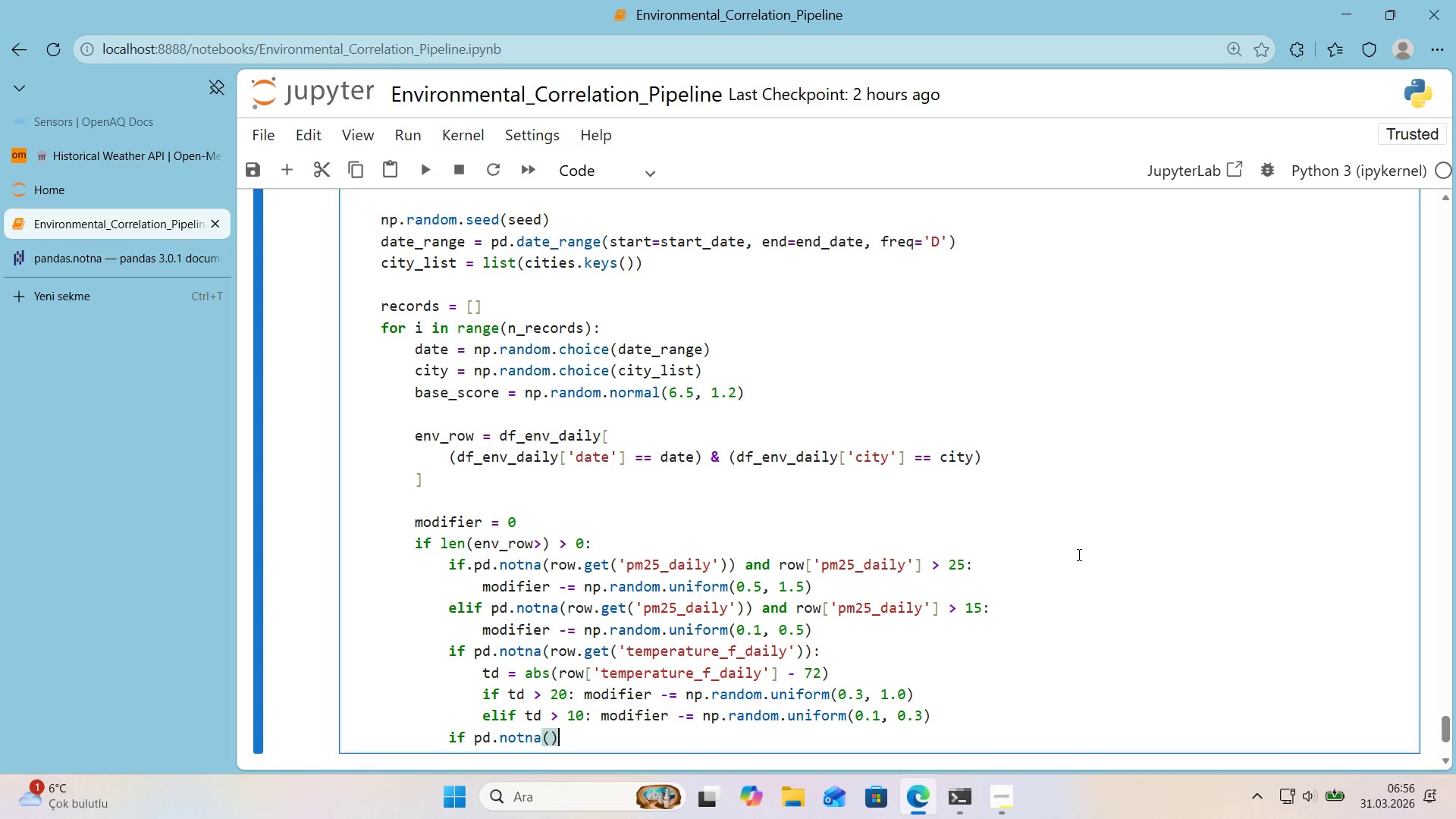 
key(ArrowLeft)
 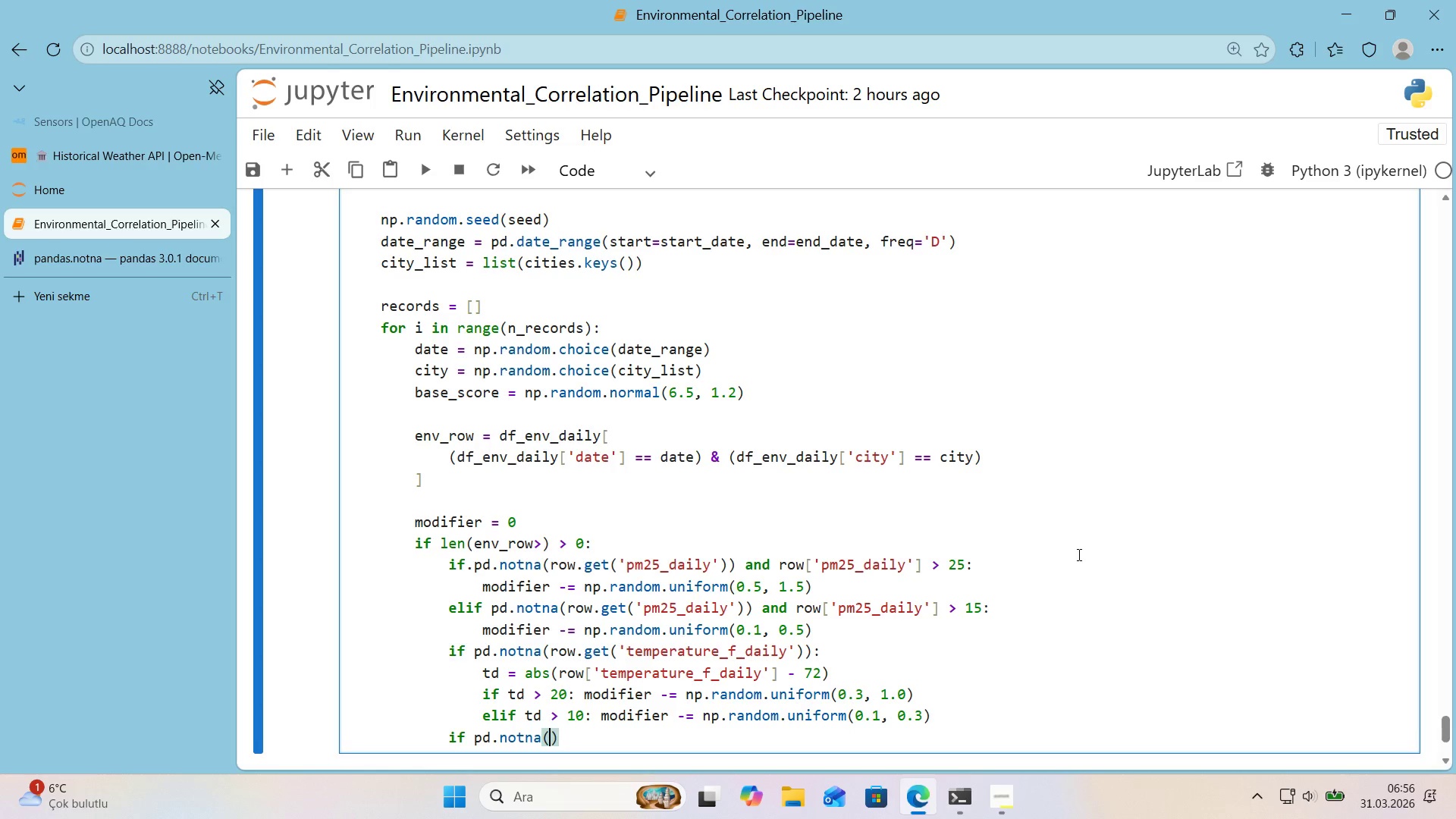 
type(row.get*()
 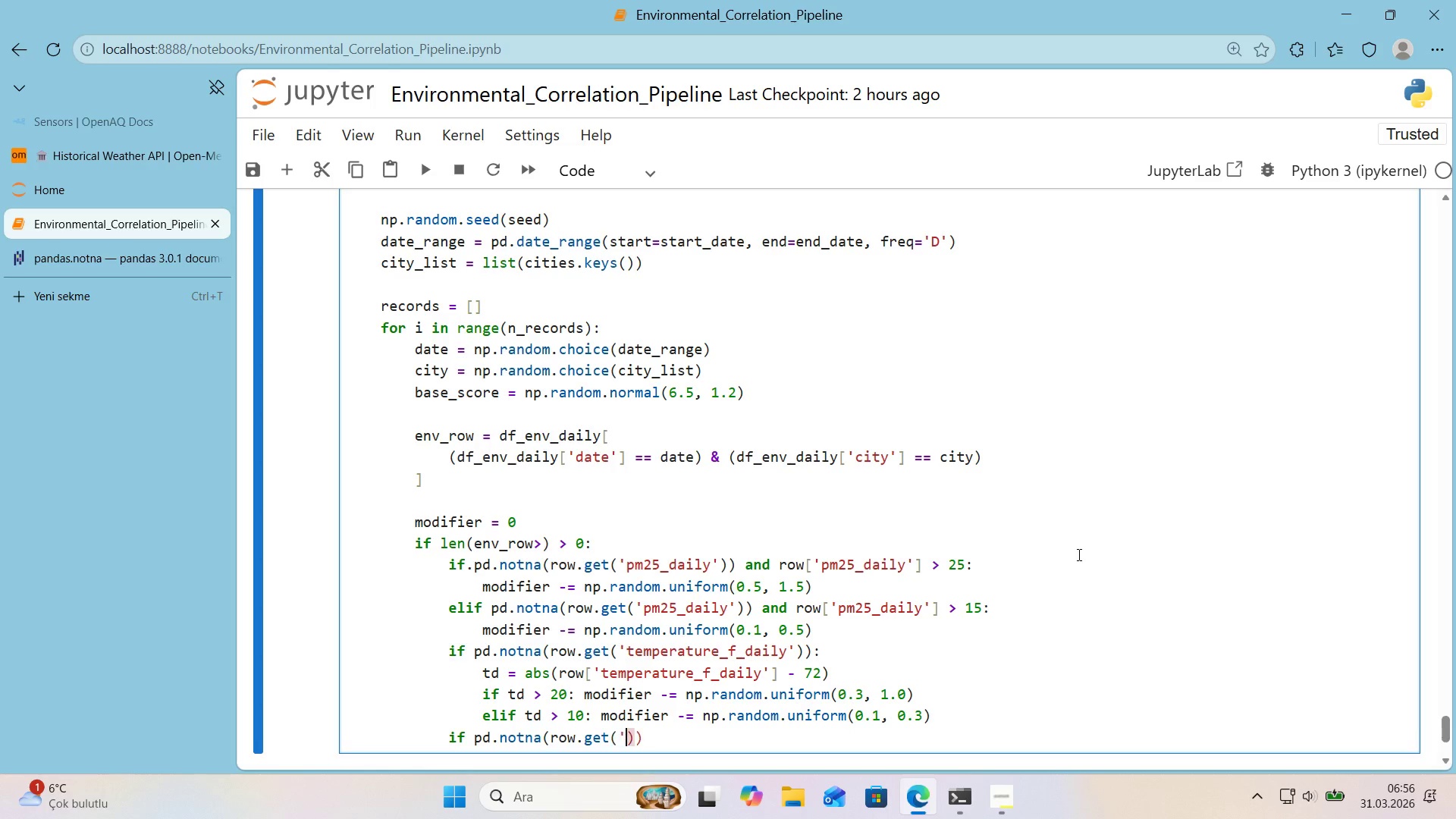 
 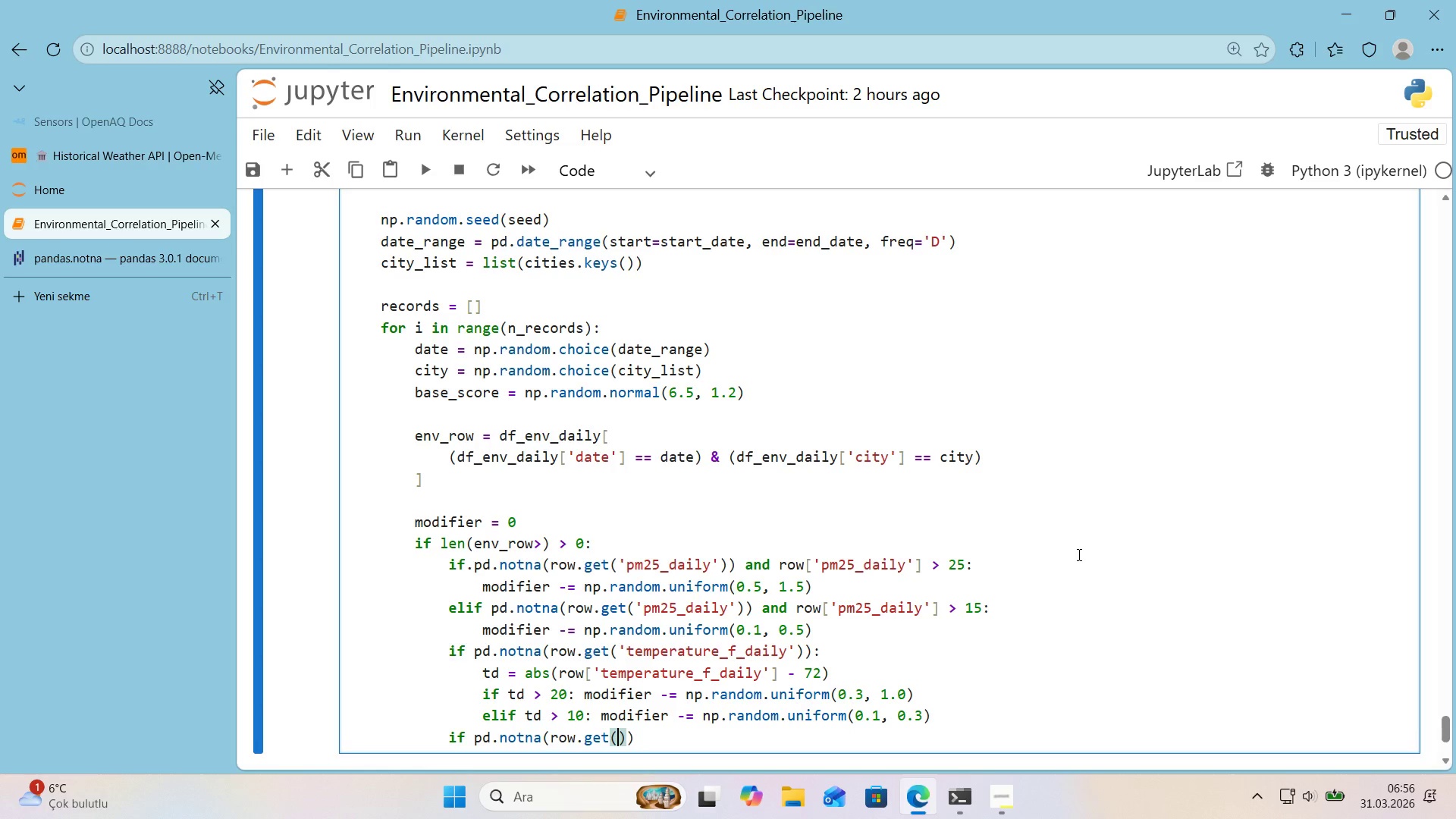 
key(ArrowLeft)
 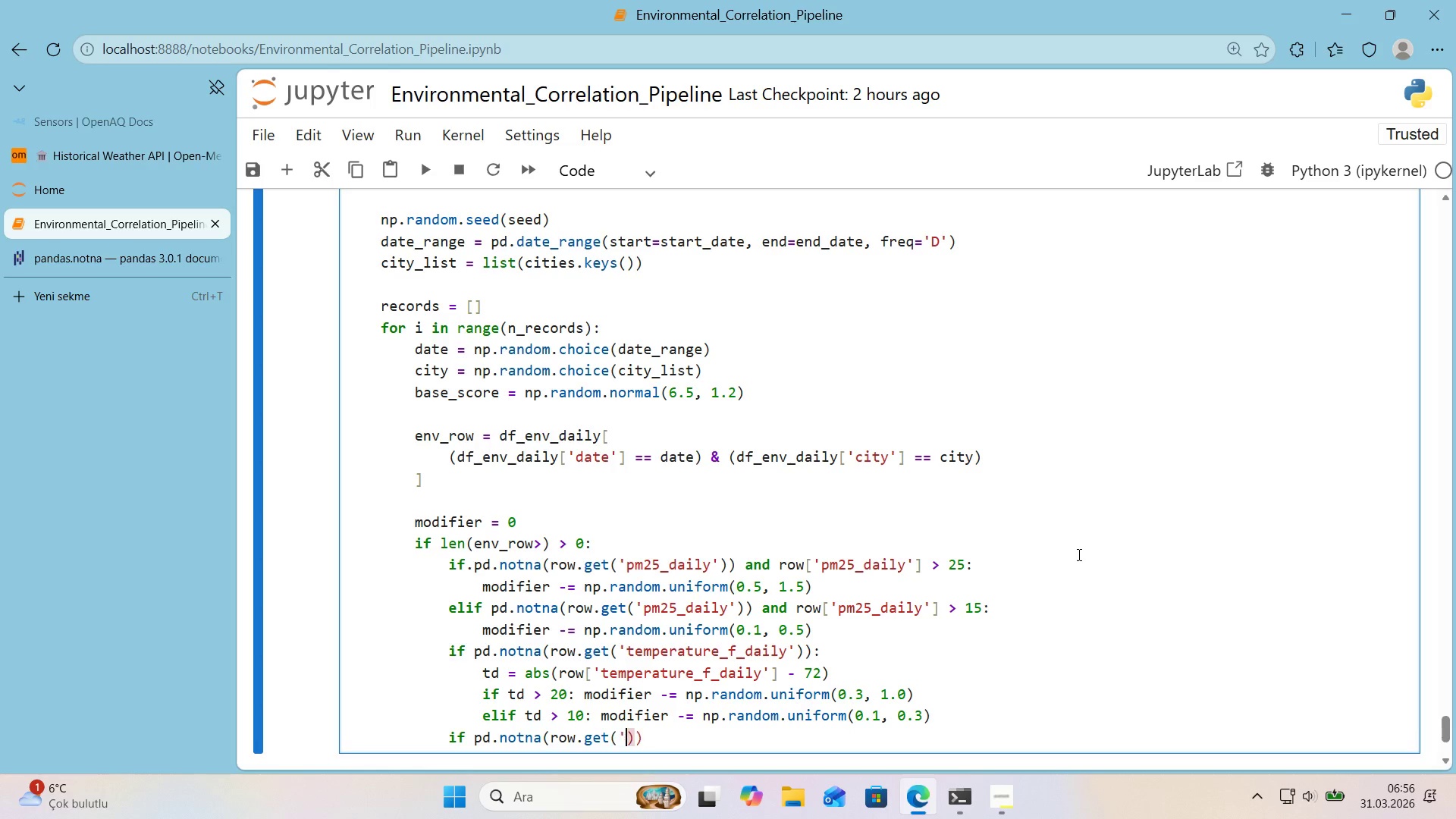 
type(@@)
 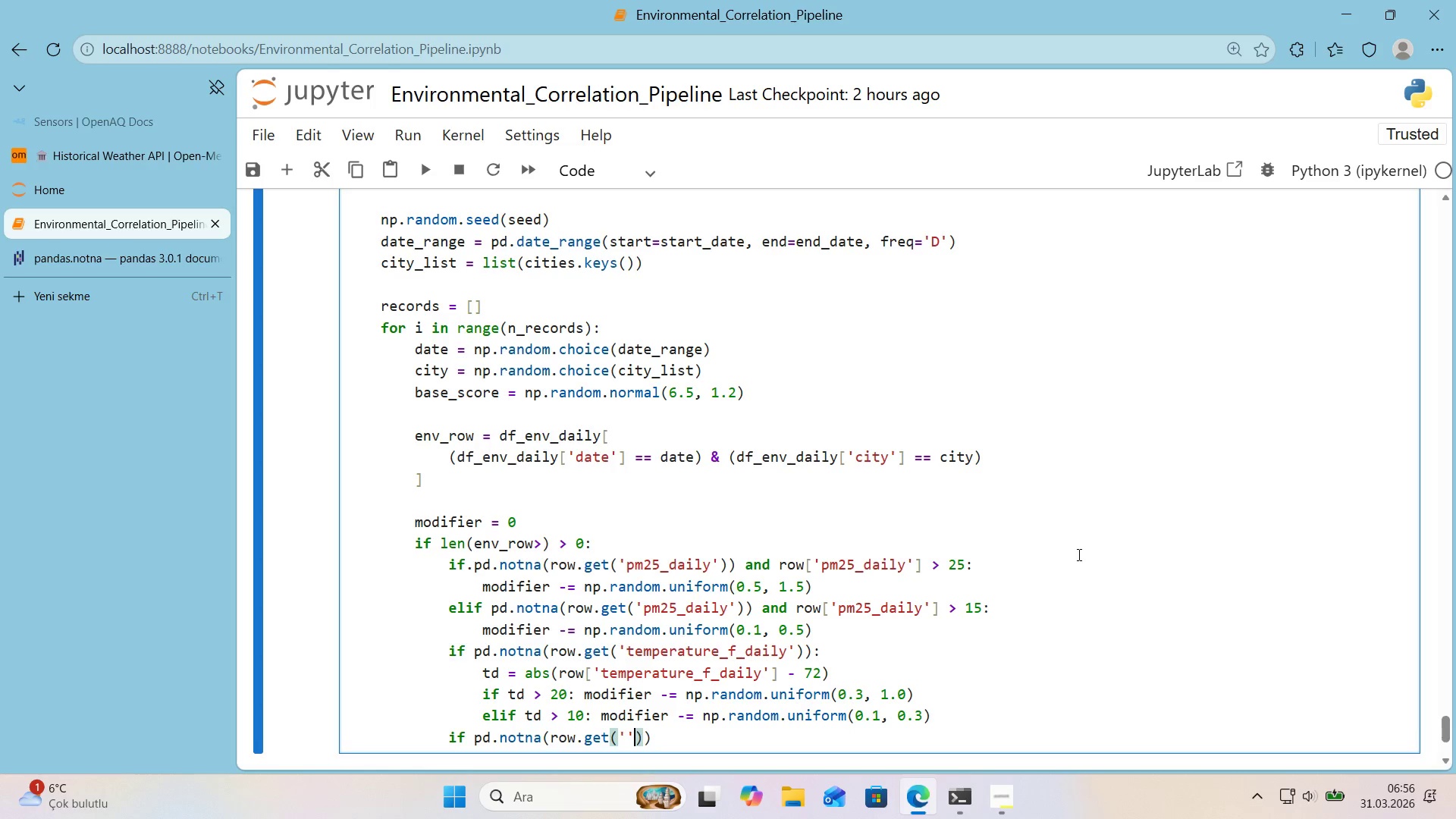 
key(ArrowLeft)
 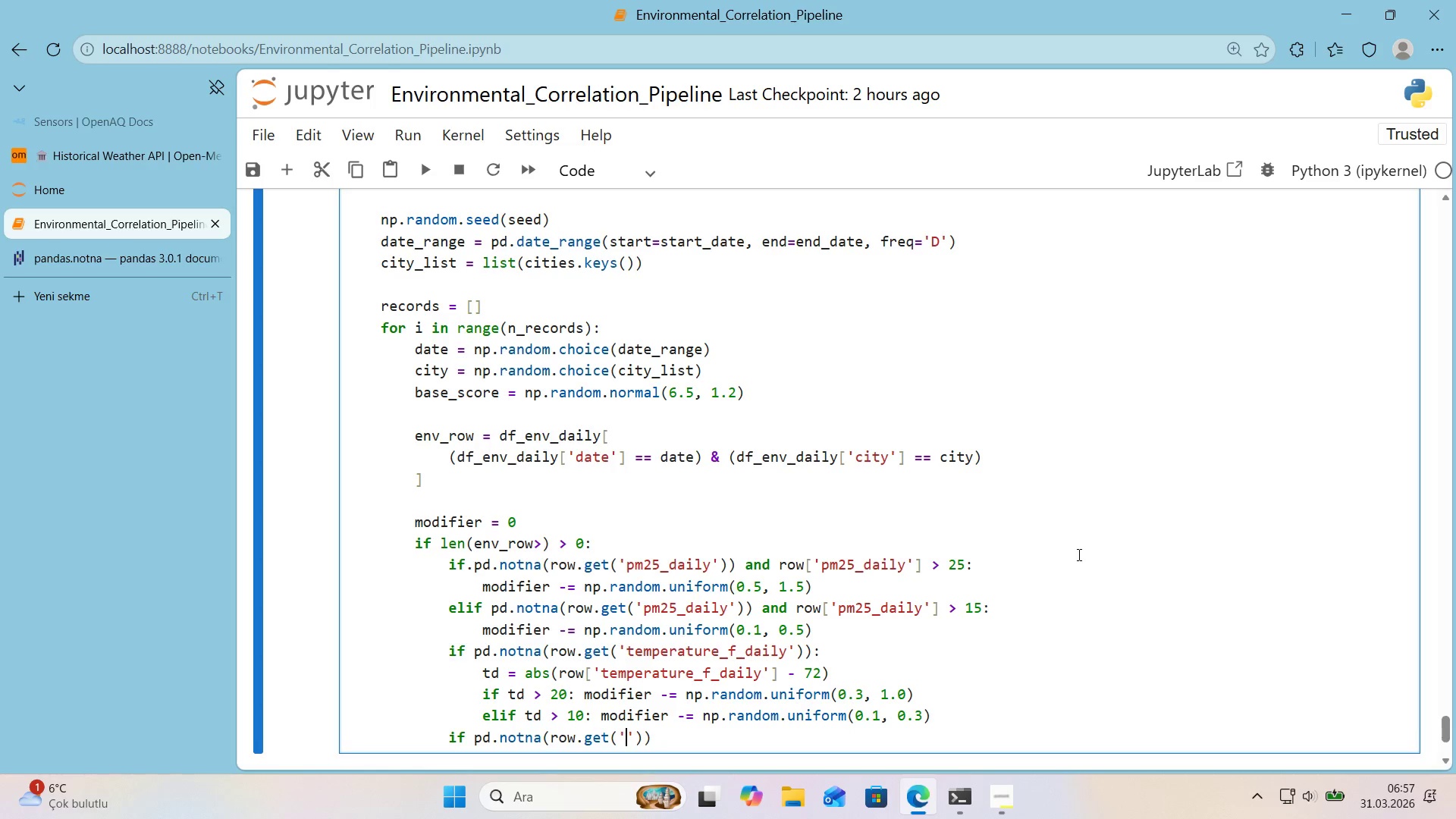 
type(hum'd'ty_pct_da'ly)
 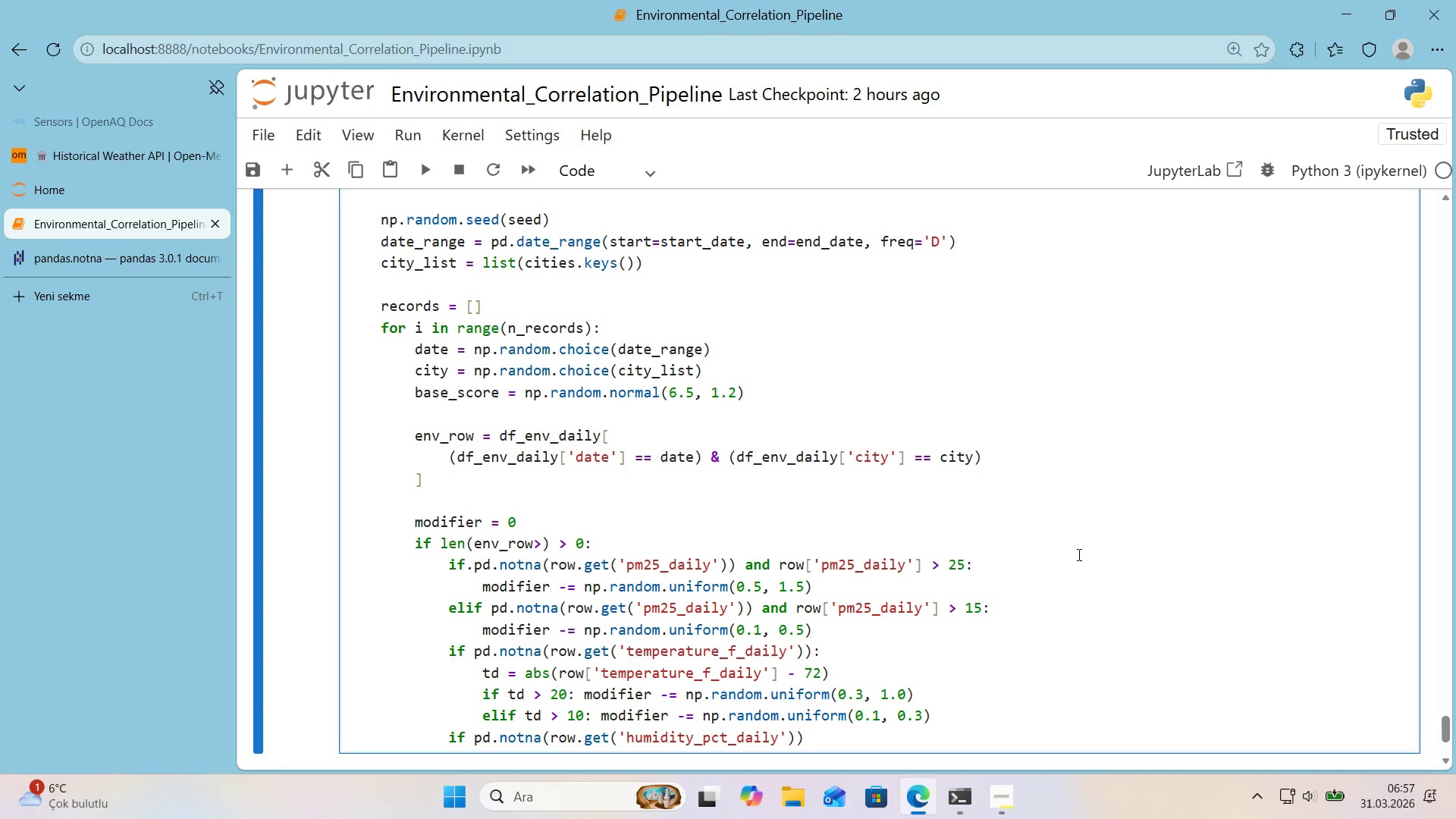 
key(ArrowRight)
 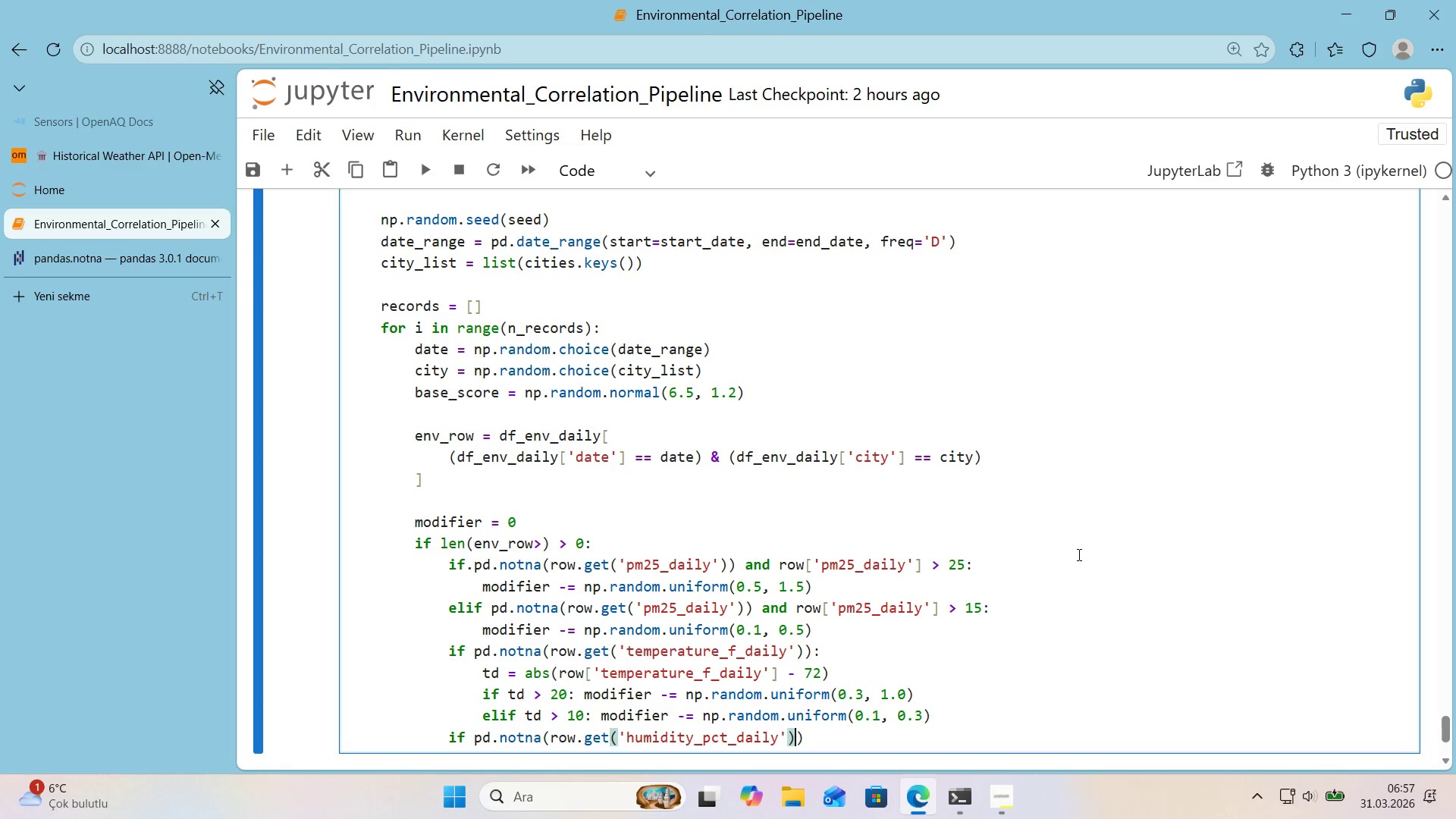 
key(ArrowRight)
 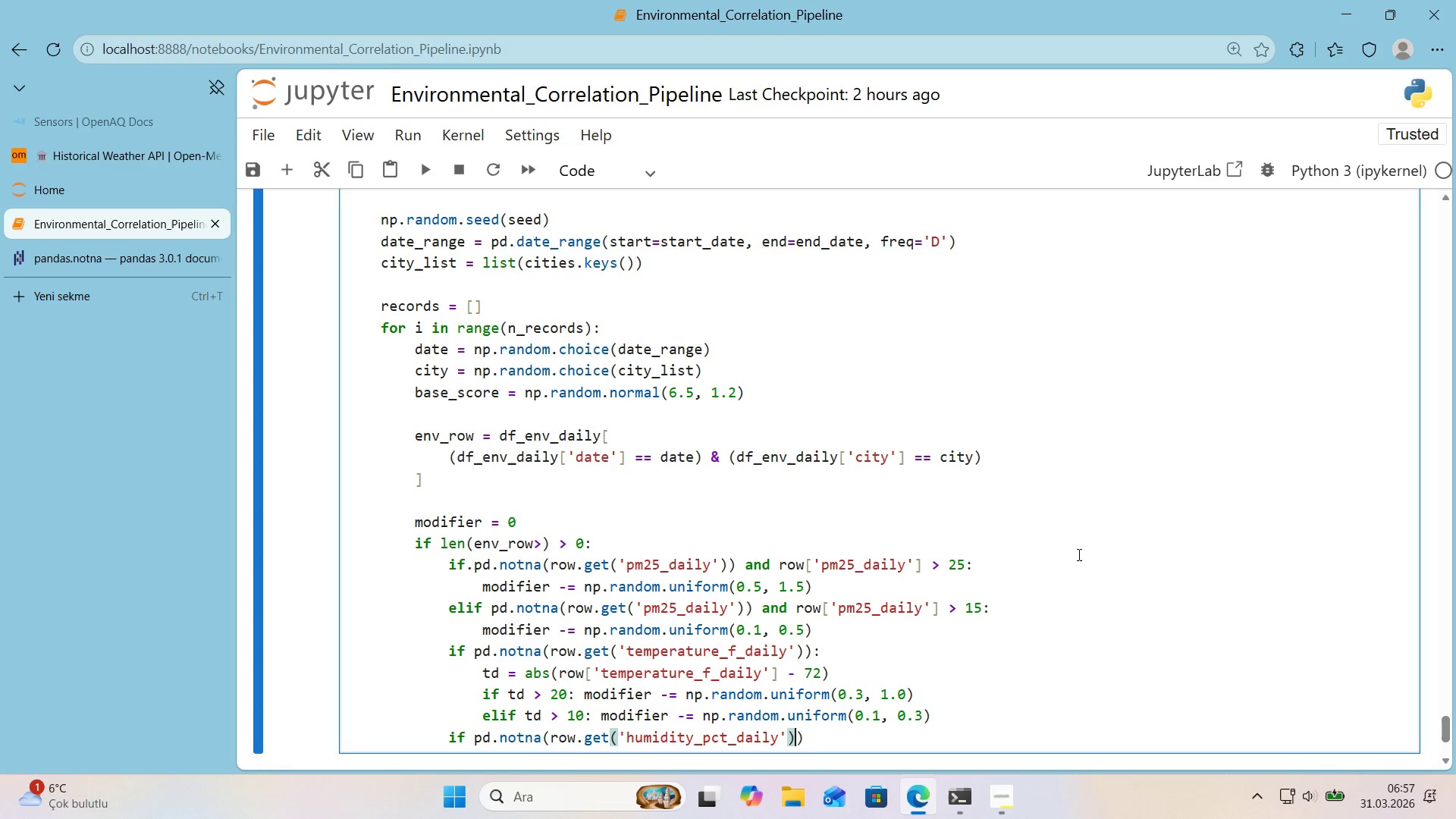 
key(ArrowRight)
 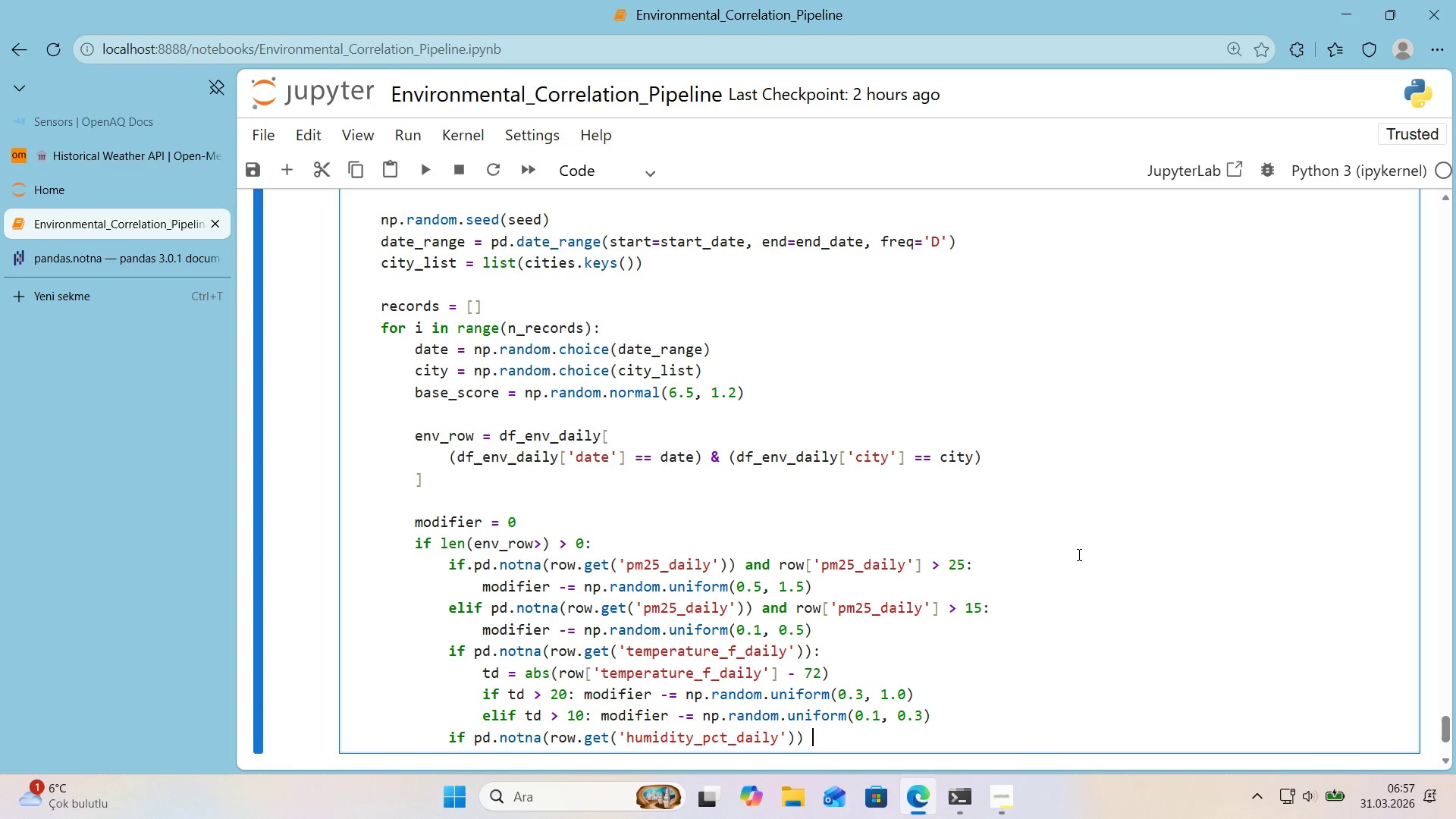 
type( and row)
 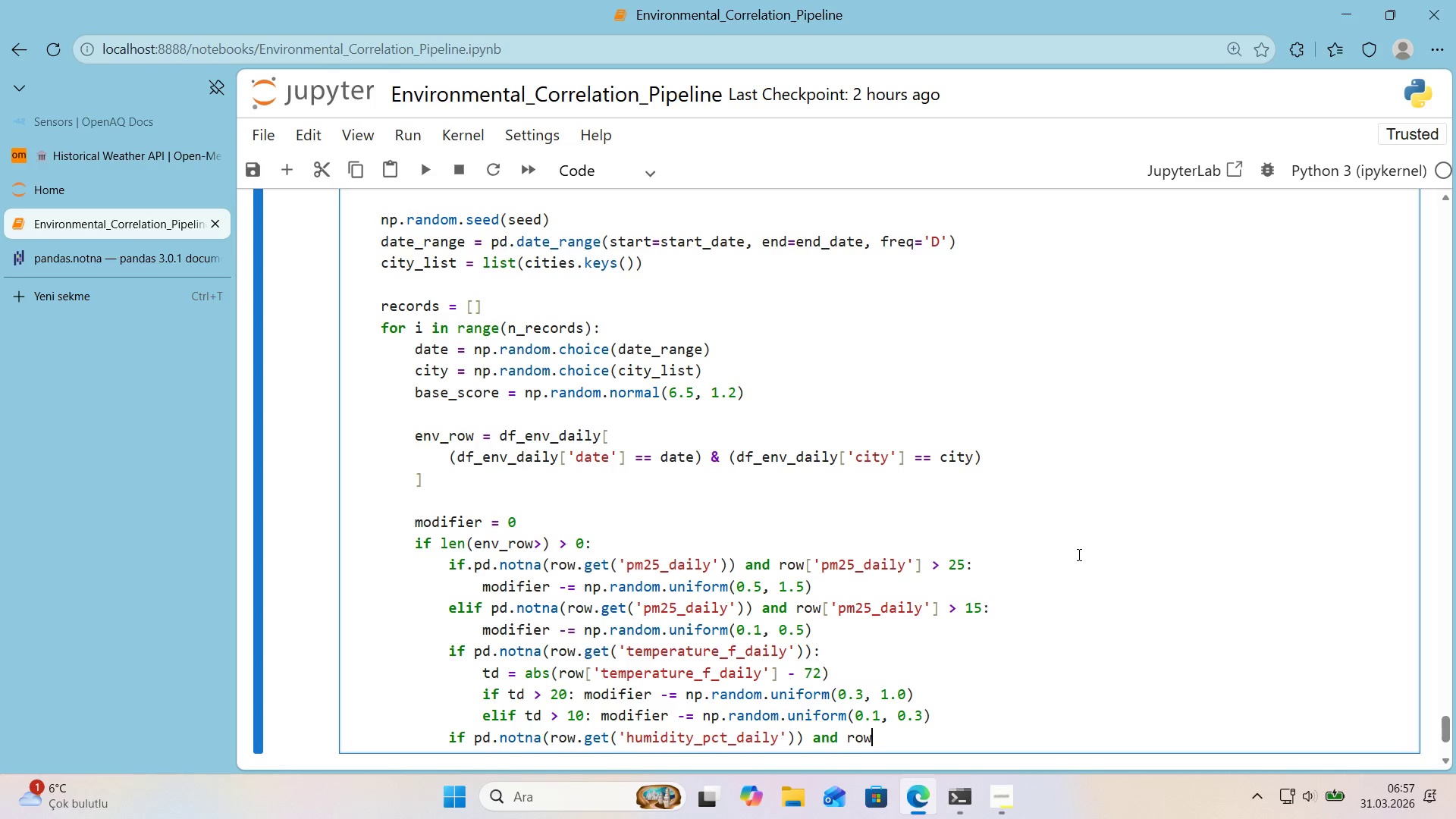 
key(Alt+Control+8)
 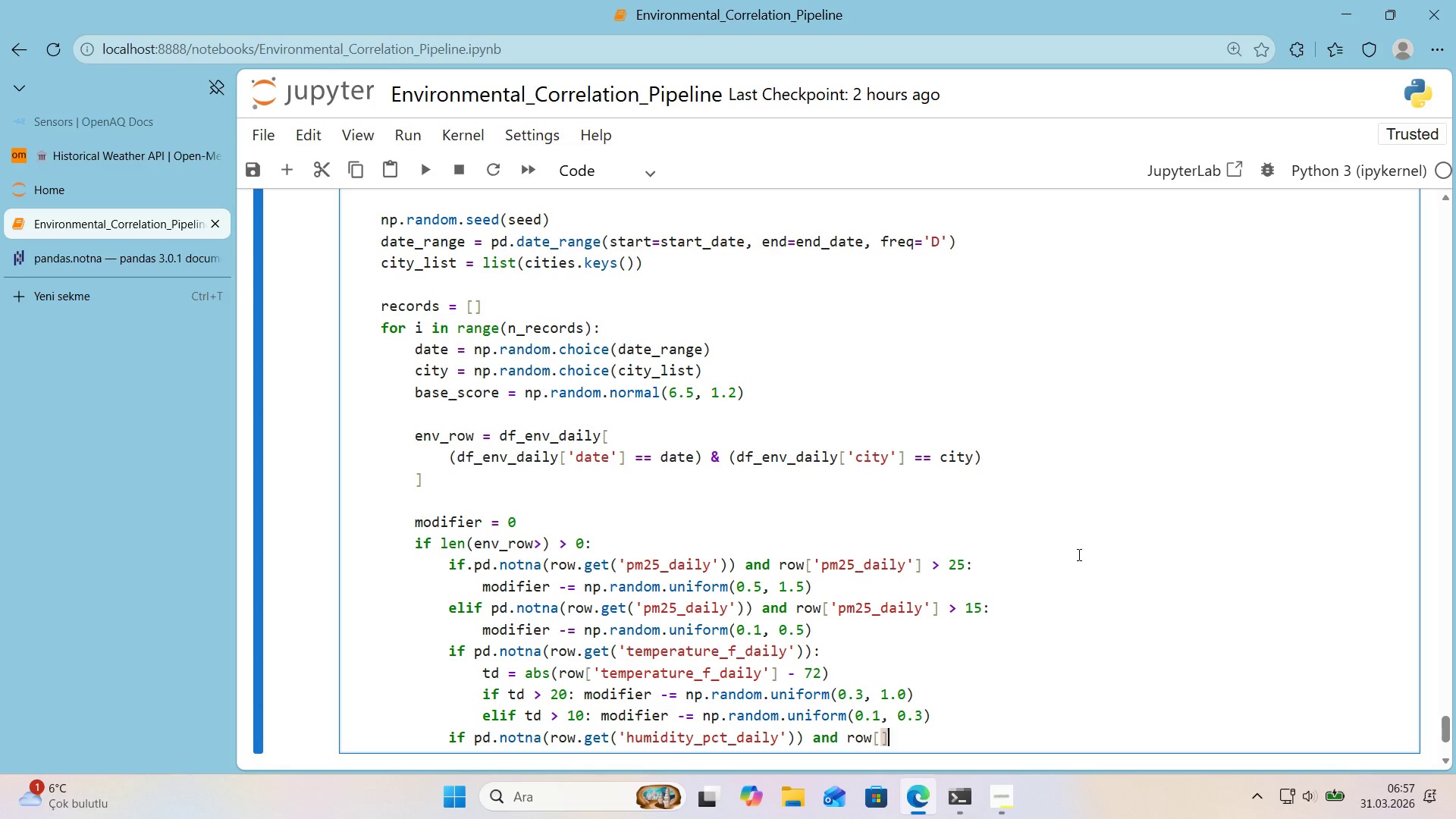 
key(Alt+Control+9)
 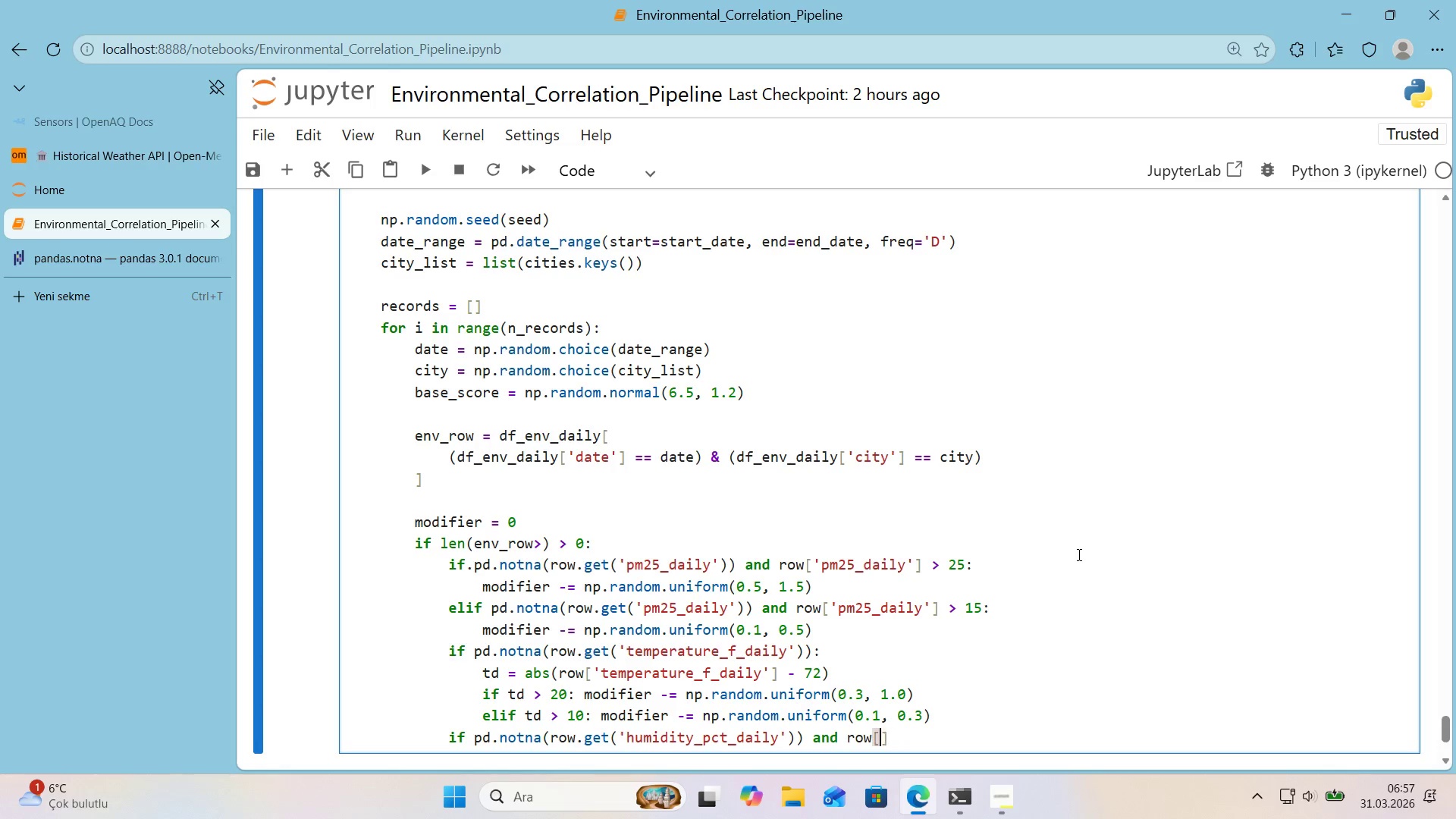 
key(ArrowLeft)
 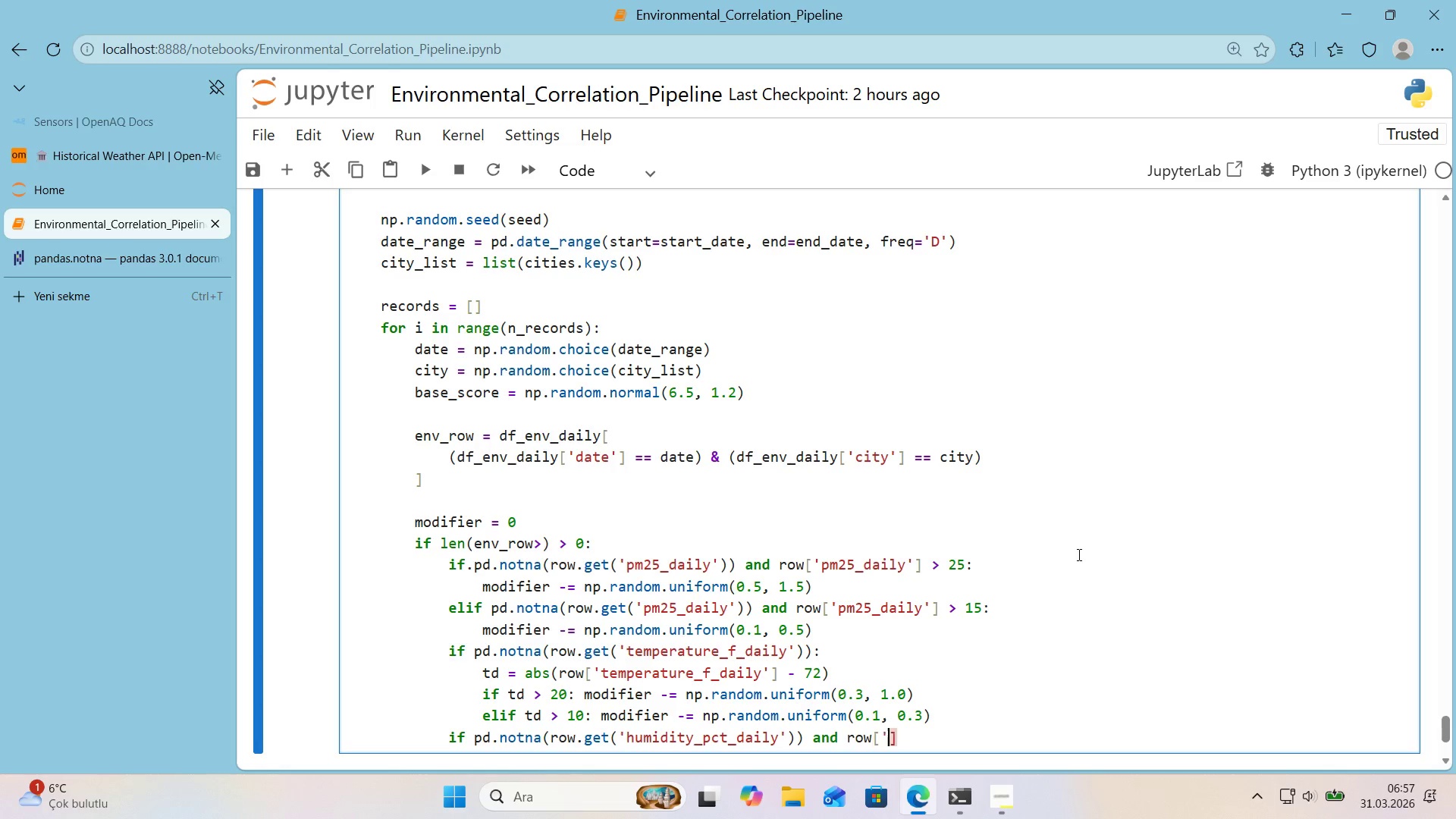 
type(@@)
 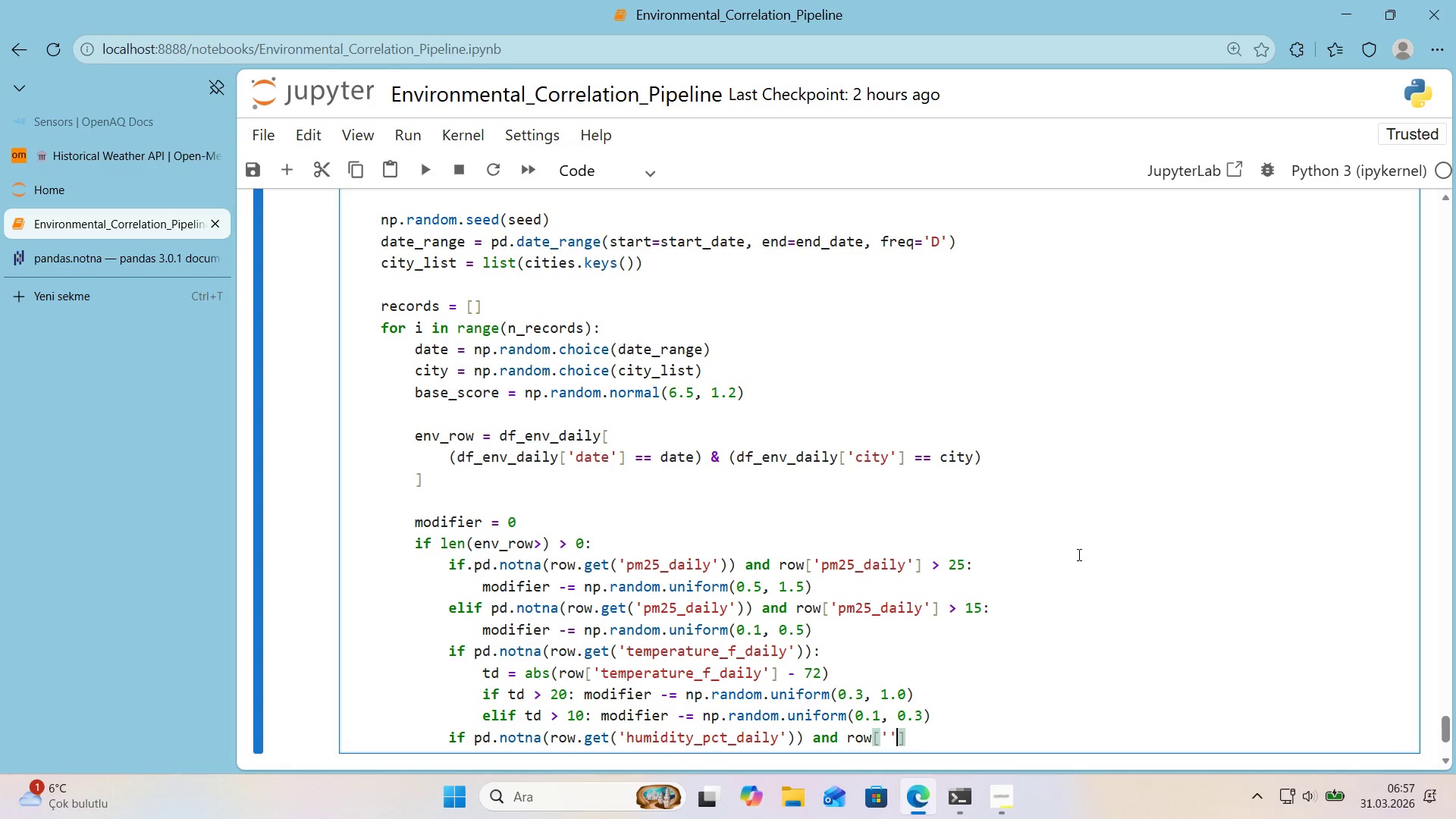 
key(ArrowLeft)
 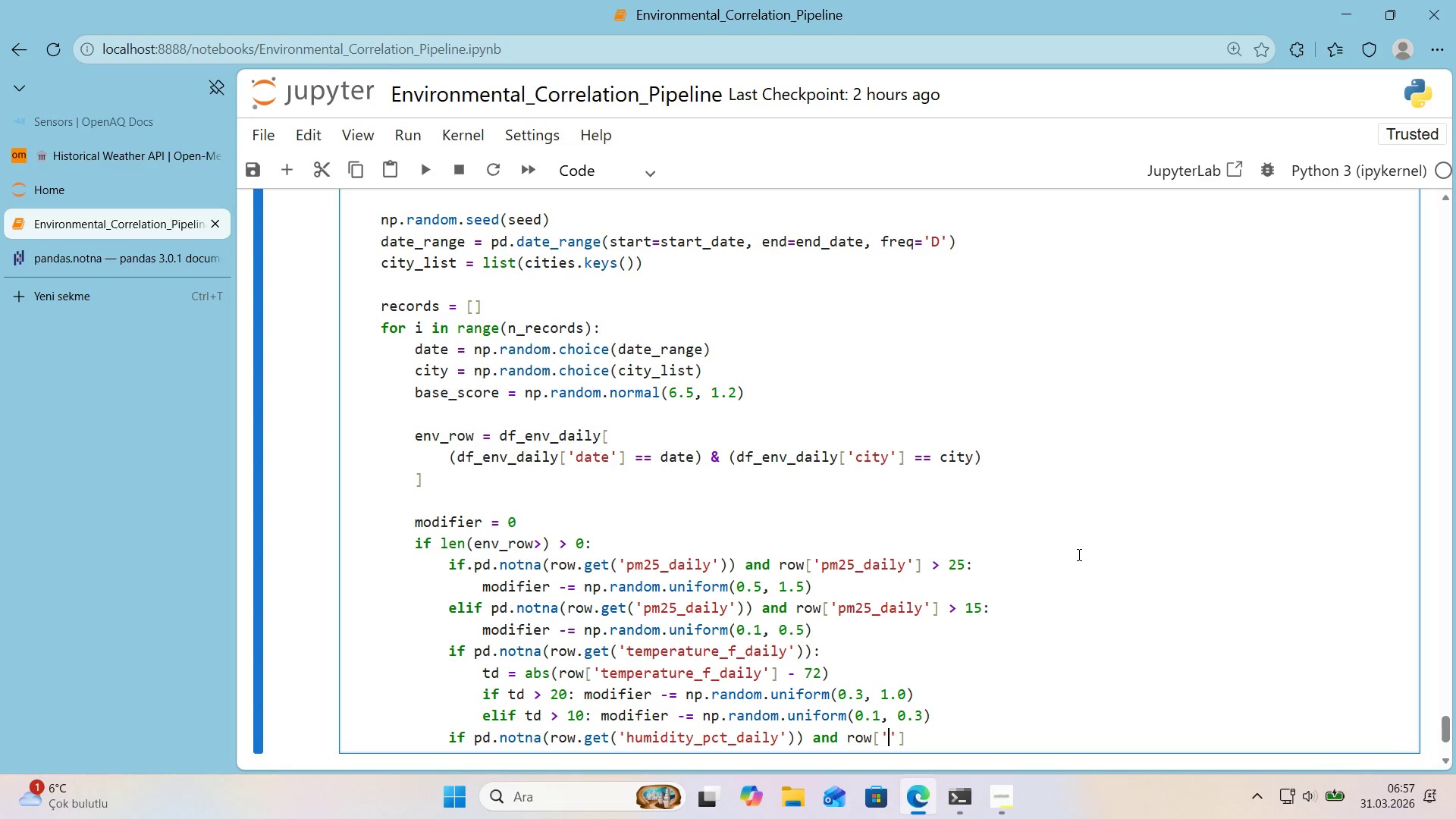 
type(hum'd'ty_pct_da'ly)
 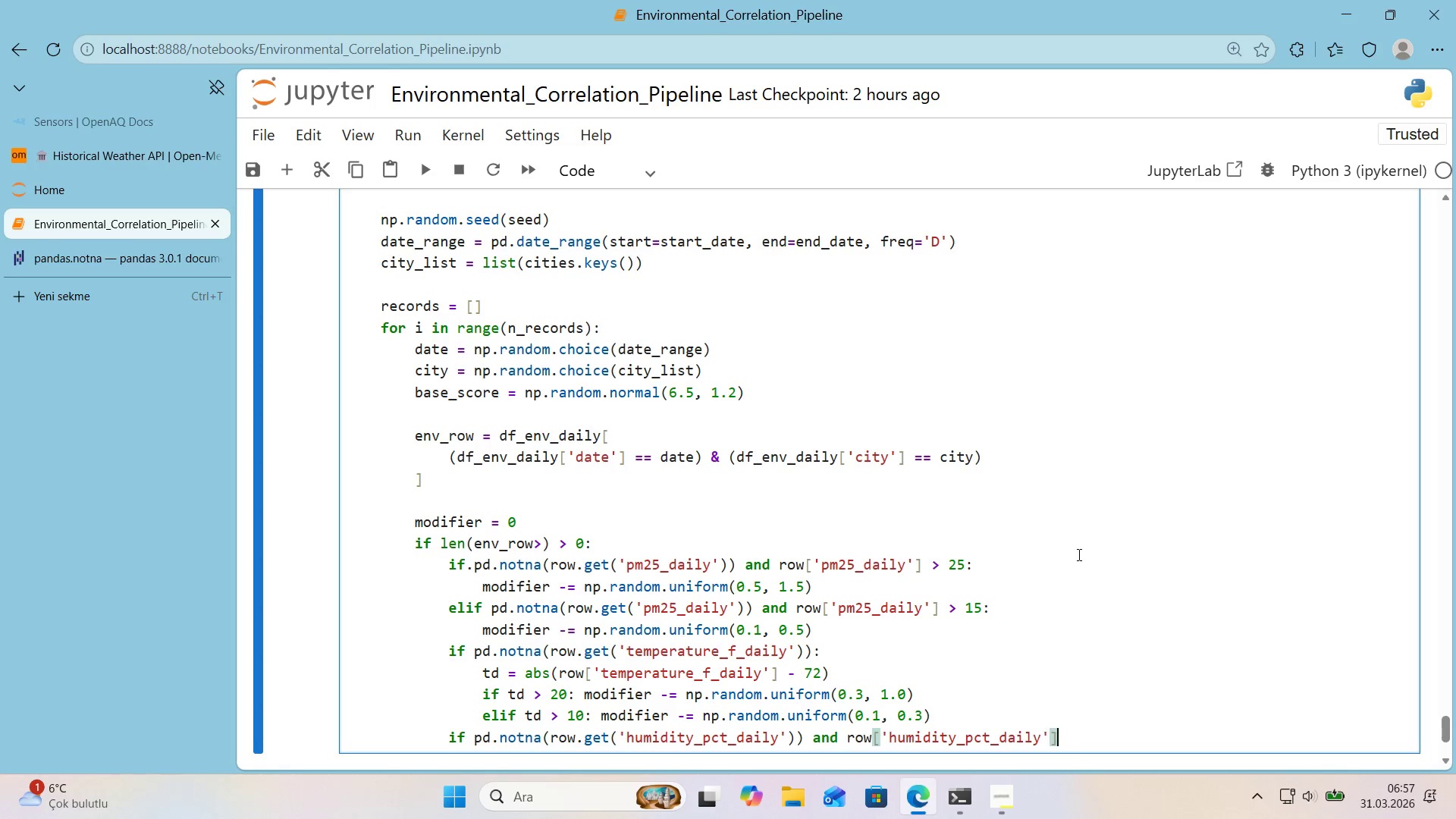 
 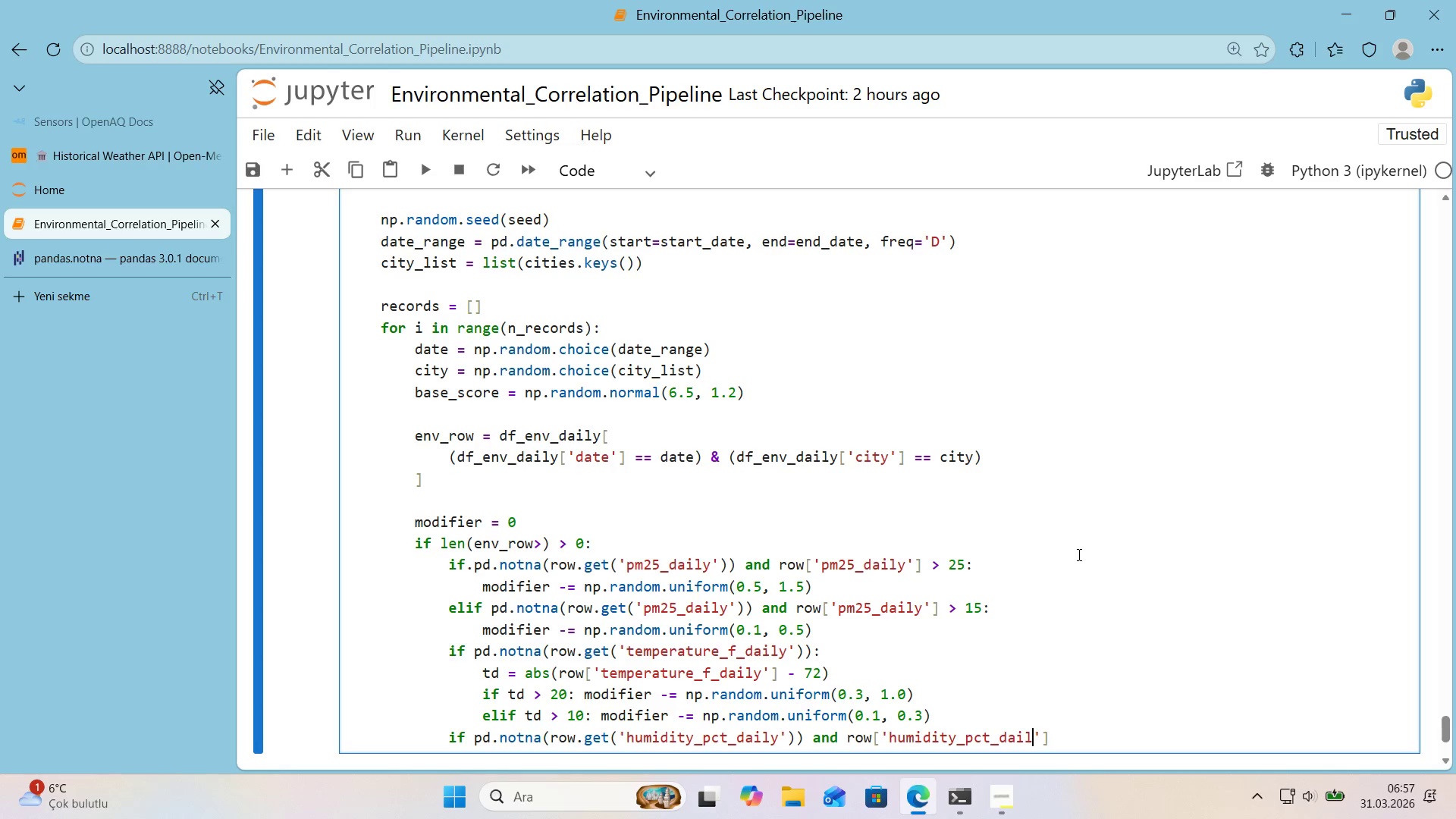 
key(ArrowRight)
 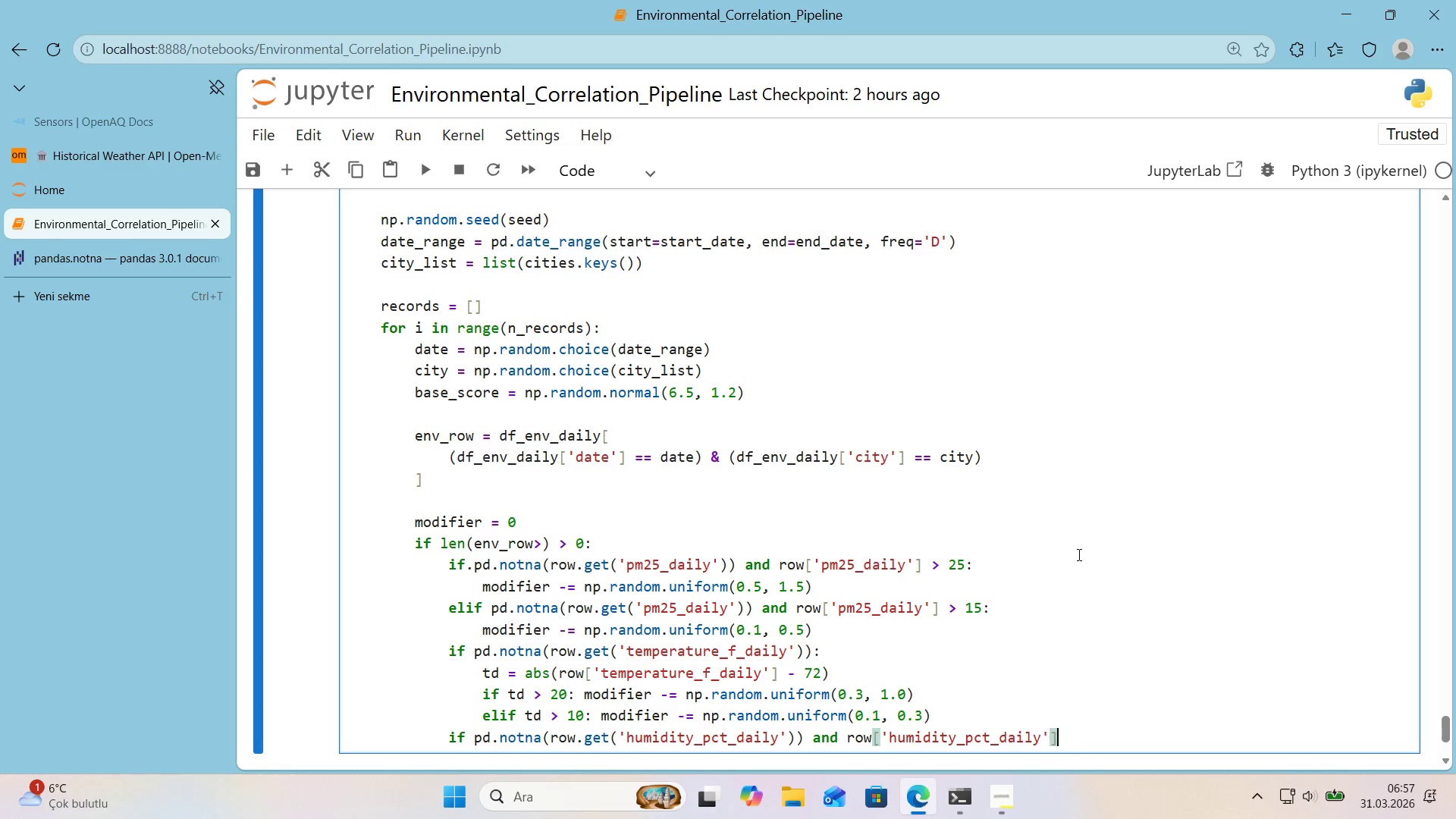 
key(ArrowRight)
 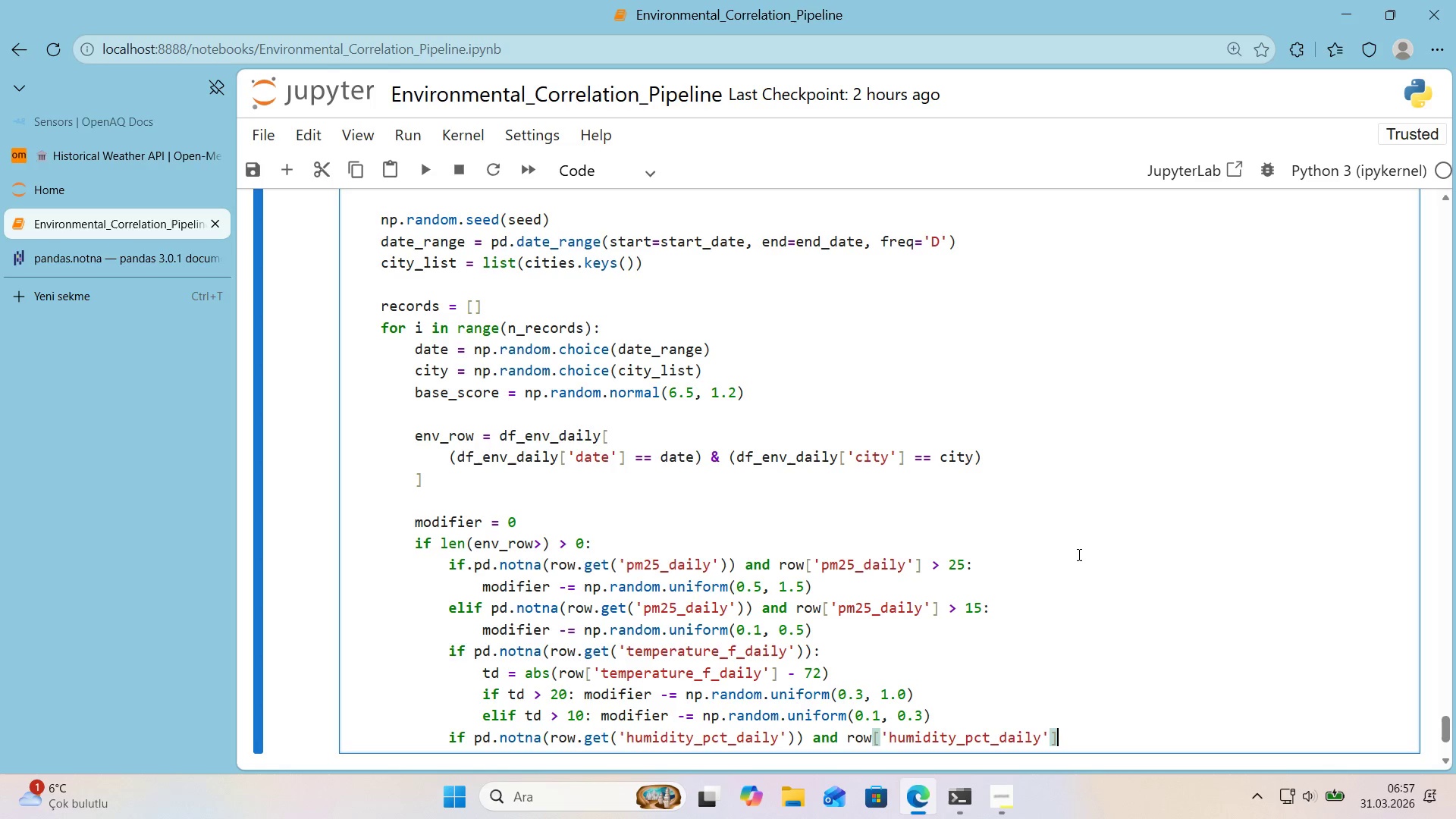 
key(Space)
 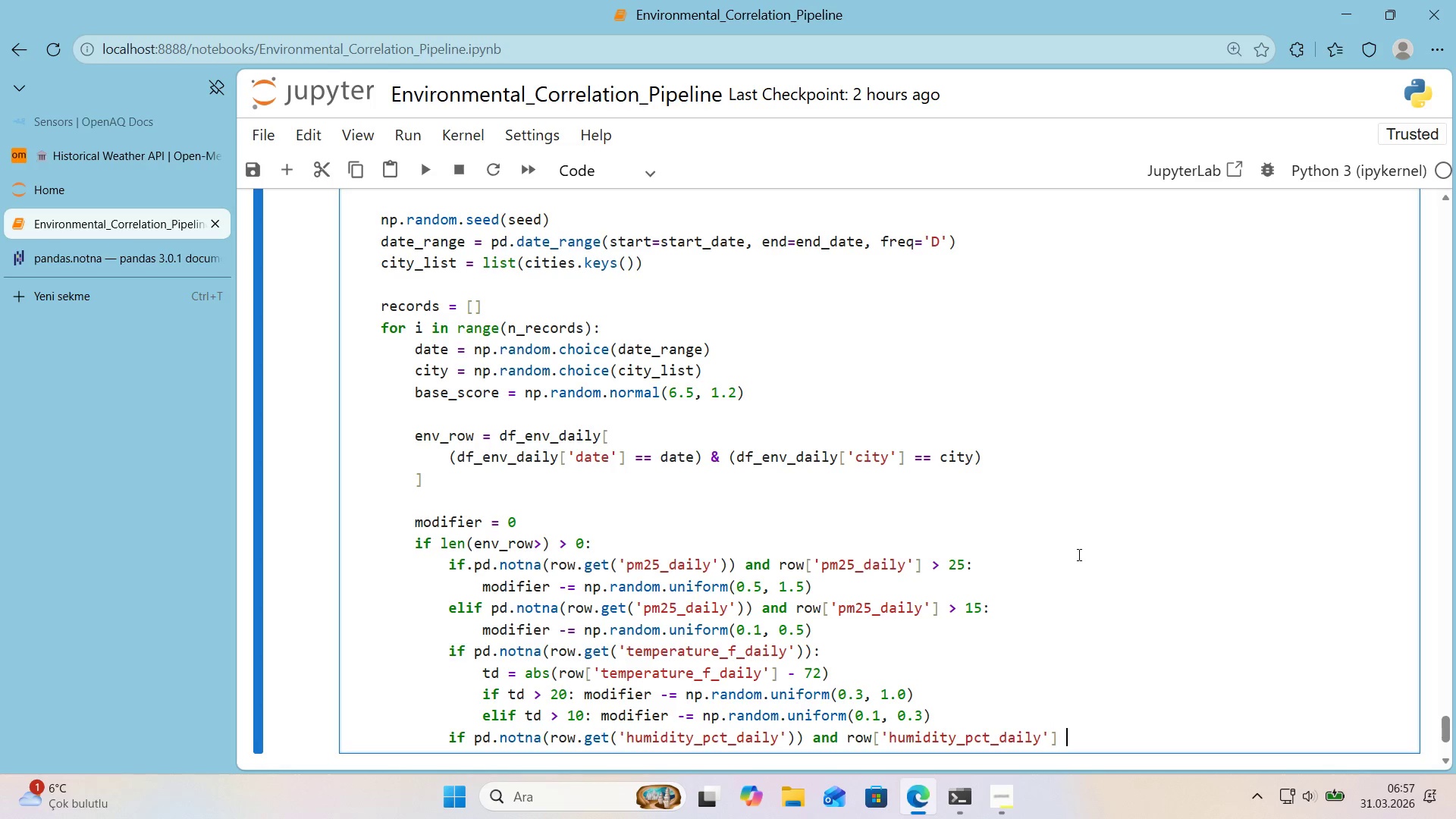 
key(Shift+Break)
 